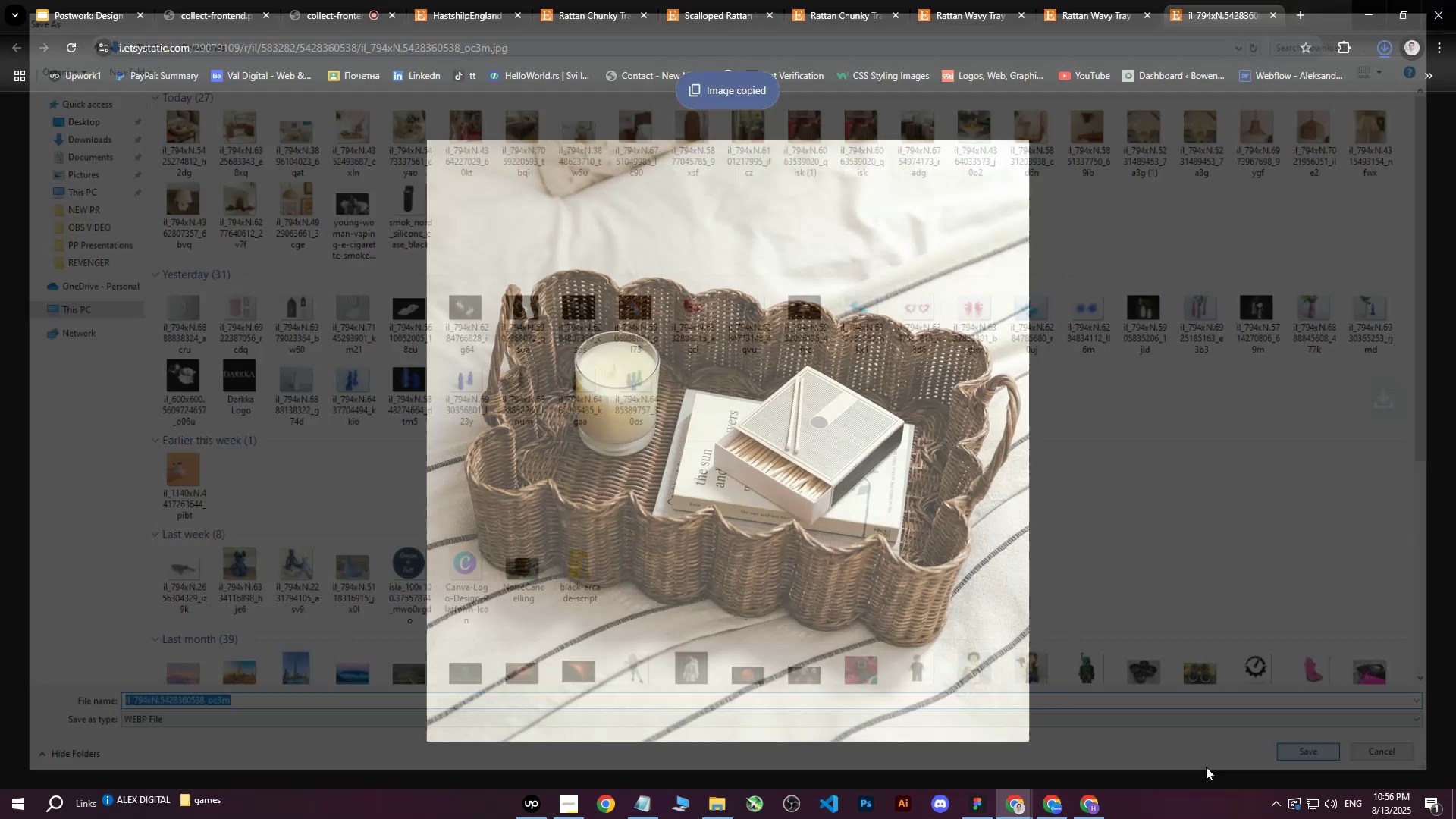 
double_click([1043, 808])
 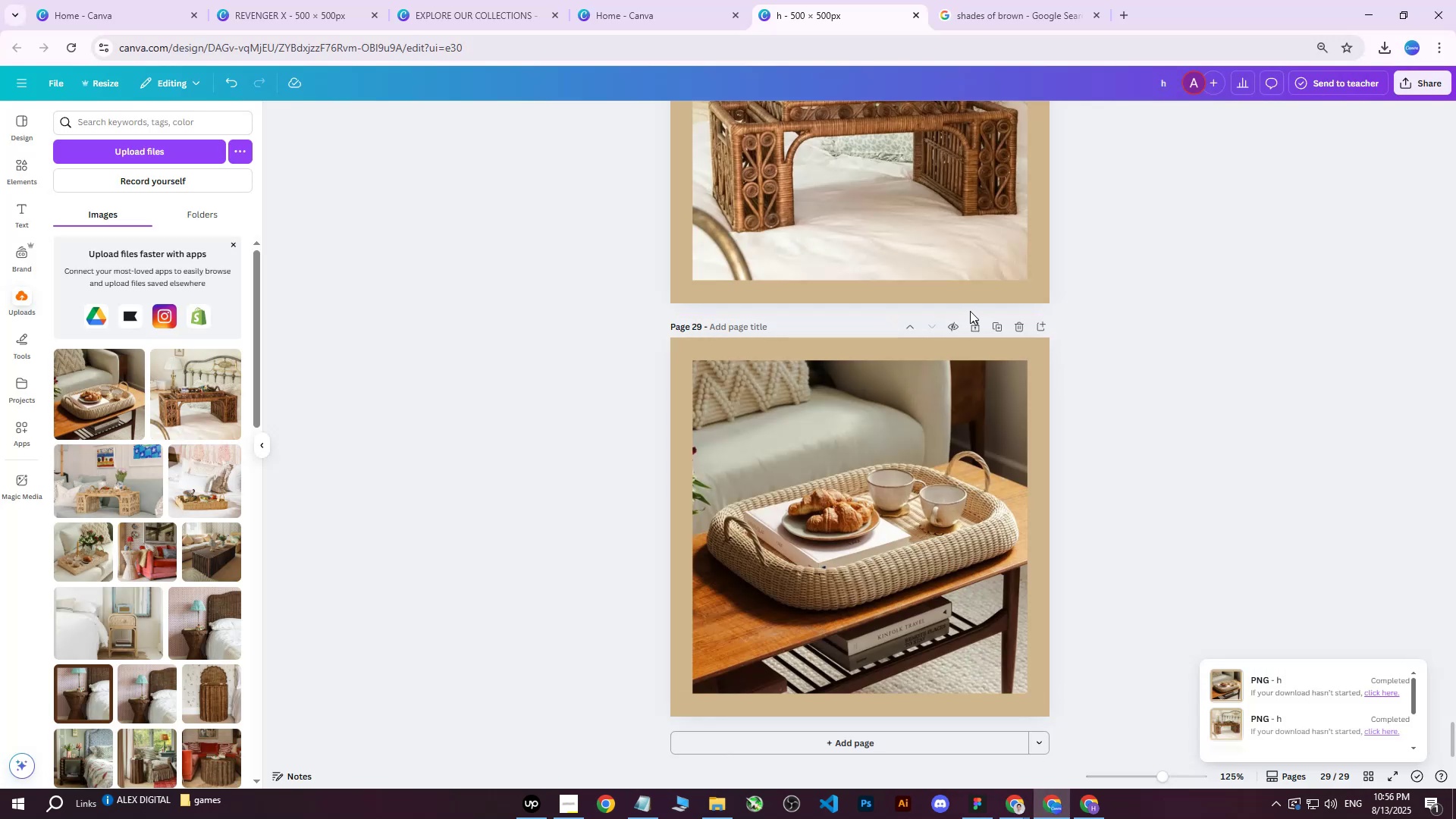 
left_click([995, 323])
 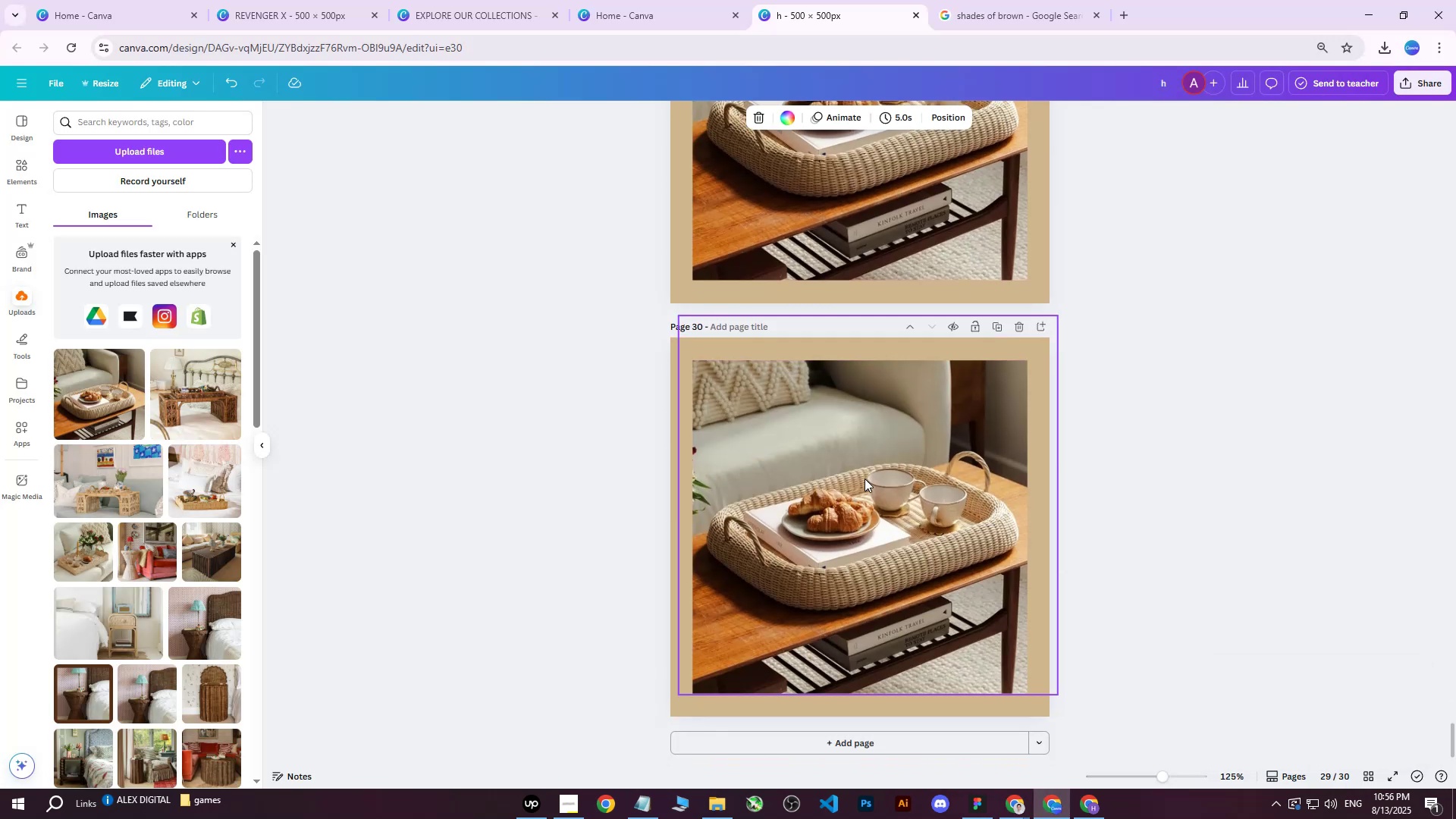 
left_click([863, 481])
 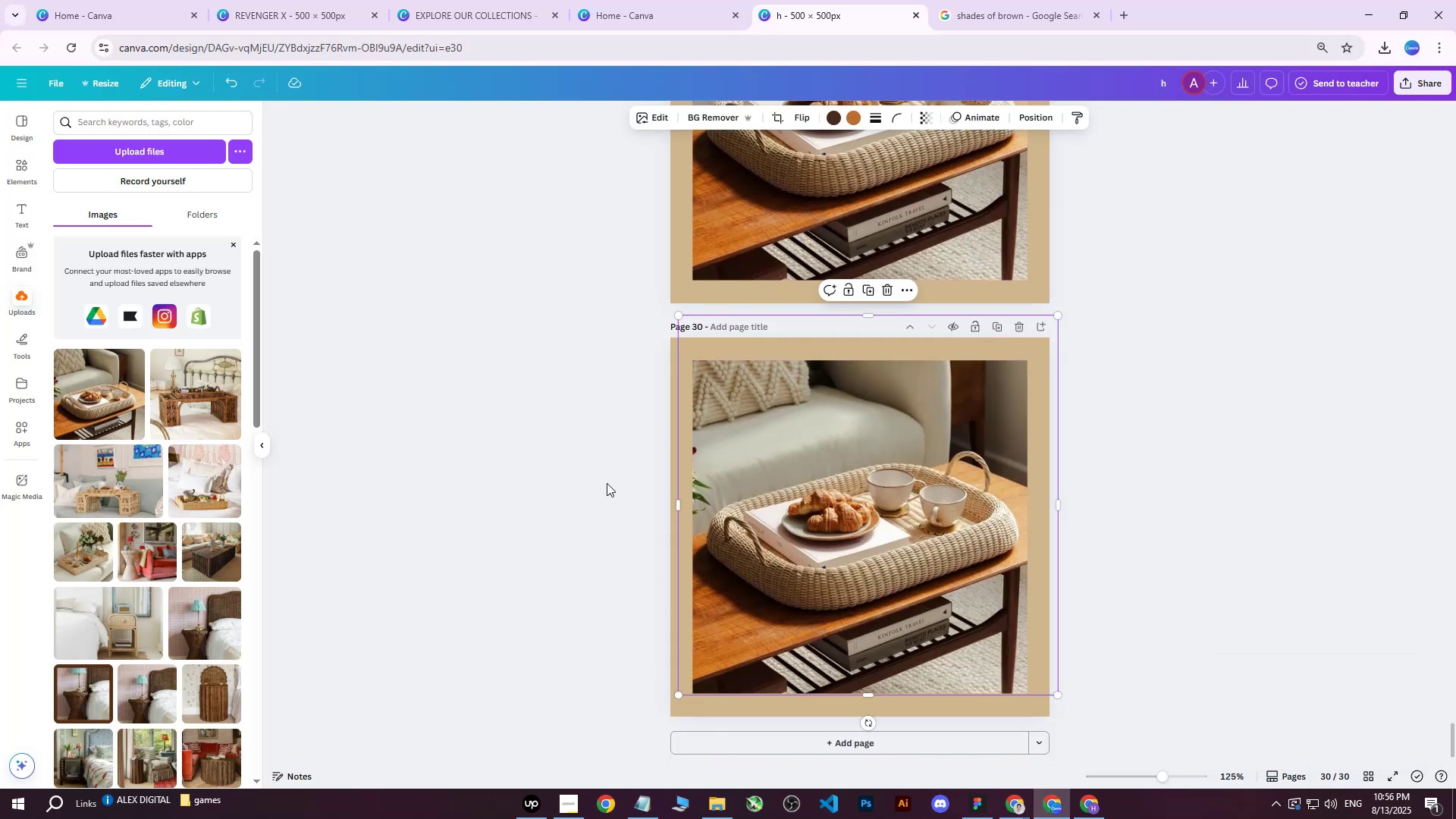 
key(Delete)
 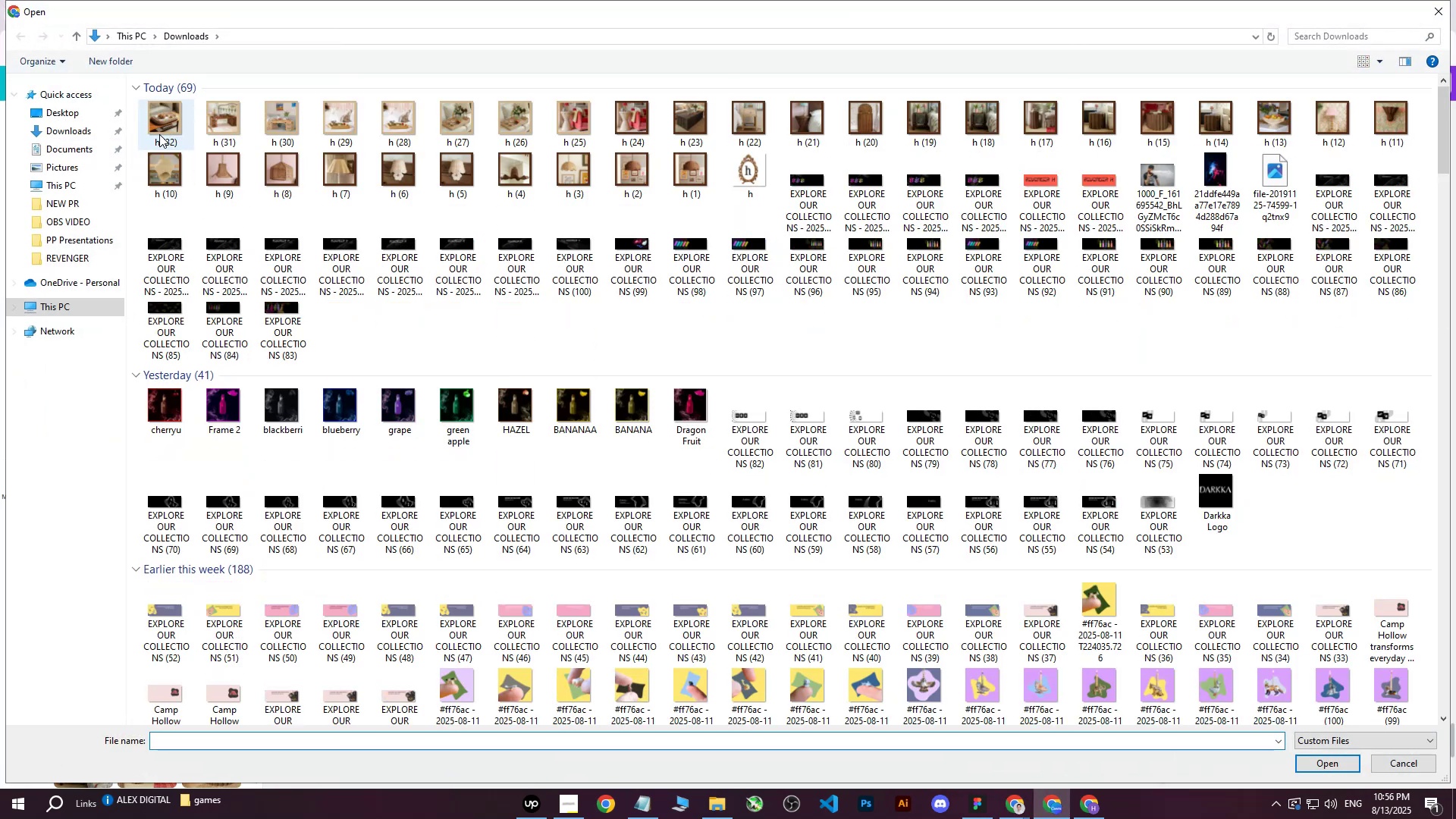 
left_click([163, 124])
 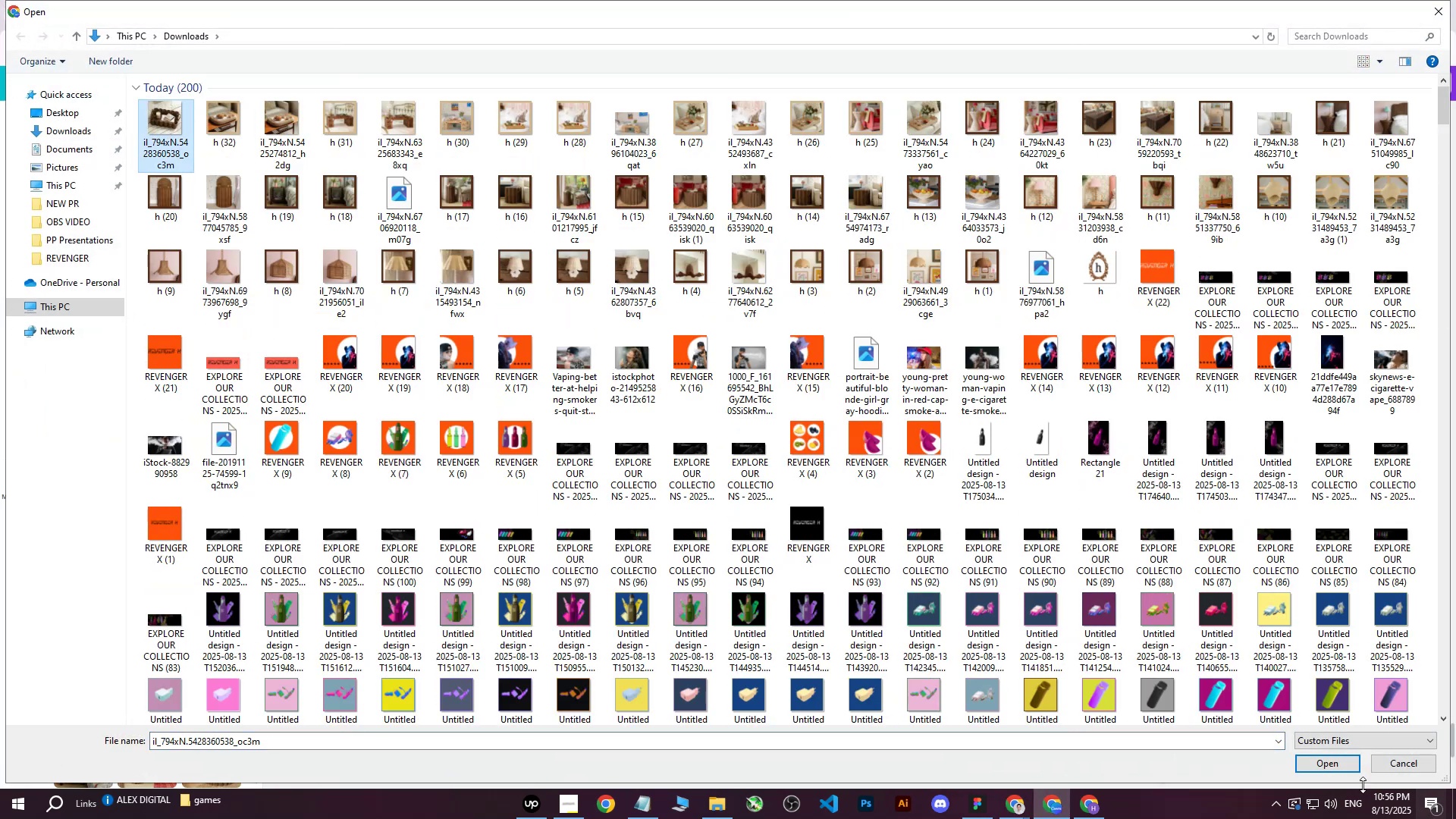 
left_click([1321, 765])
 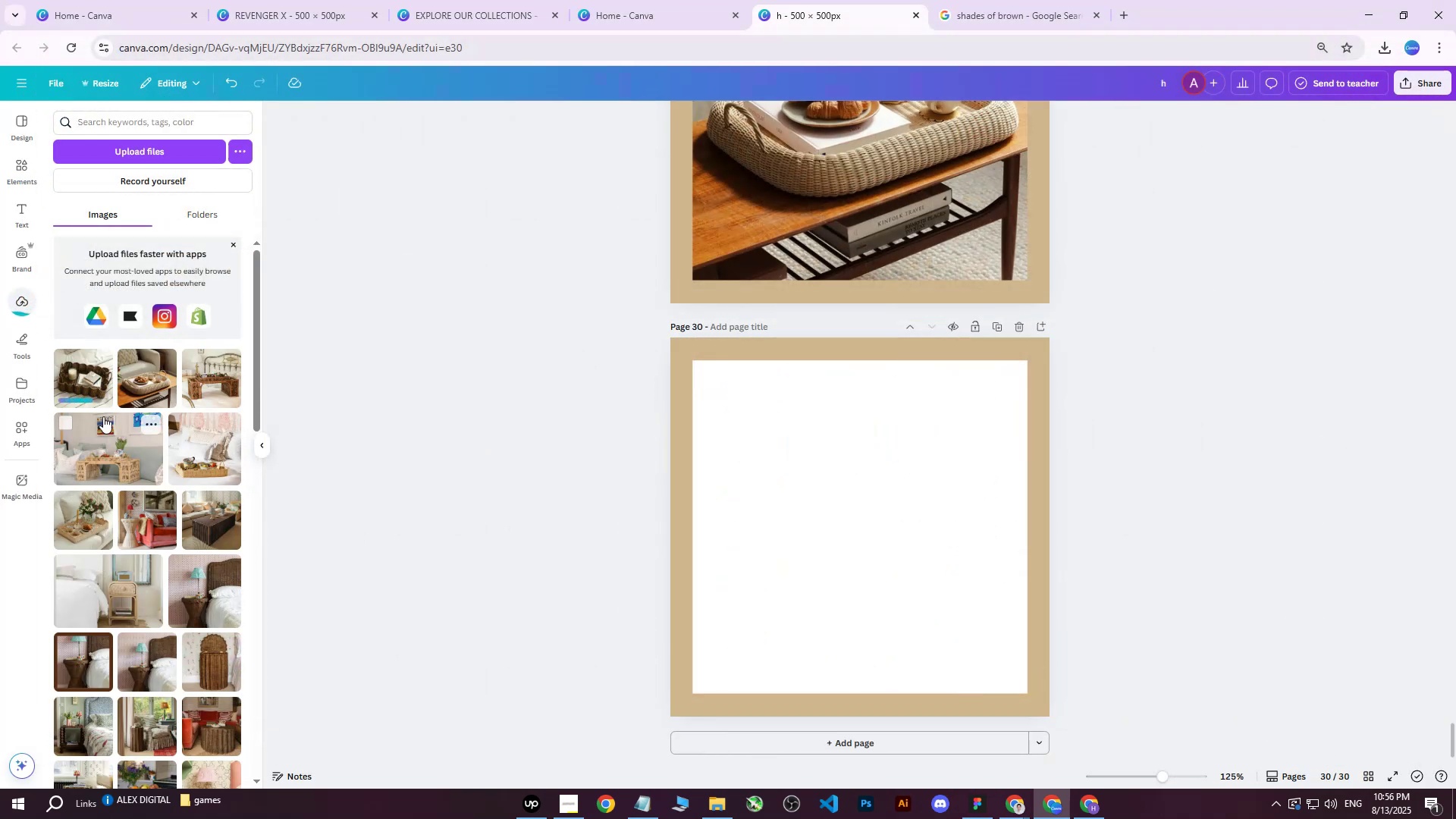 
left_click([82, 378])
 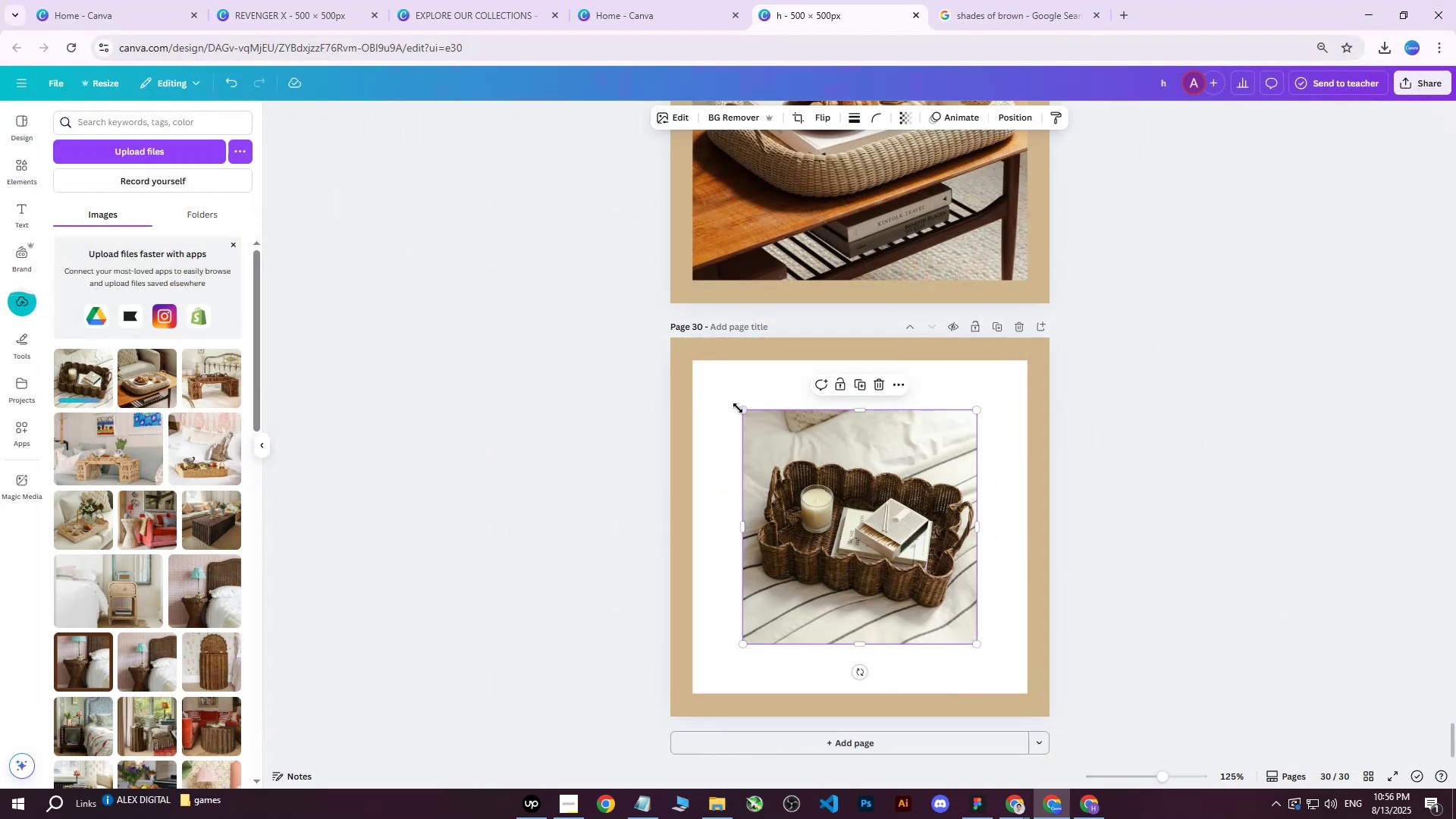 
left_click_drag(start_coordinate=[743, 408], to_coordinate=[689, 358])
 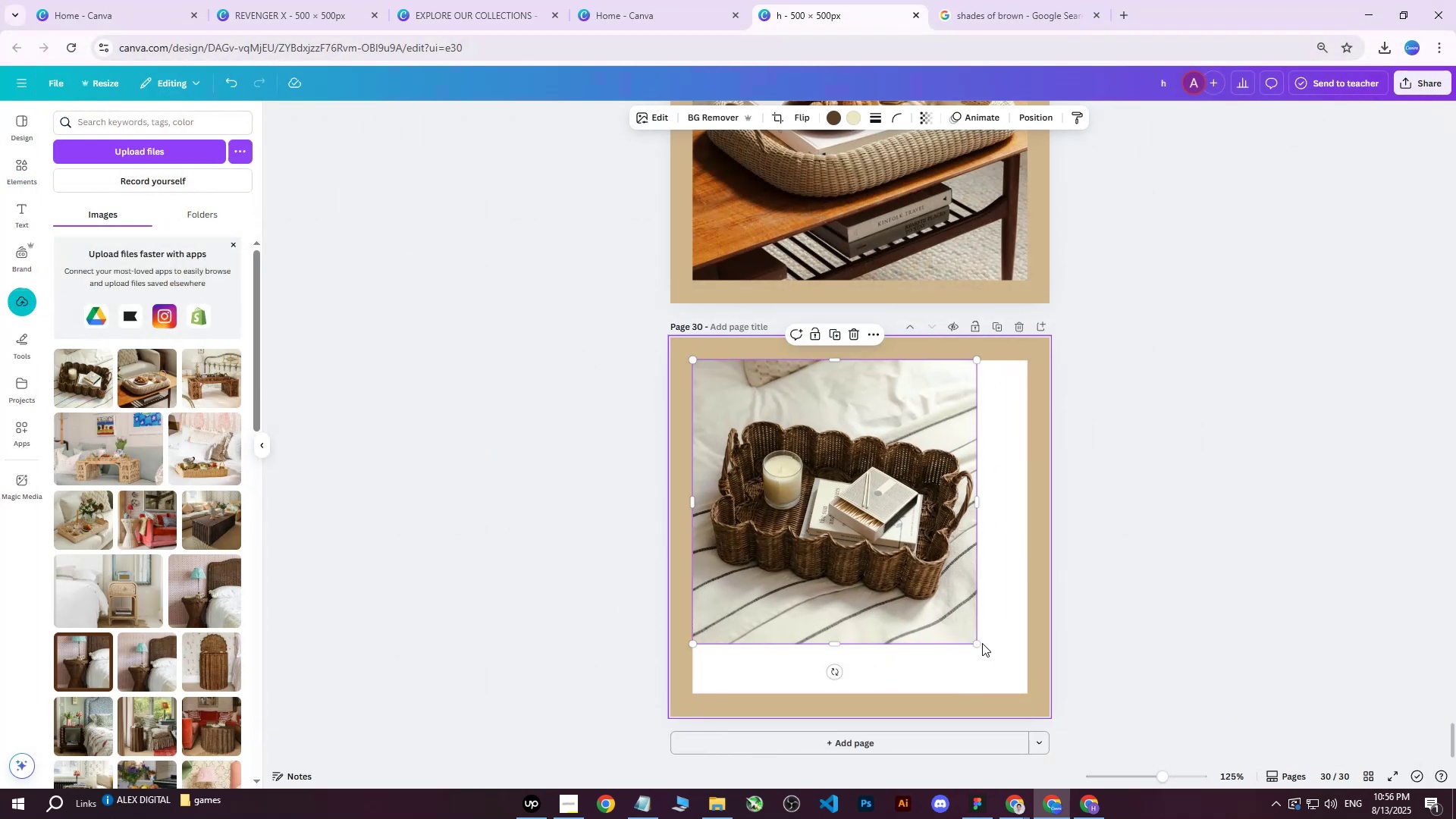 
left_click_drag(start_coordinate=[981, 643], to_coordinate=[1051, 684])
 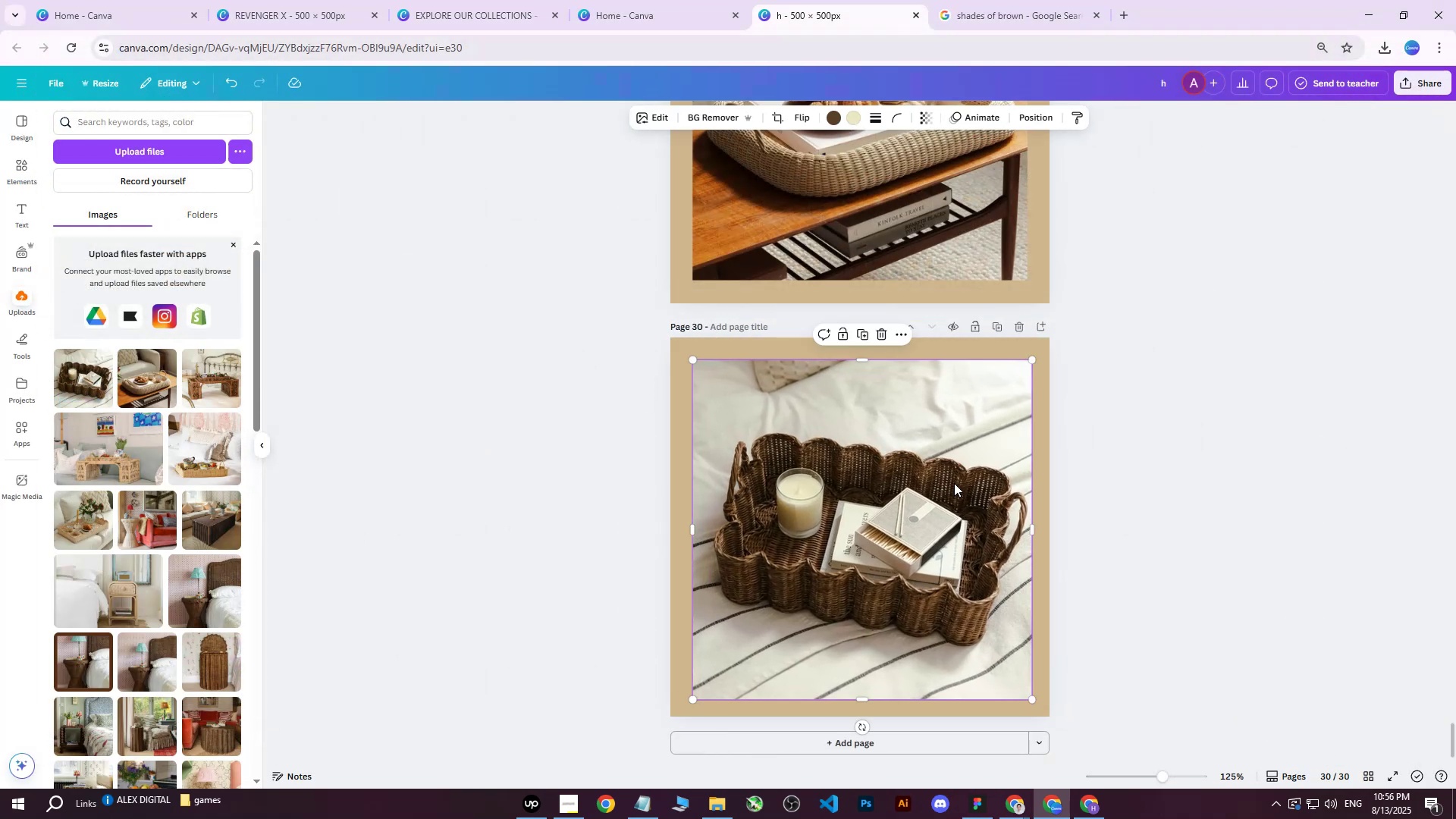 
left_click_drag(start_coordinate=[910, 516], to_coordinate=[910, 510])
 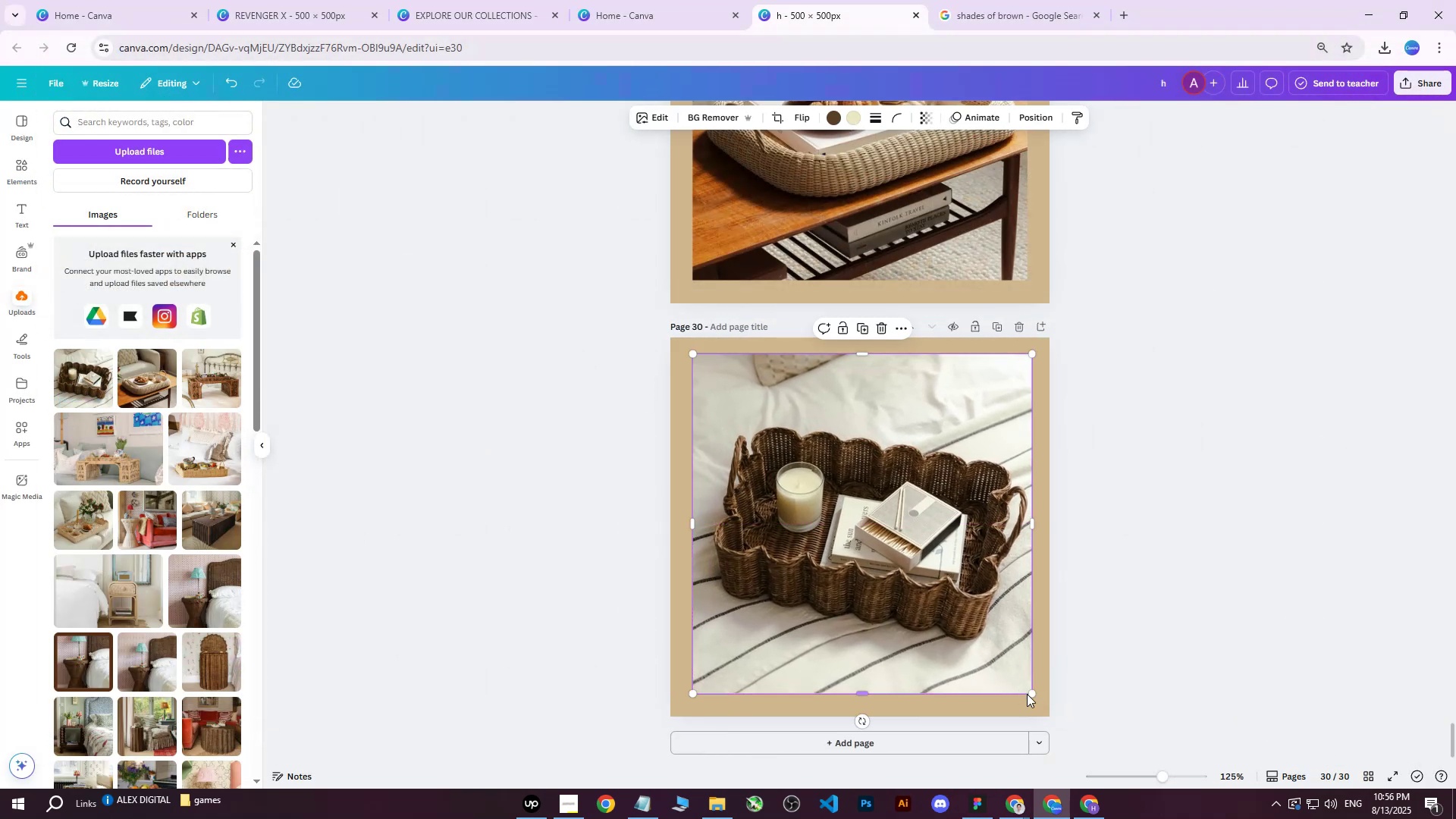 
left_click_drag(start_coordinate=[1030, 695], to_coordinate=[1034, 698])
 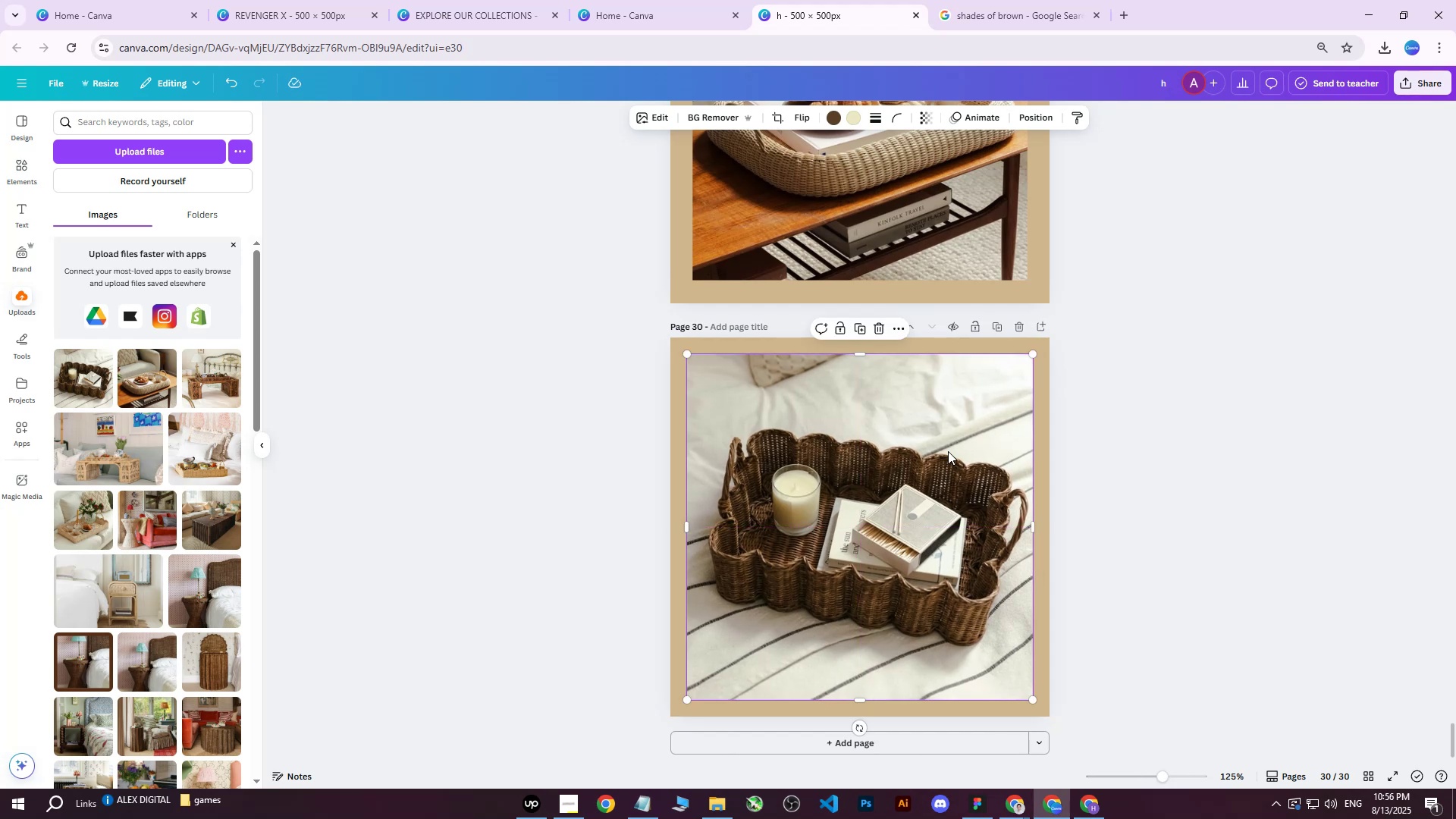 
left_click([1032, 124])
 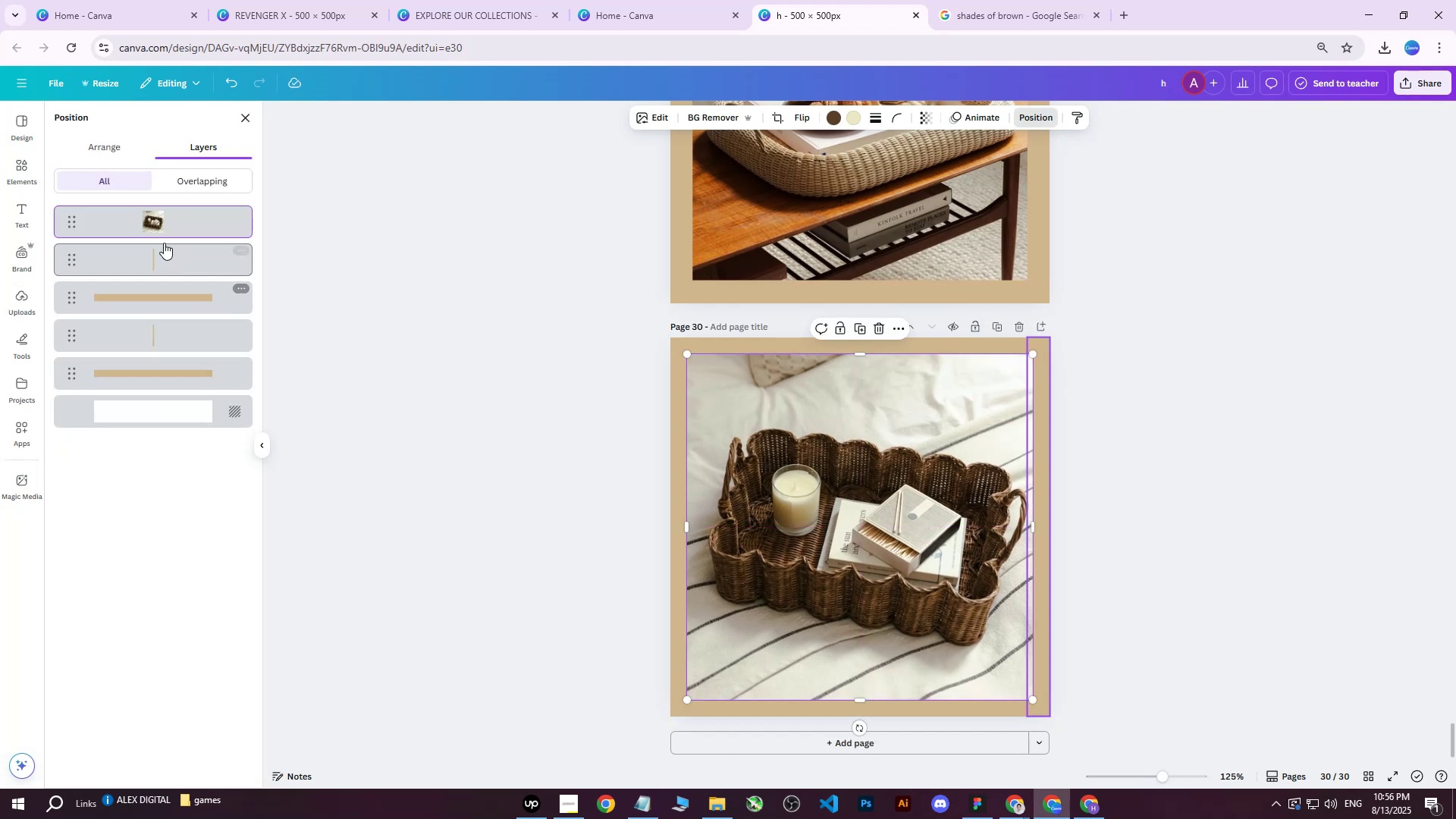 
left_click_drag(start_coordinate=[160, 213], to_coordinate=[160, 374])
 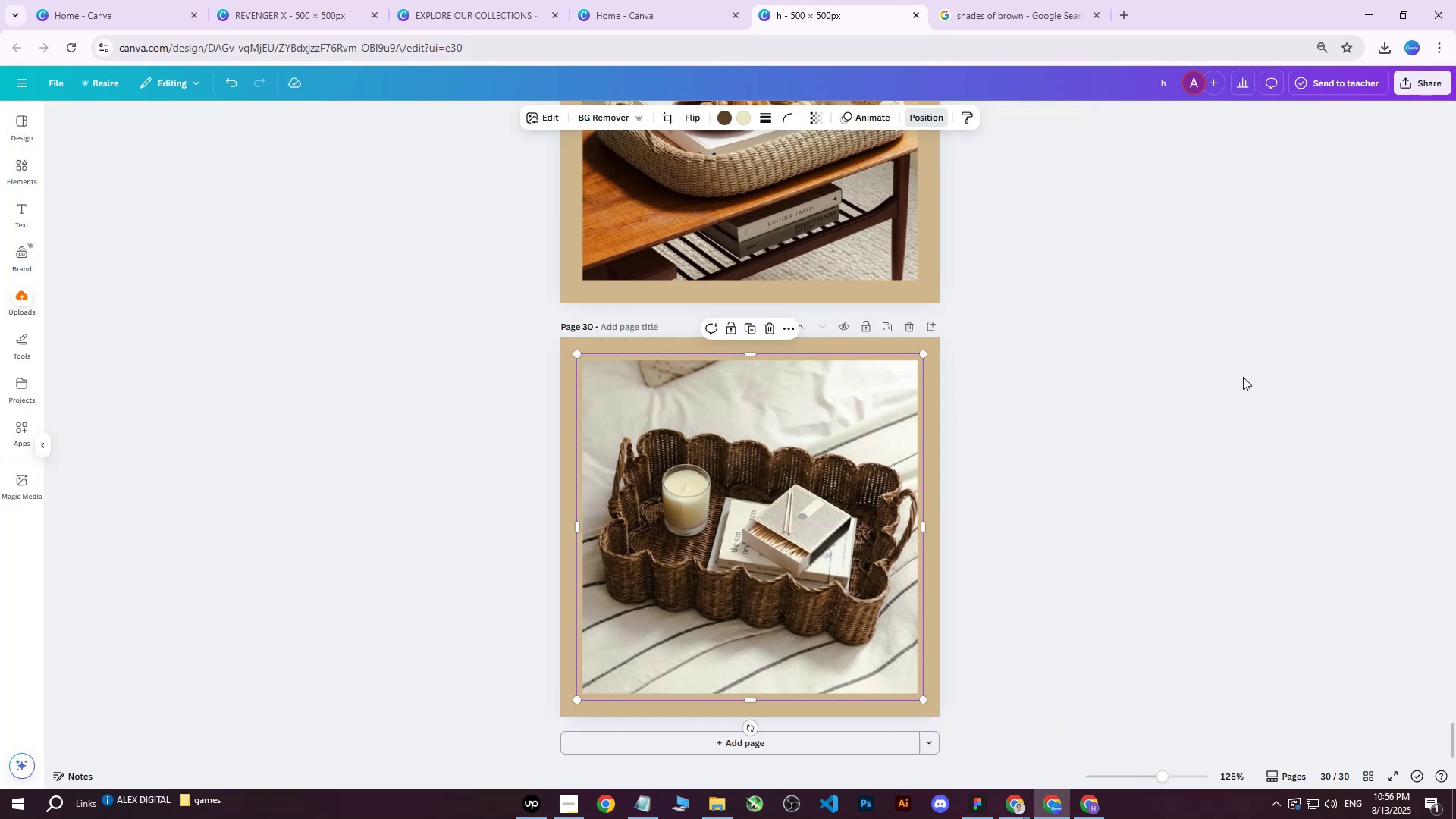 
double_click([1243, 377])
 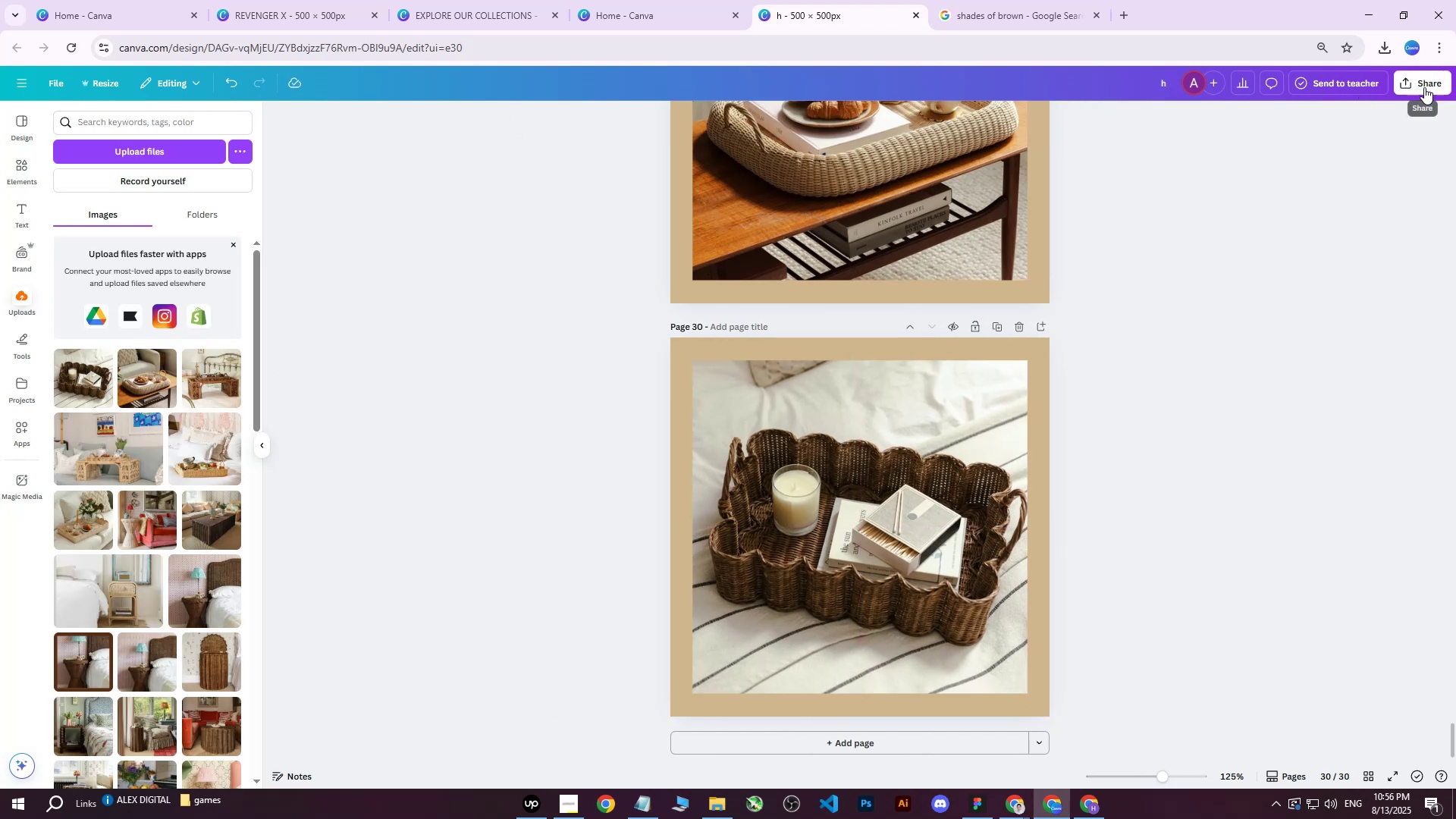 
left_click([1424, 87])
 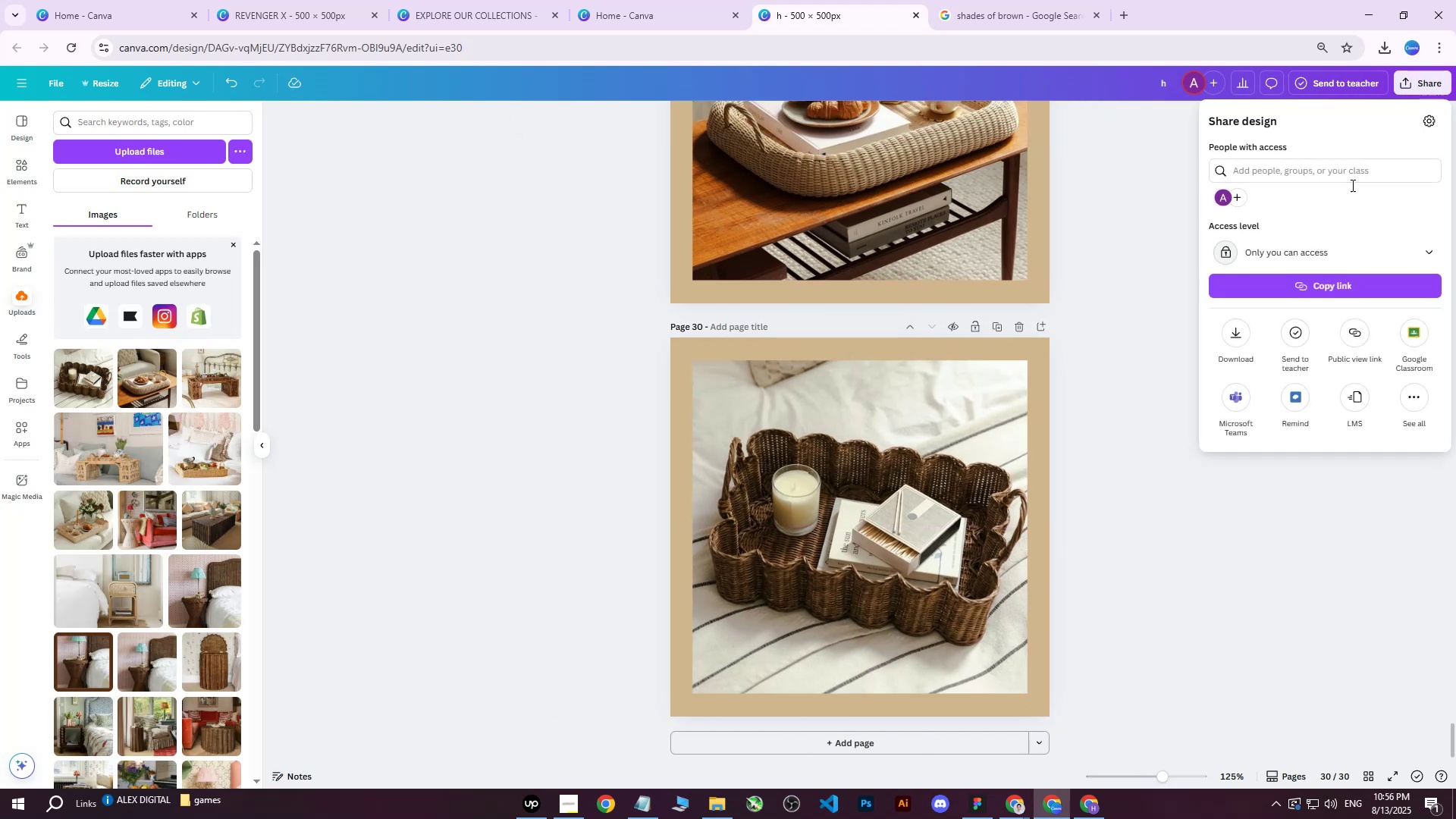 
left_click([1133, 513])
 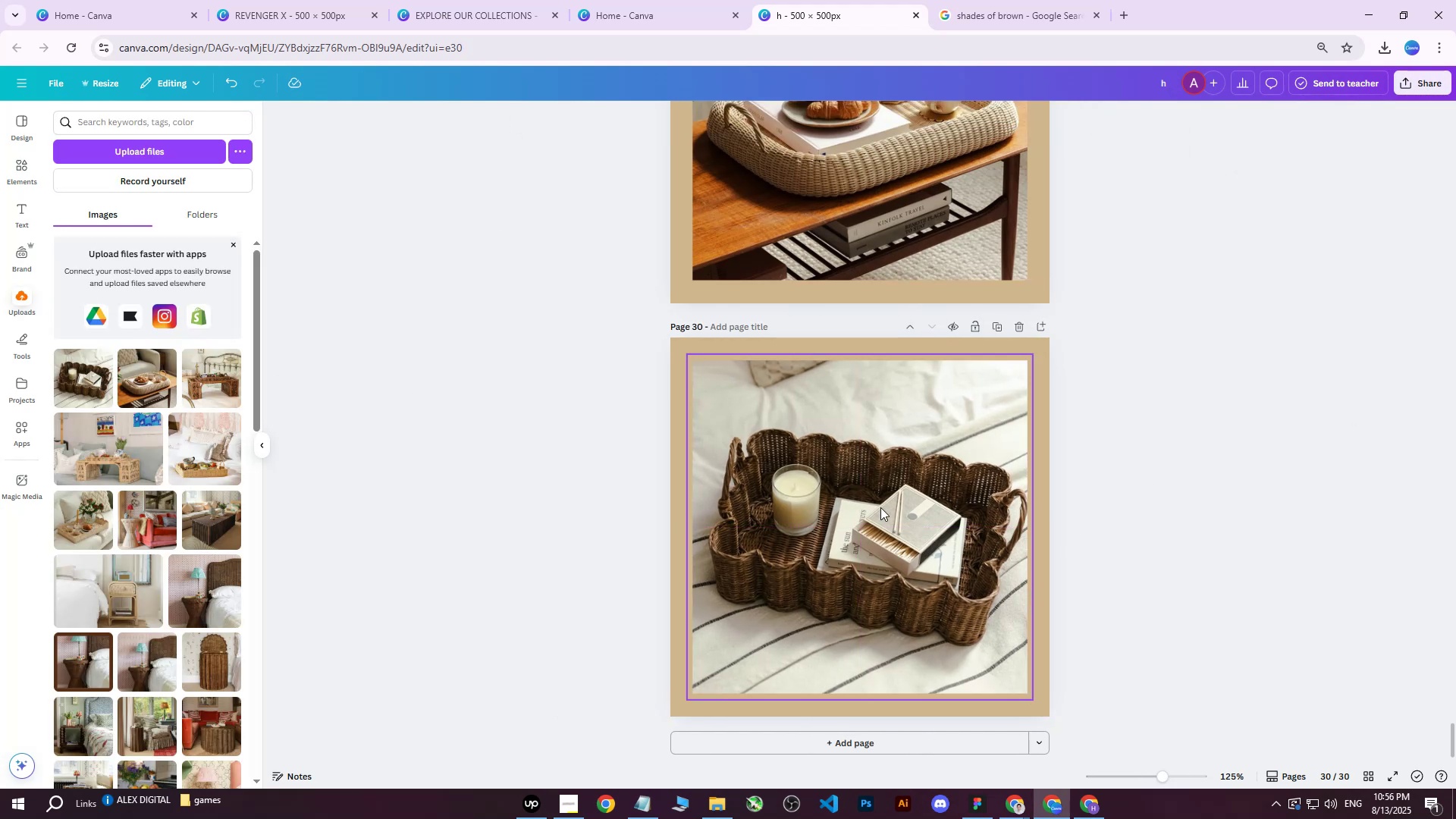 
left_click_drag(start_coordinate=[839, 507], to_coordinate=[836, 507])
 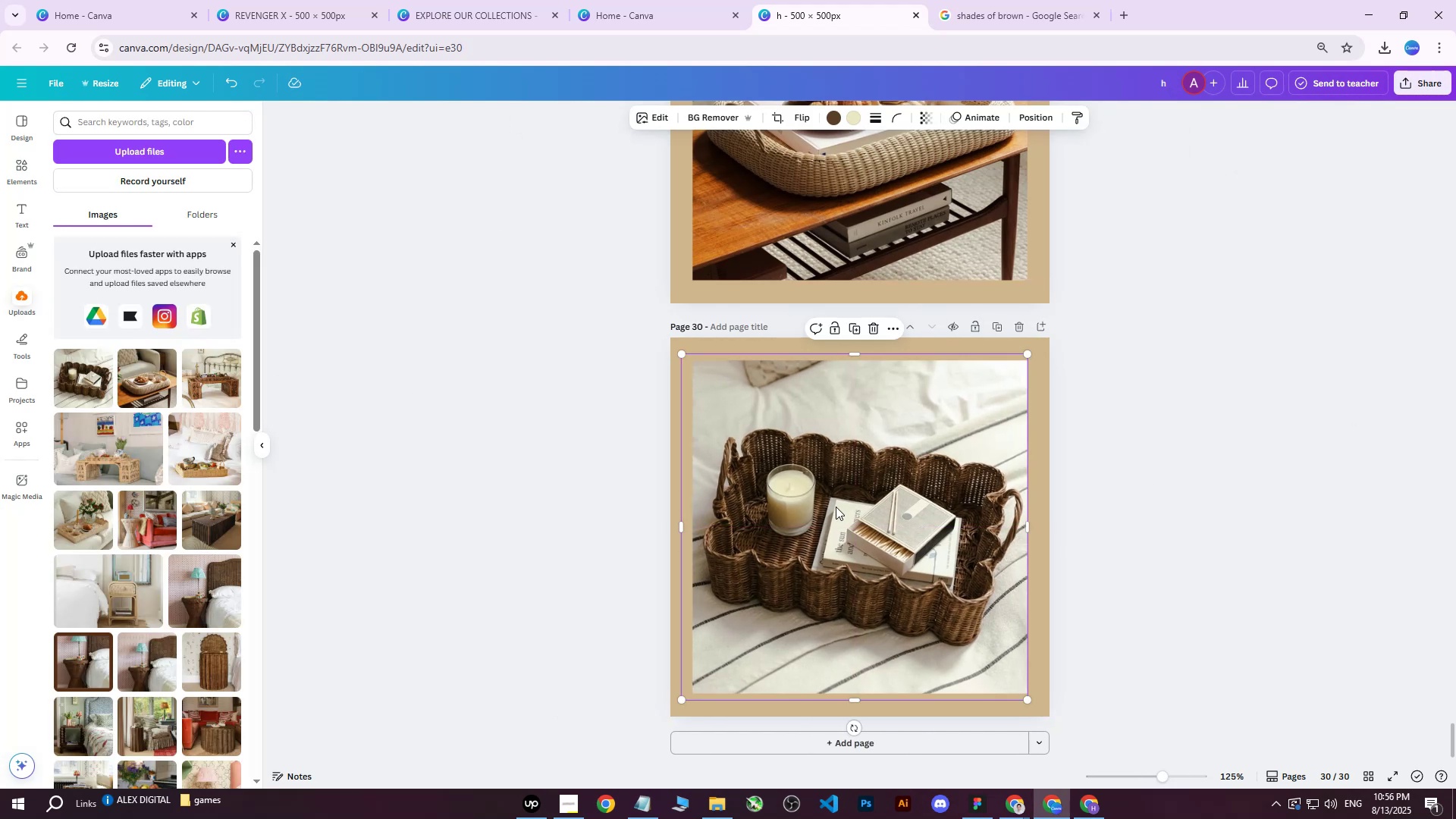 
key(ArrowLeft)
 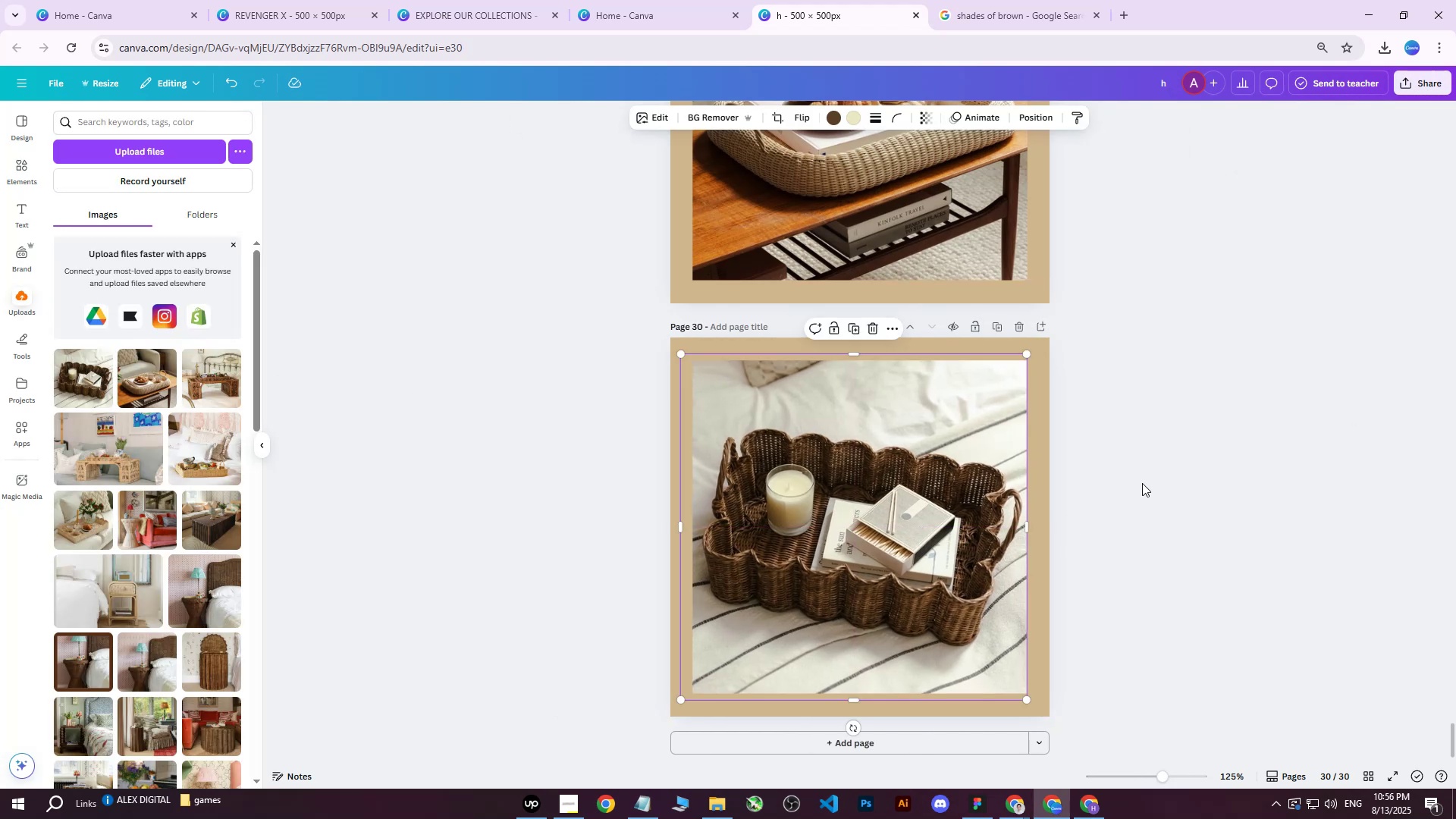 
left_click([1151, 474])
 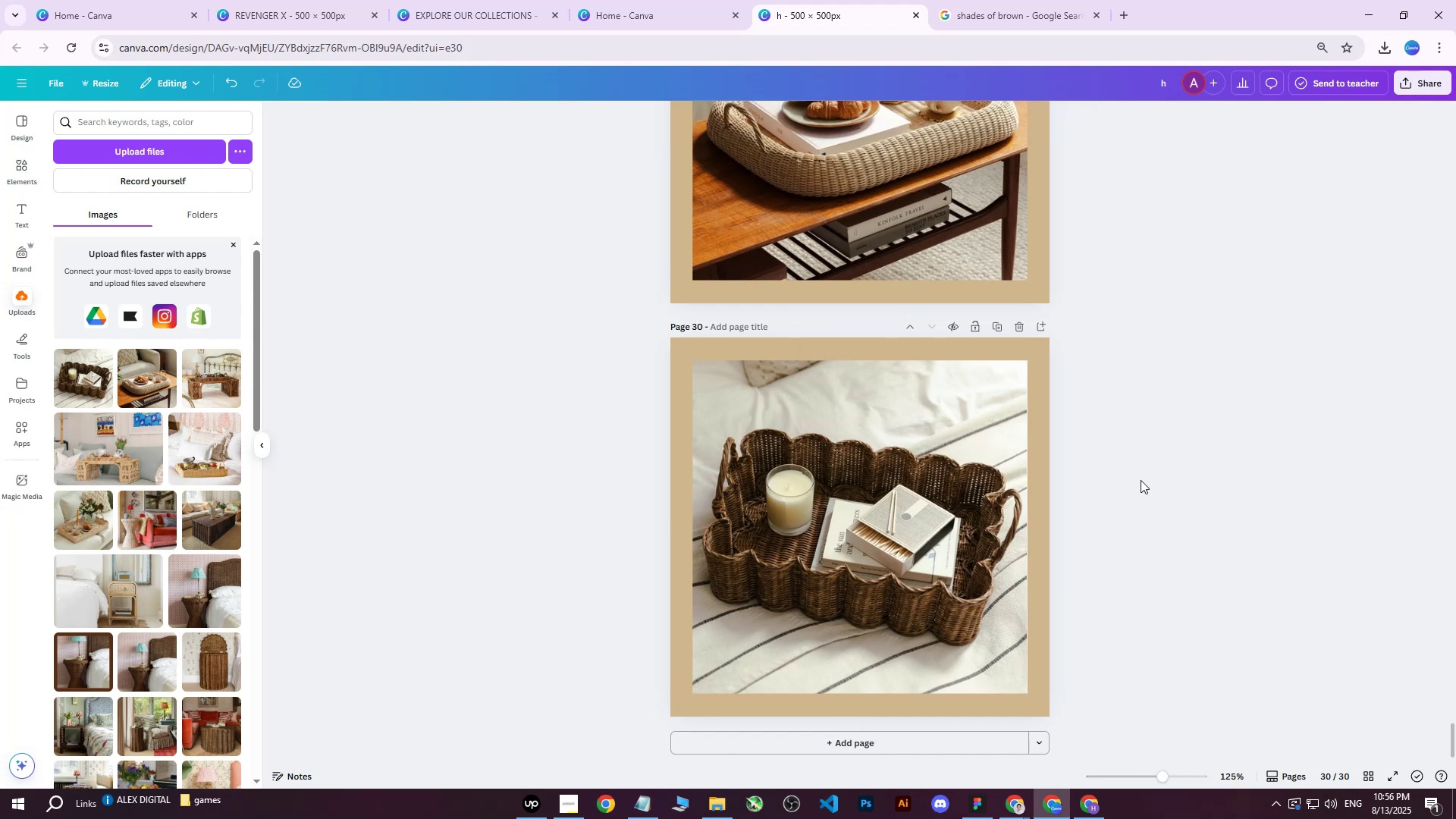 
left_click([990, 558])
 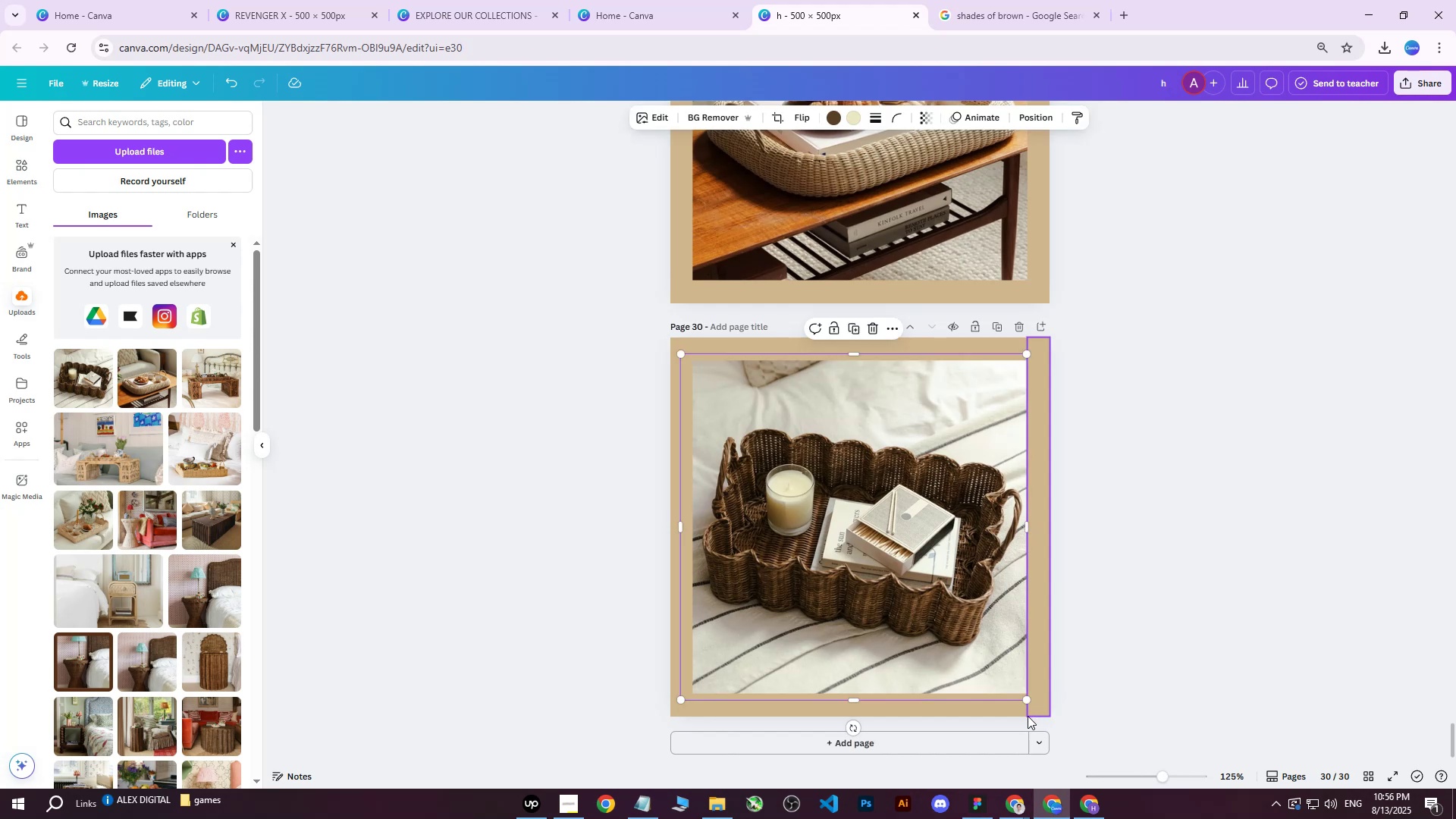 
left_click_drag(start_coordinate=[1025, 701], to_coordinate=[1031, 703])
 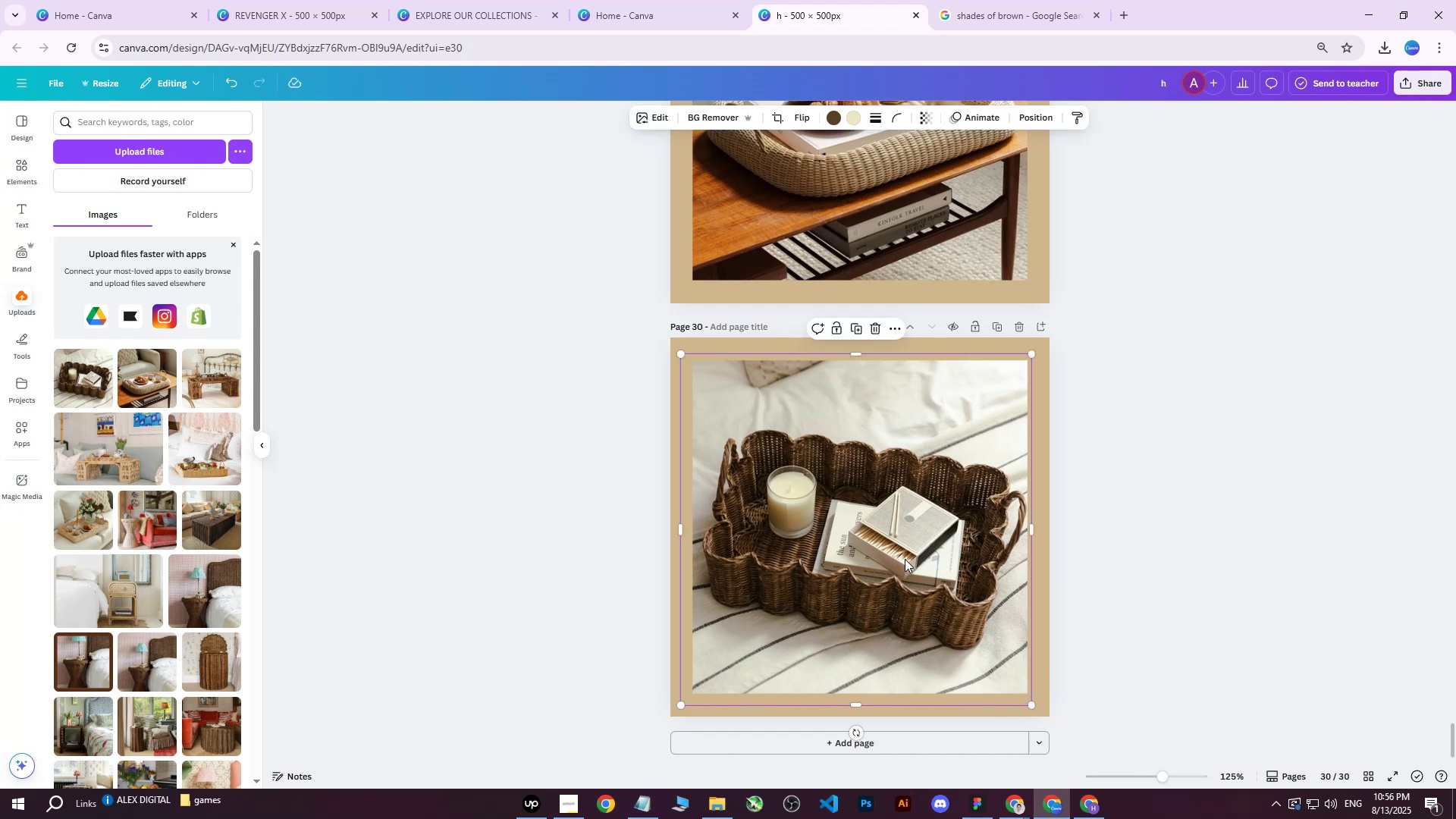 
double_click([1203, 473])
 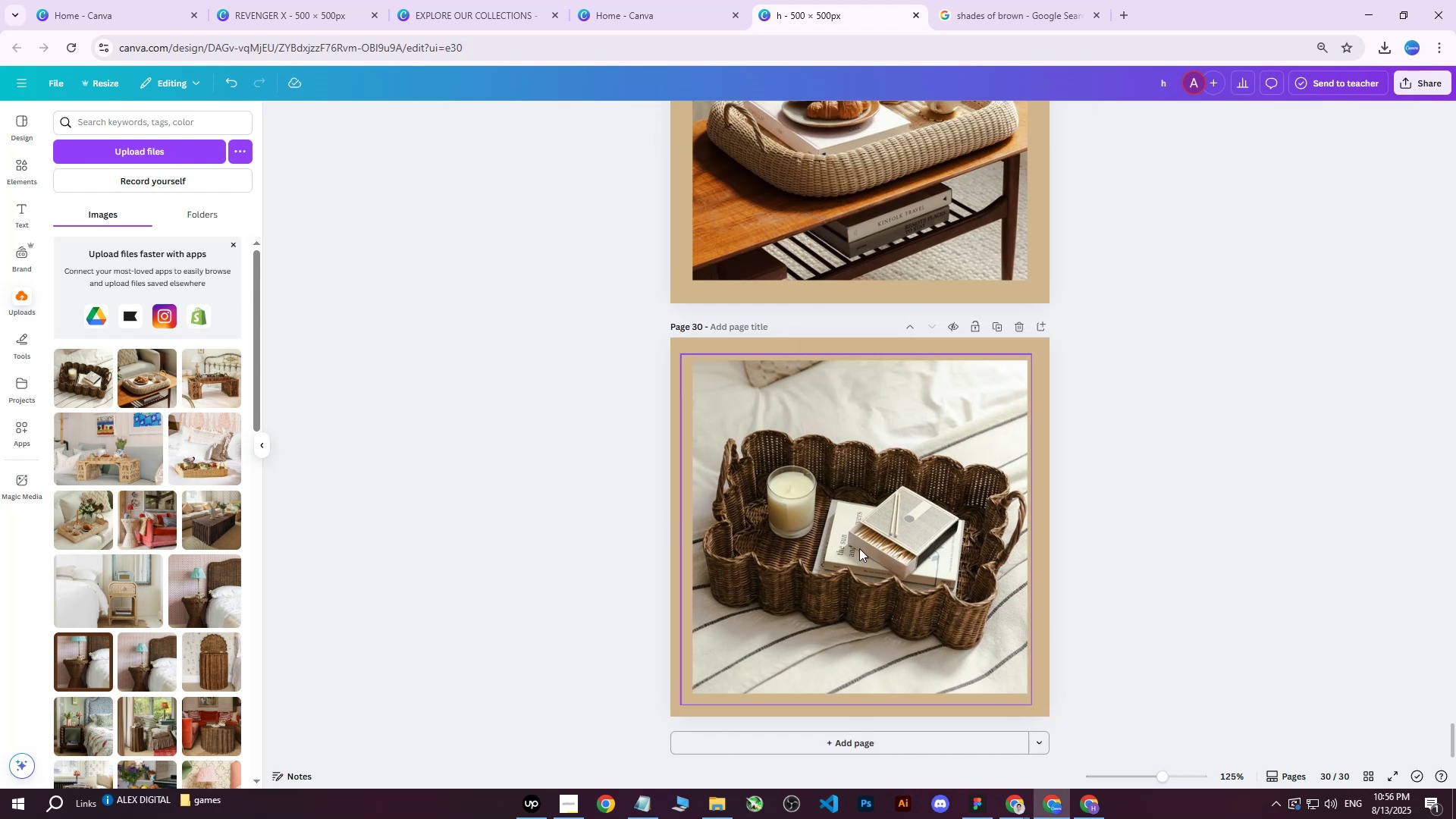 
triple_click([858, 548])
 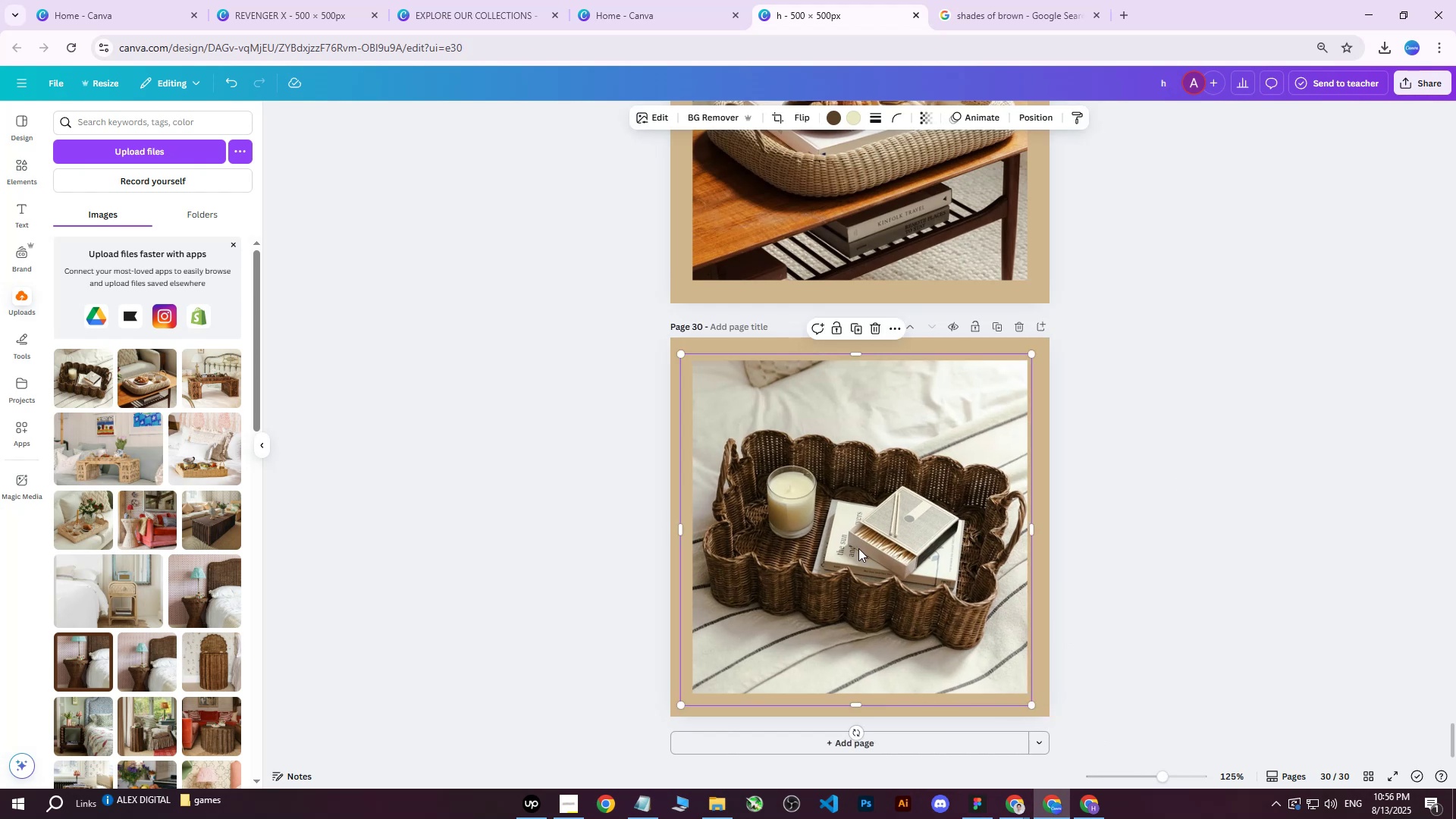 
key(ArrowLeft)
 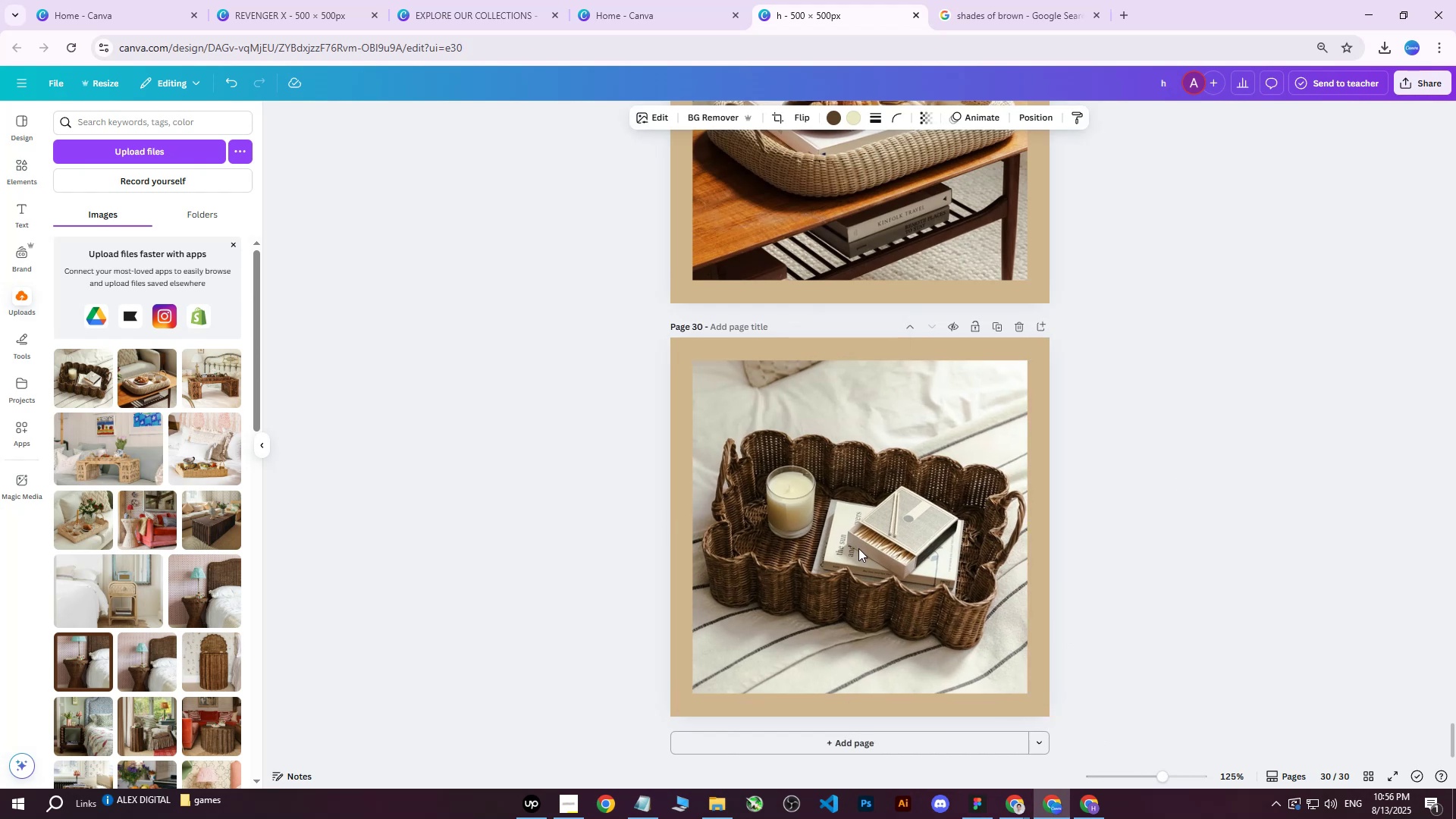 
key(ArrowLeft)
 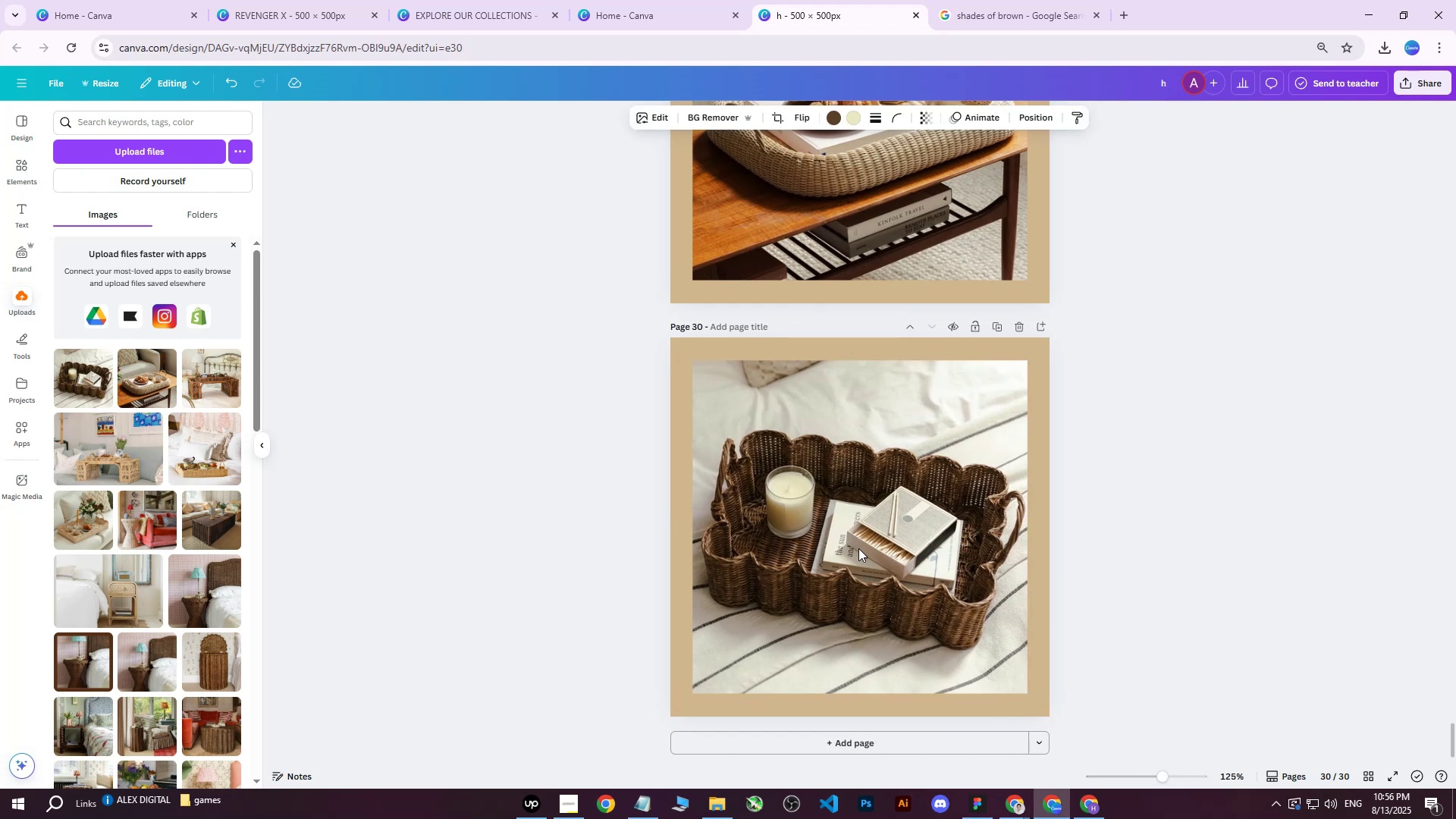 
key(ArrowLeft)
 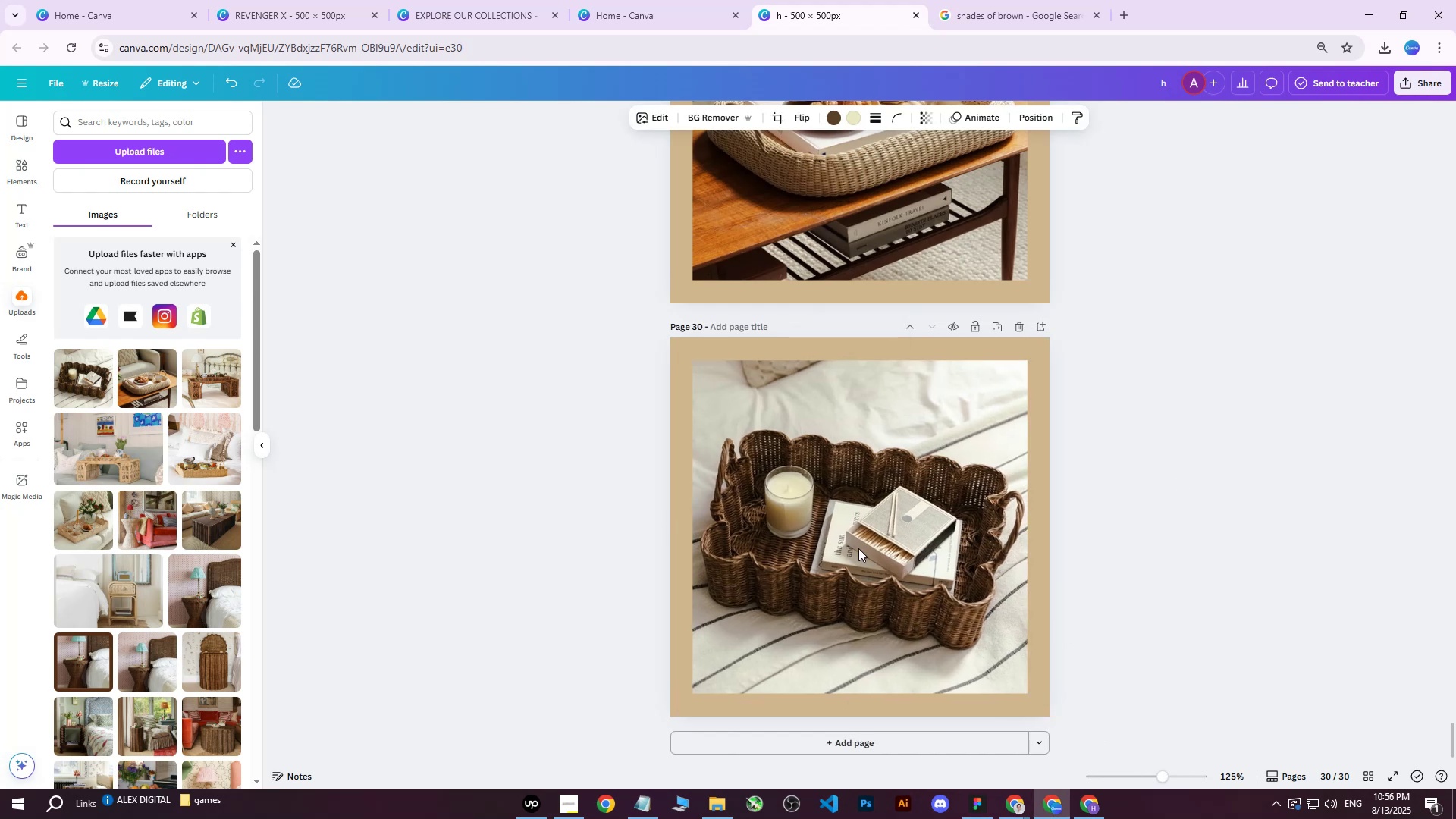 
key(ArrowLeft)
 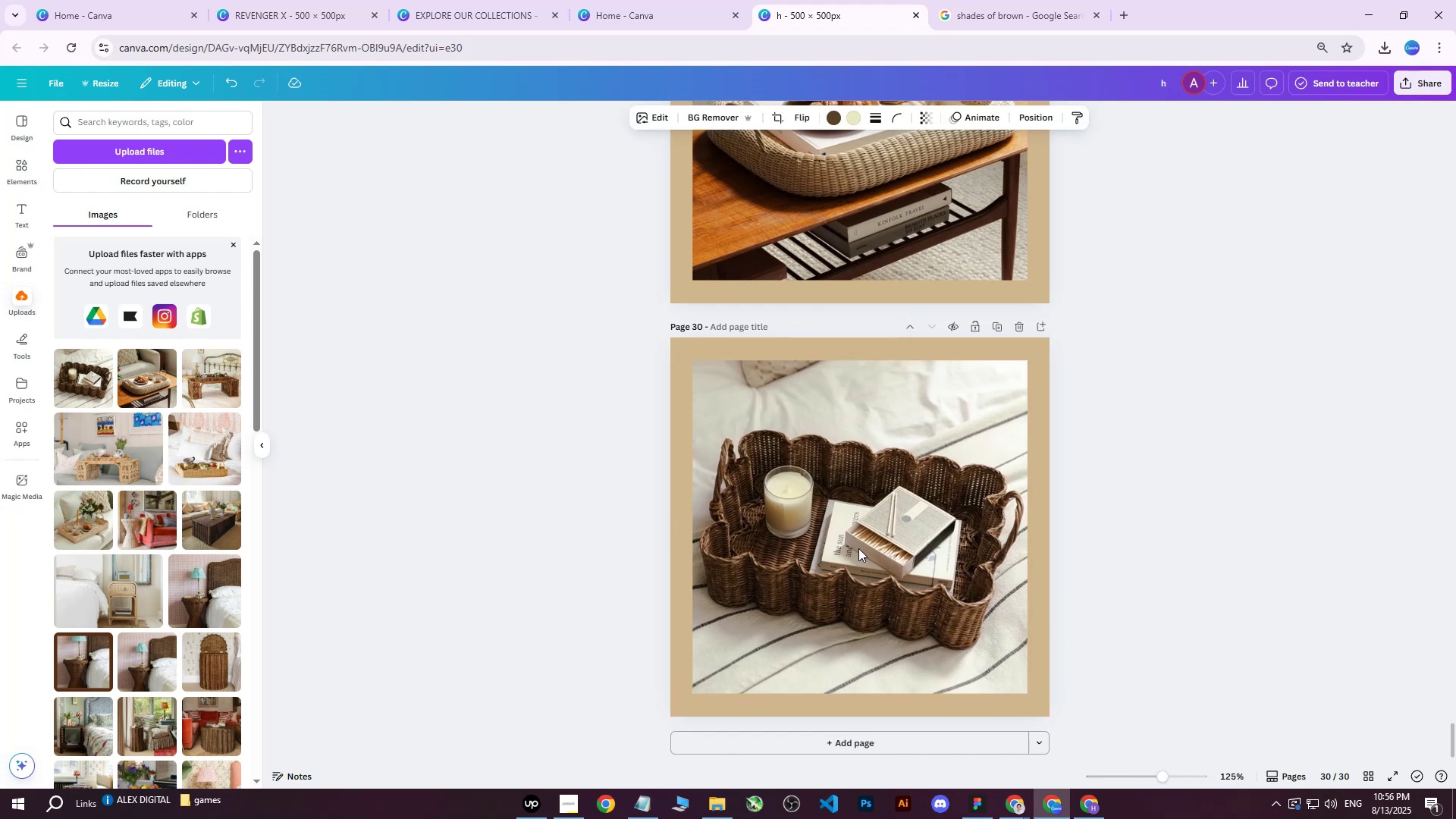 
key(ArrowLeft)
 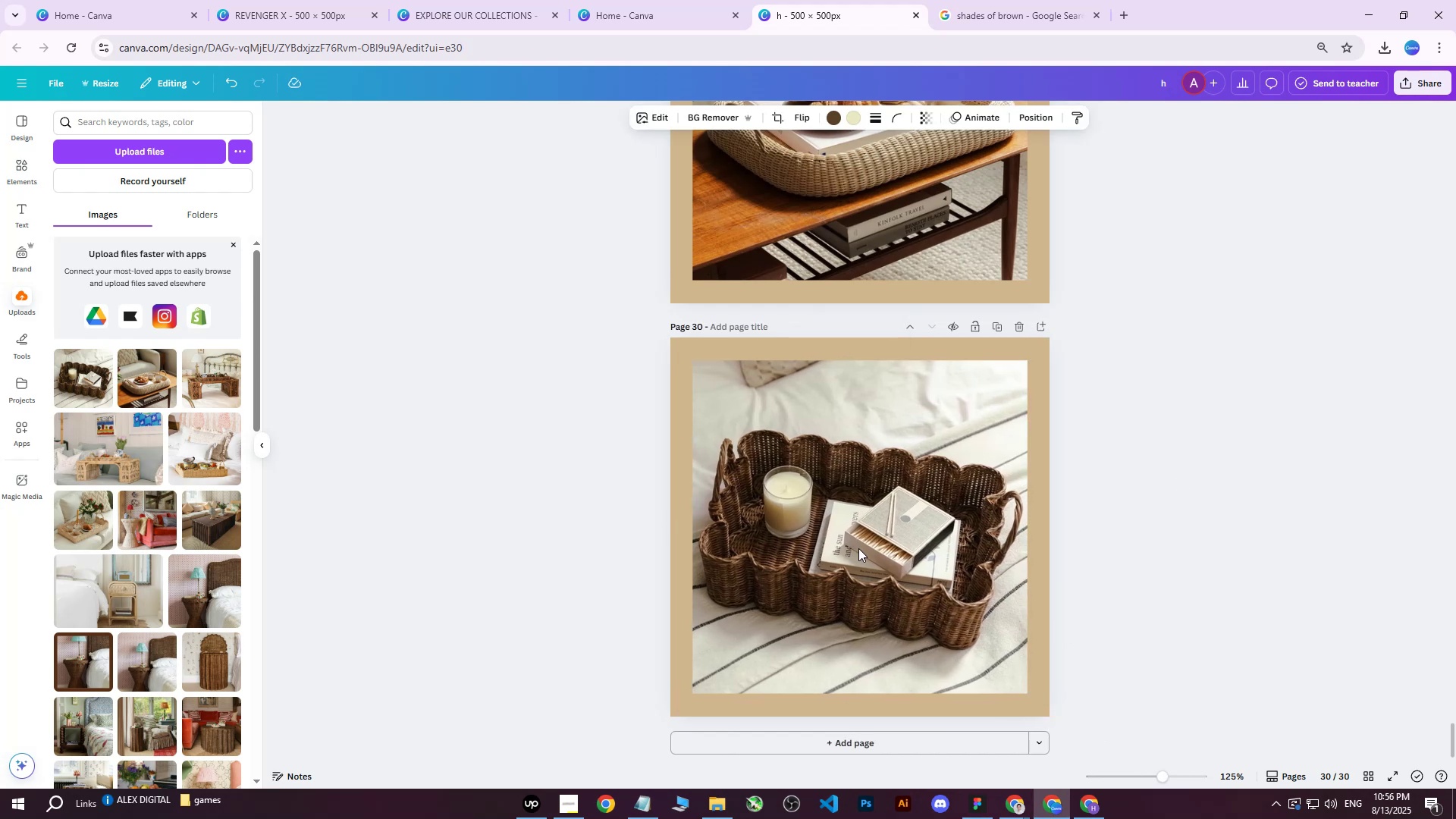 
key(ArrowRight)
 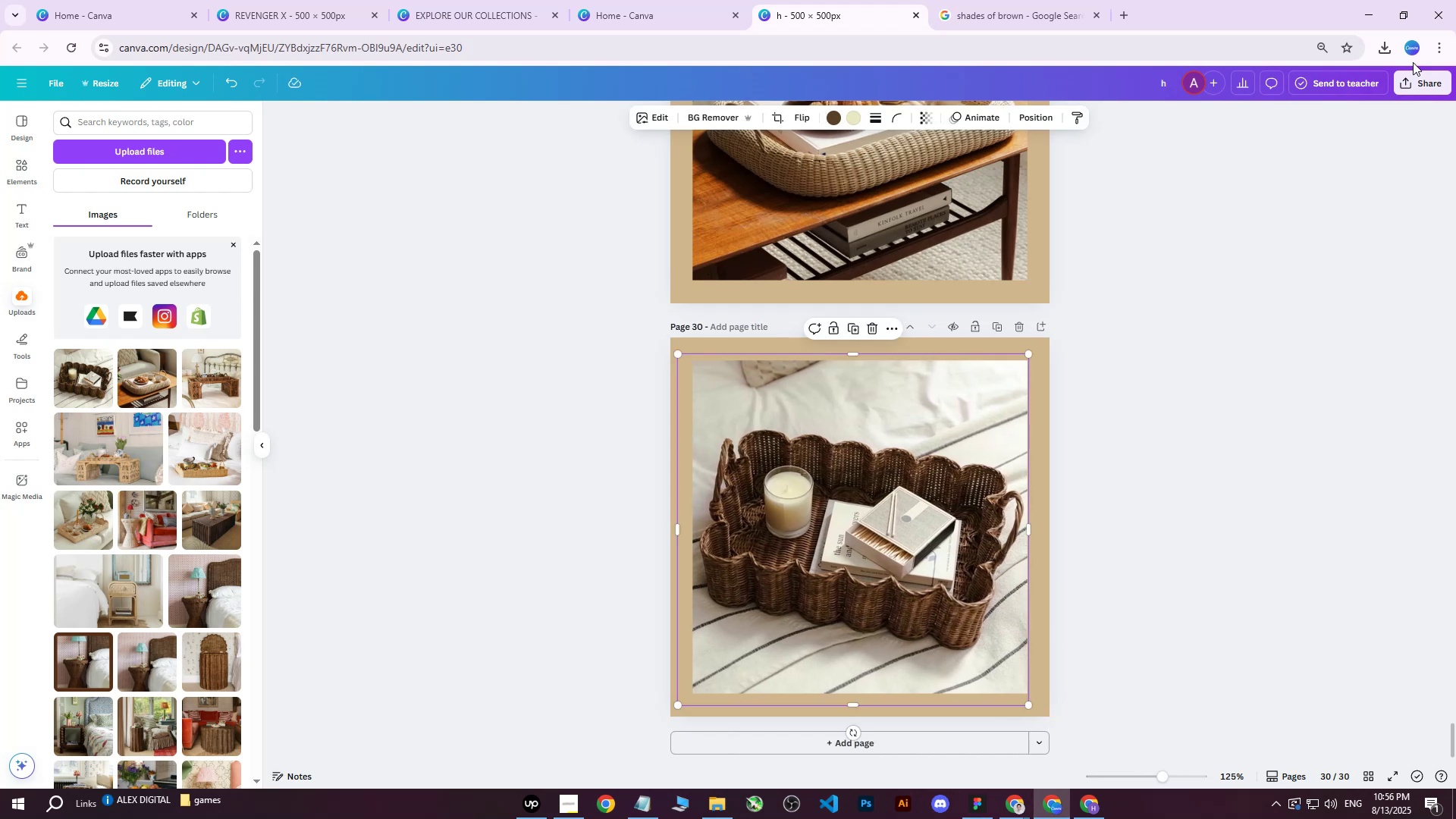 
double_click([1408, 84])
 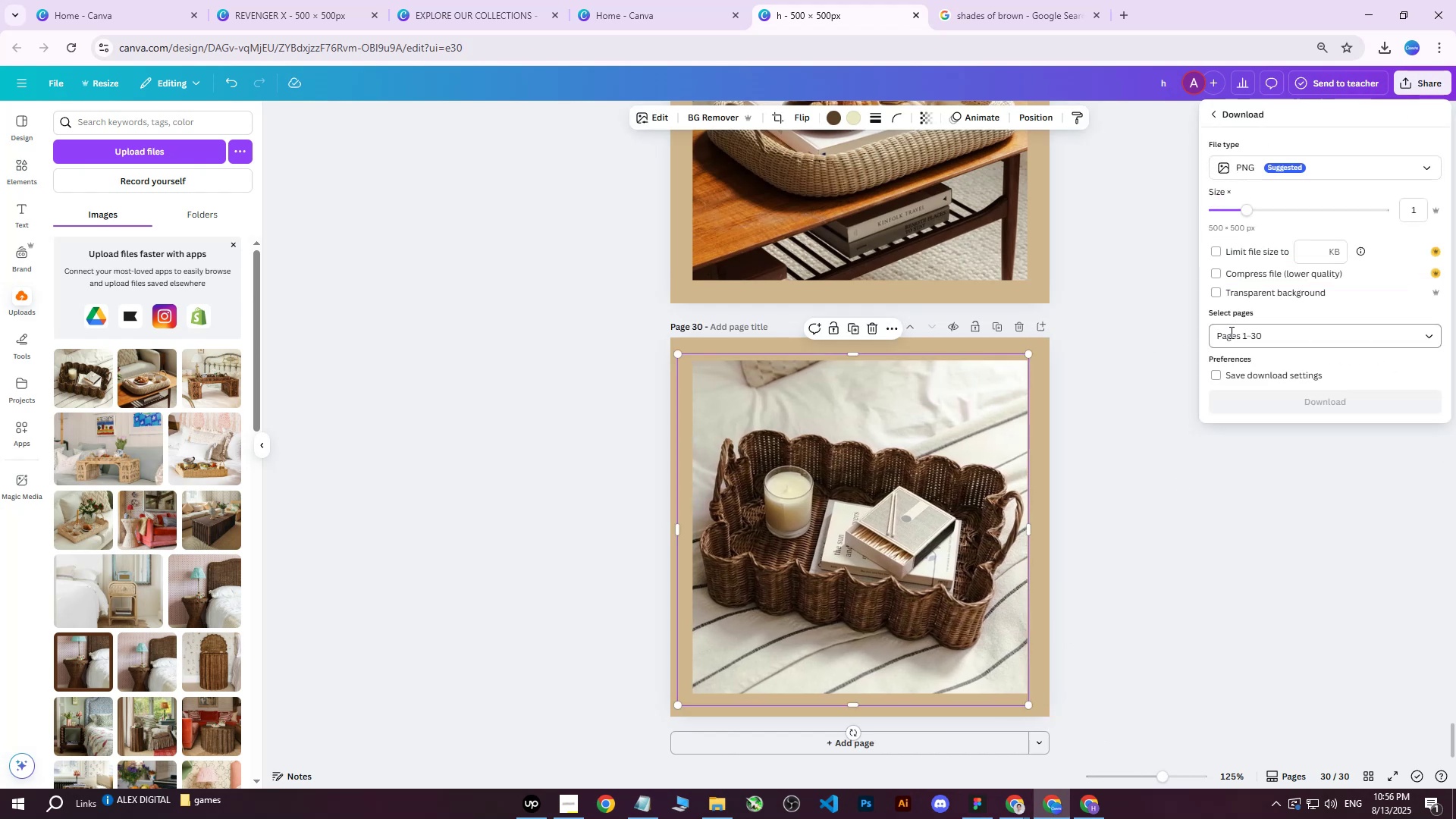 
double_click([1244, 336])
 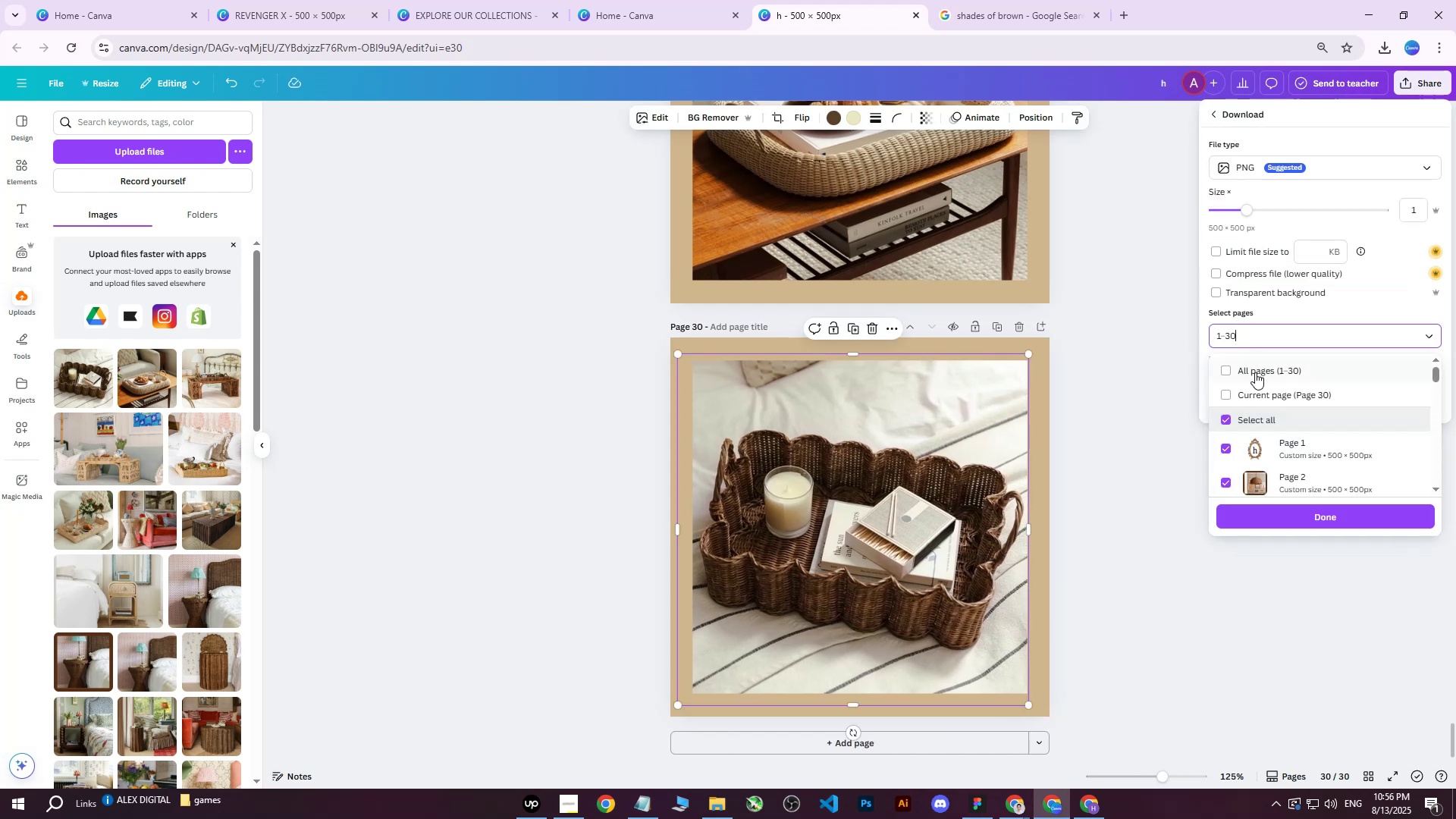 
triple_click([1255, 372])
 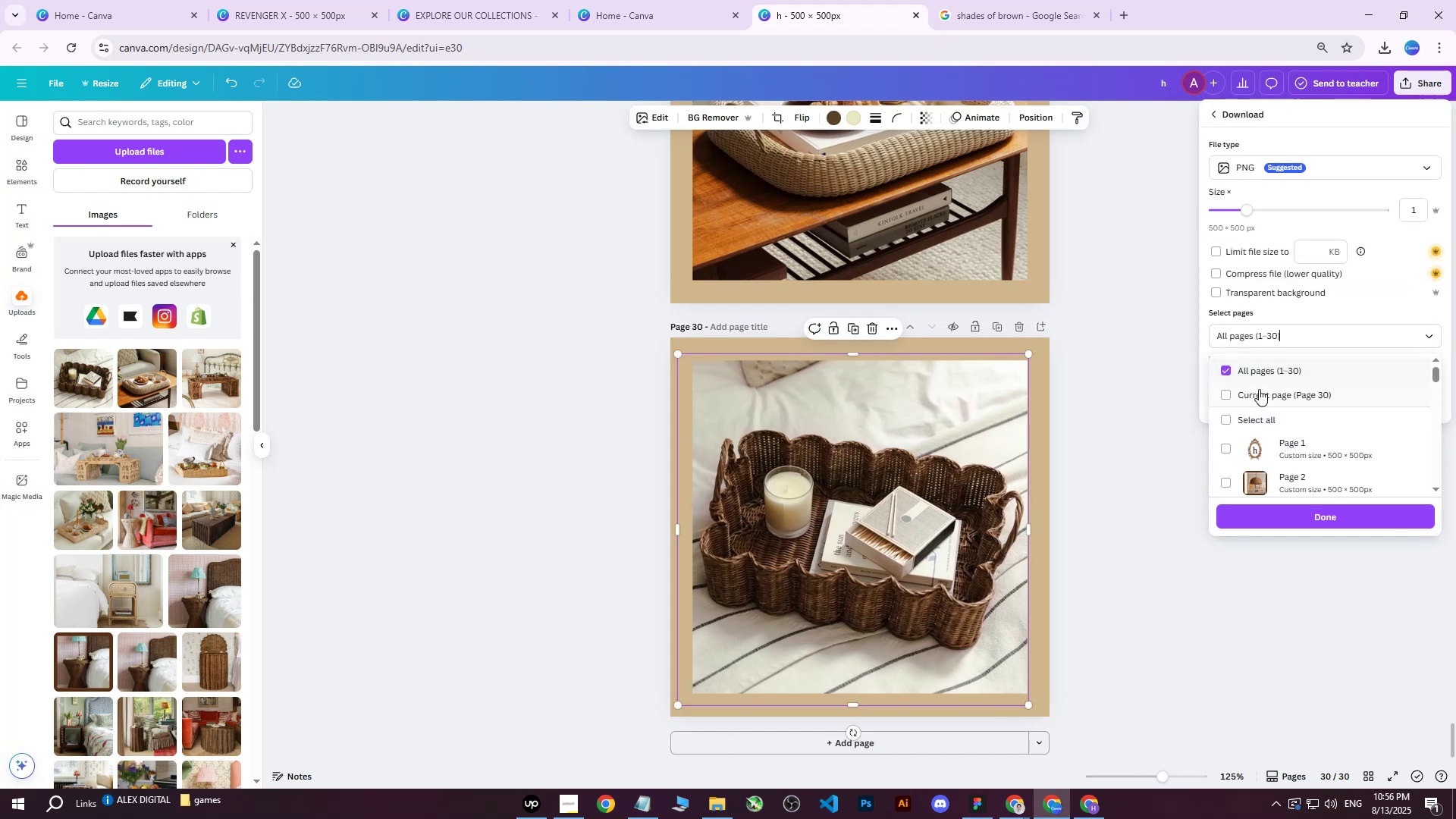 
triple_click([1259, 389])
 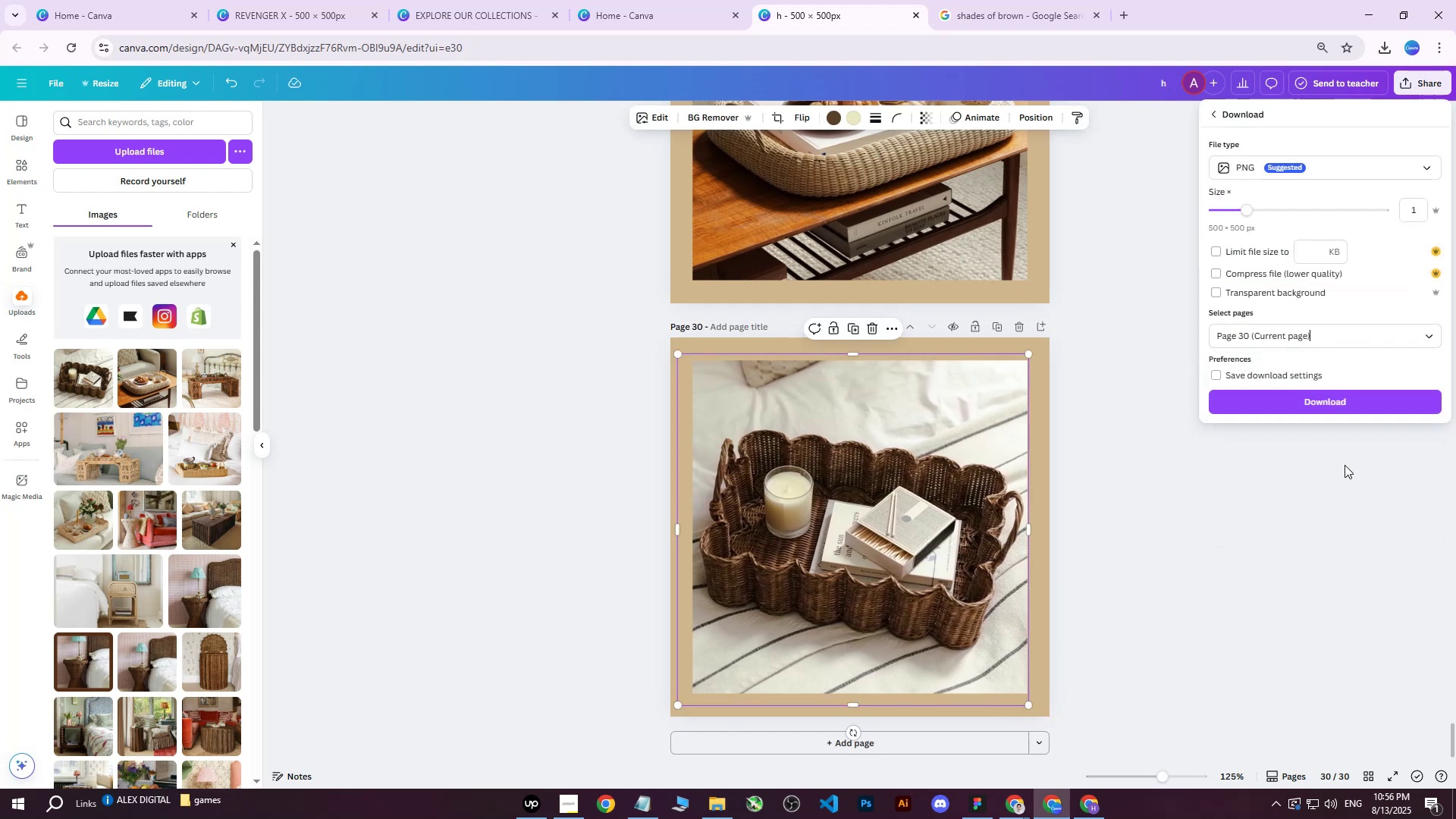 
left_click([1347, 406])
 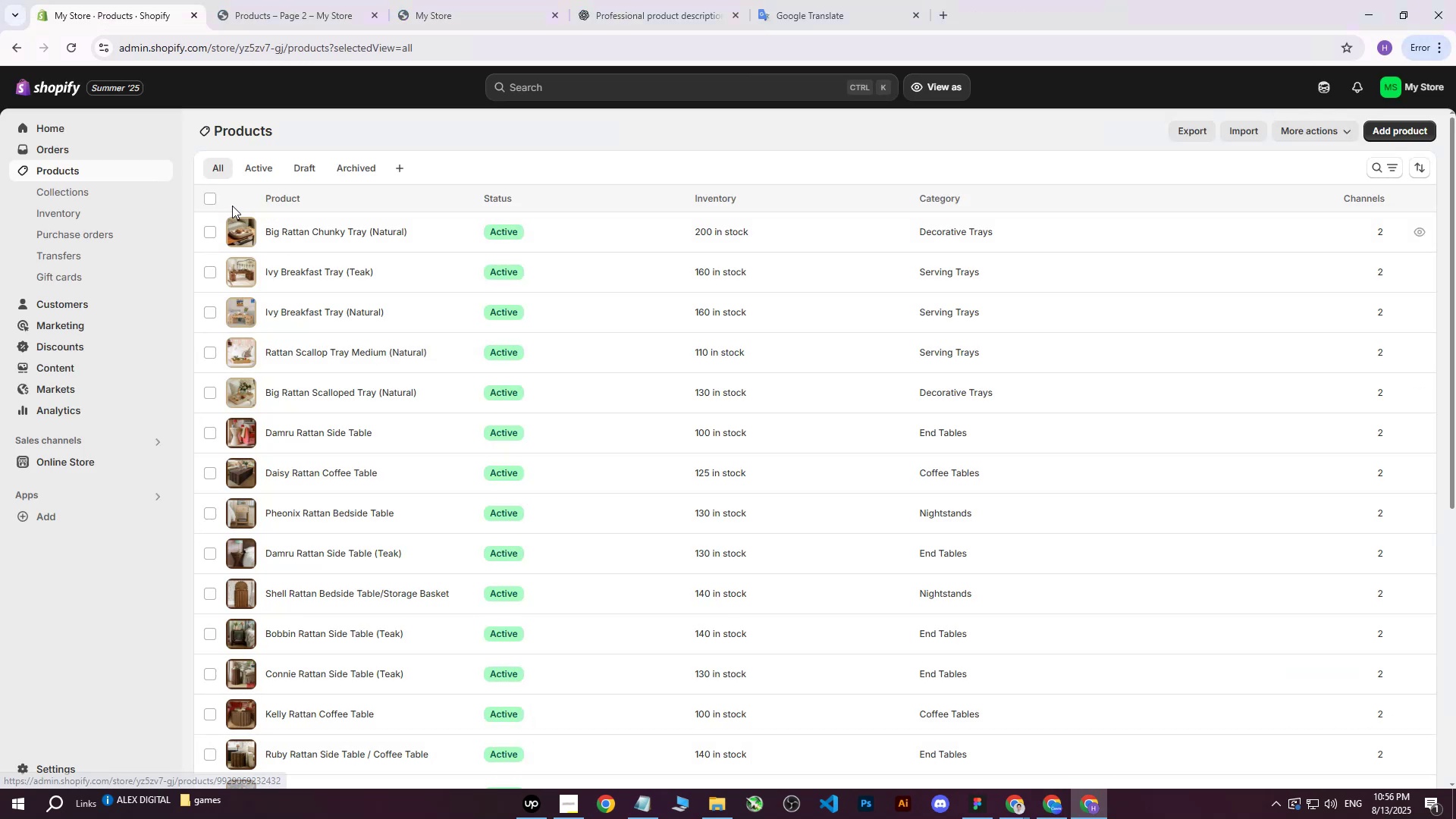 
left_click([77, 166])
 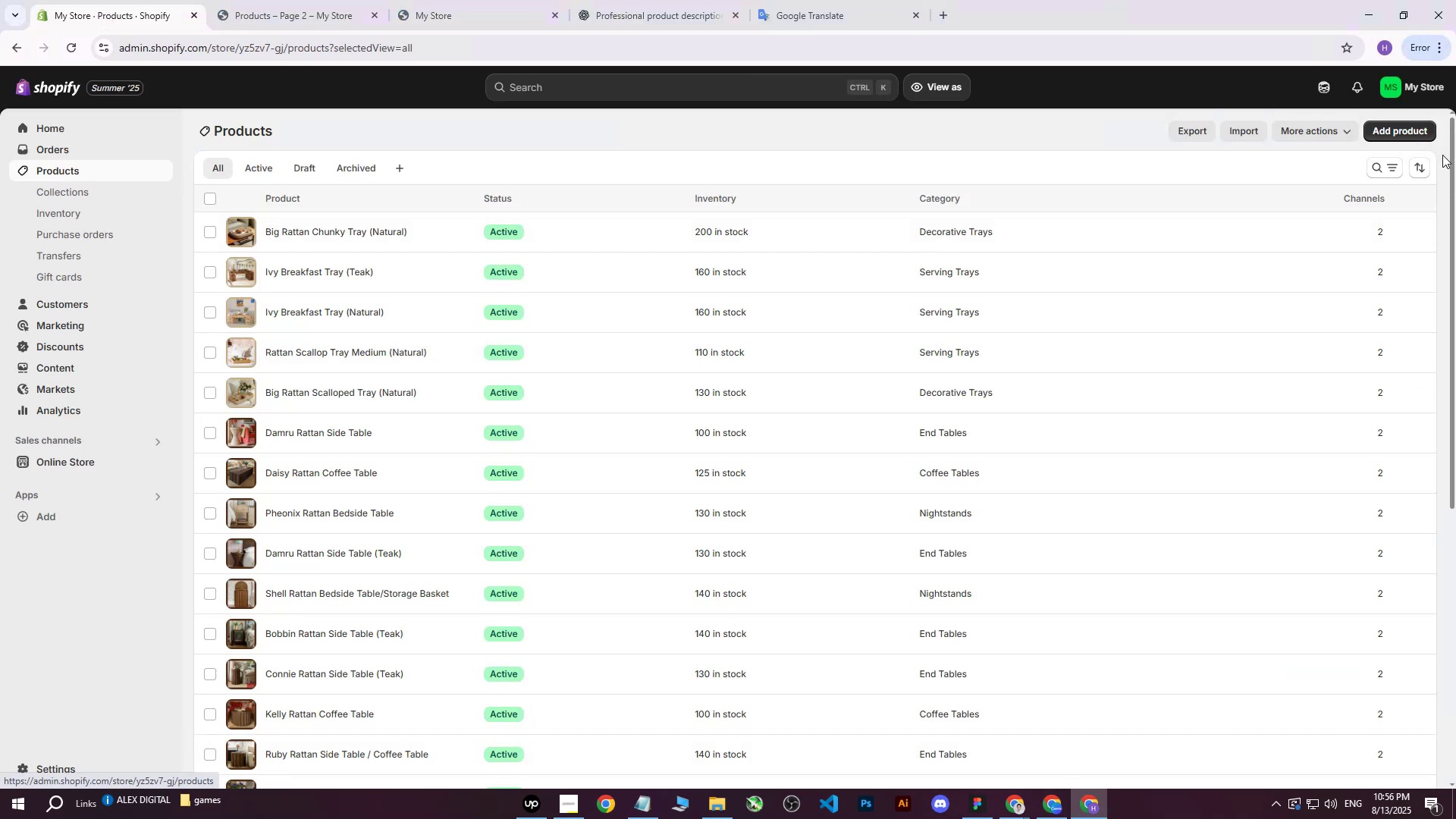 
left_click([1398, 133])
 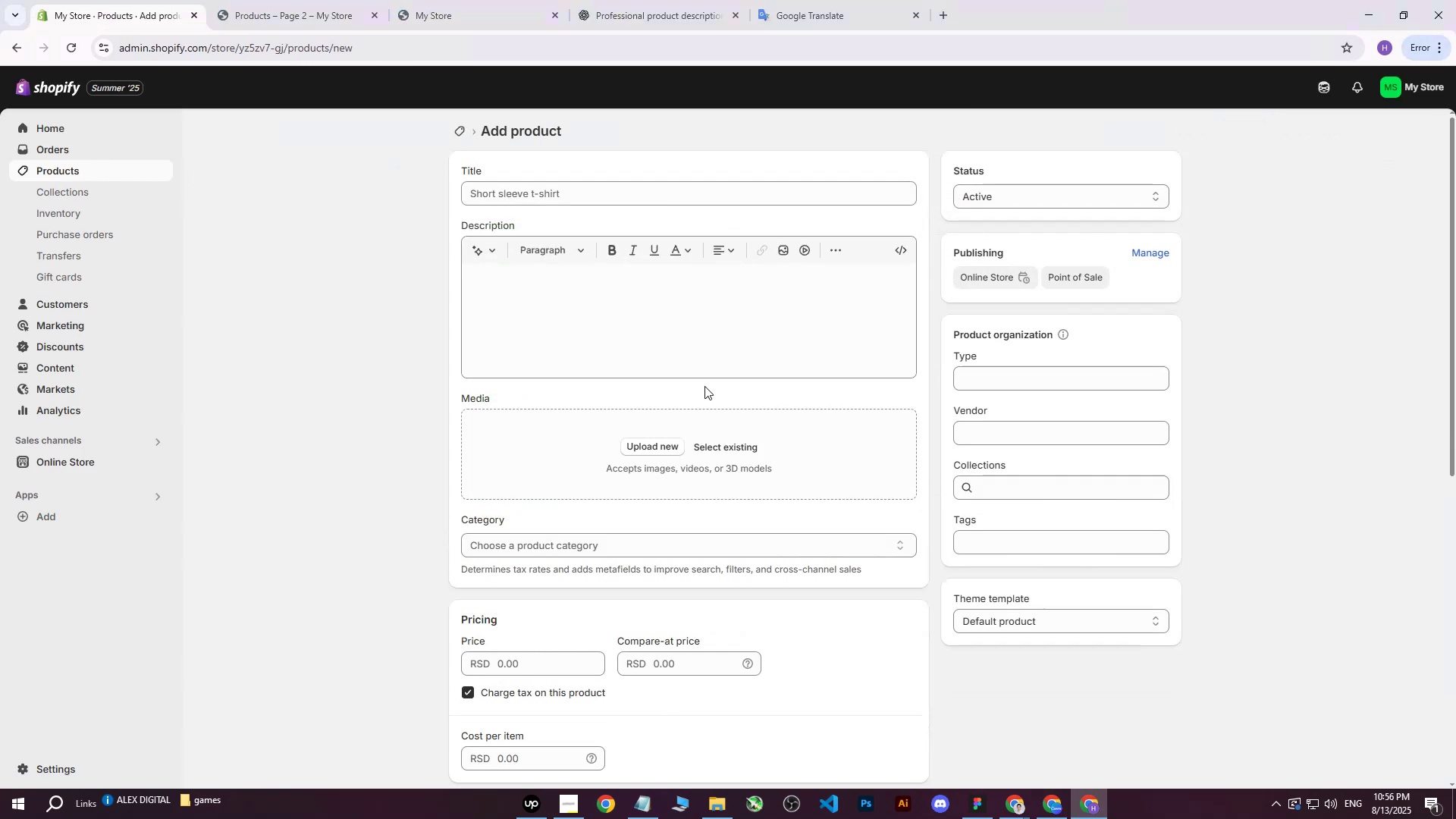 
left_click([659, 453])
 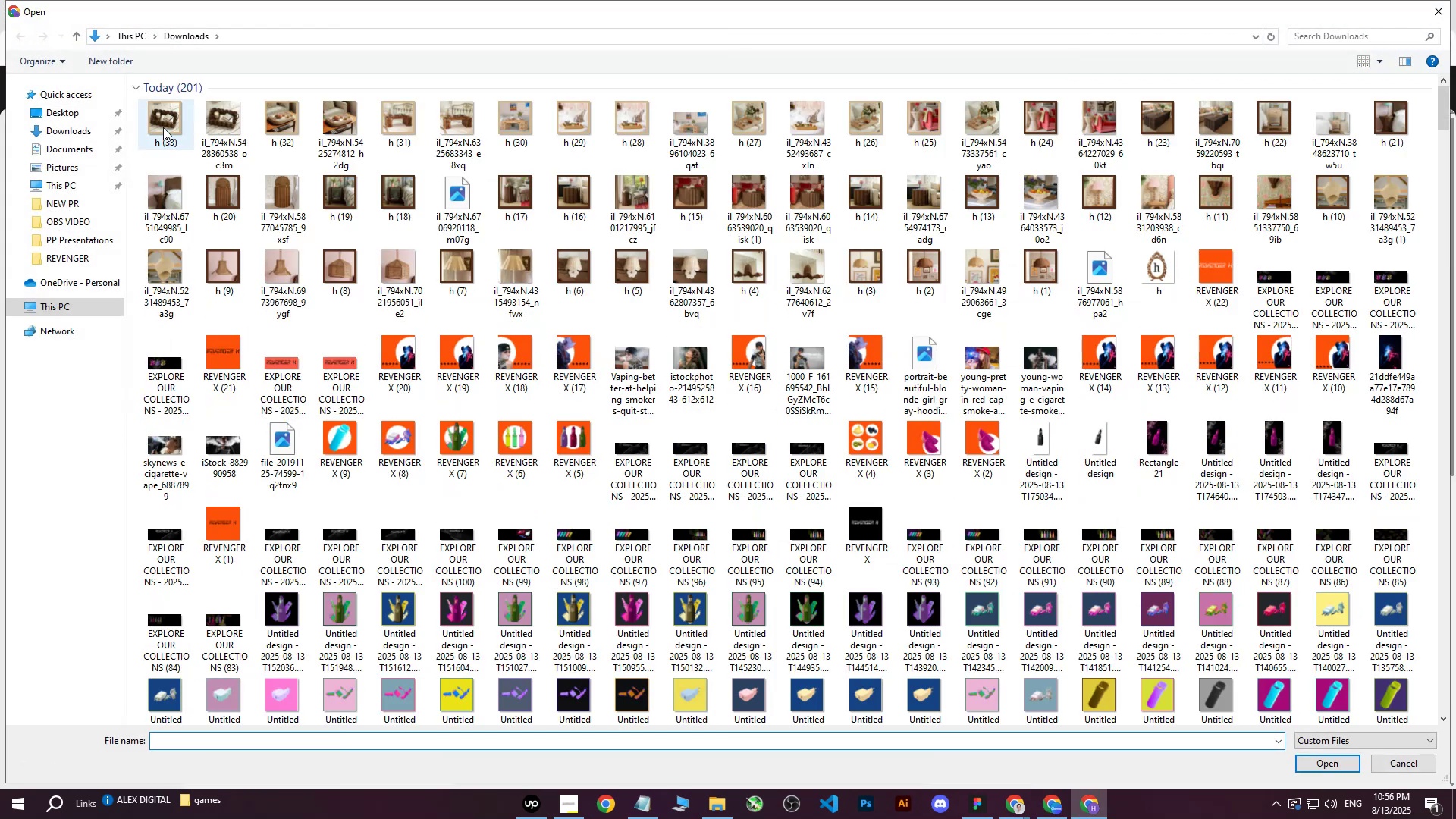 
left_click([163, 127])
 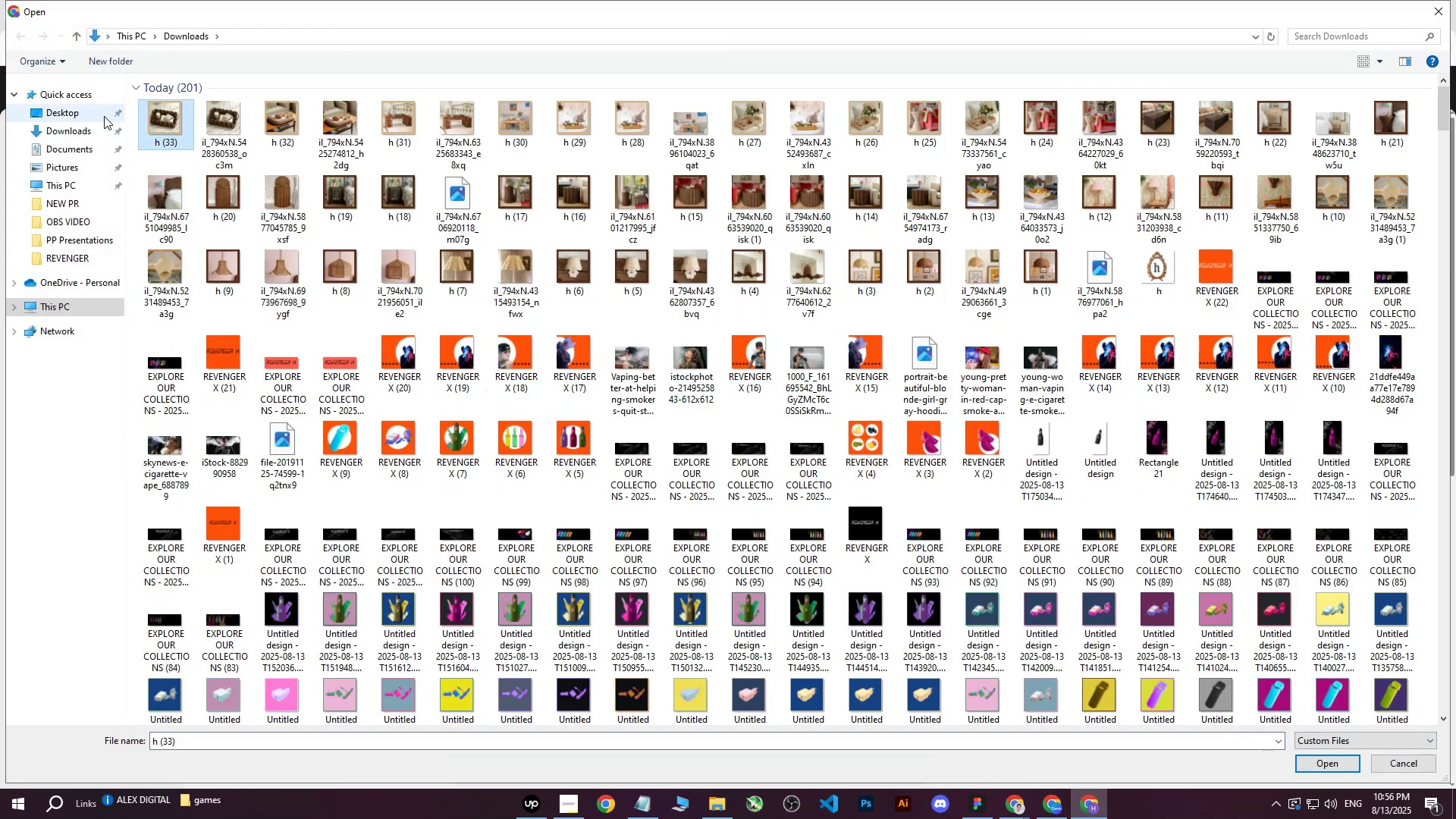 
double_click([77, 130])
 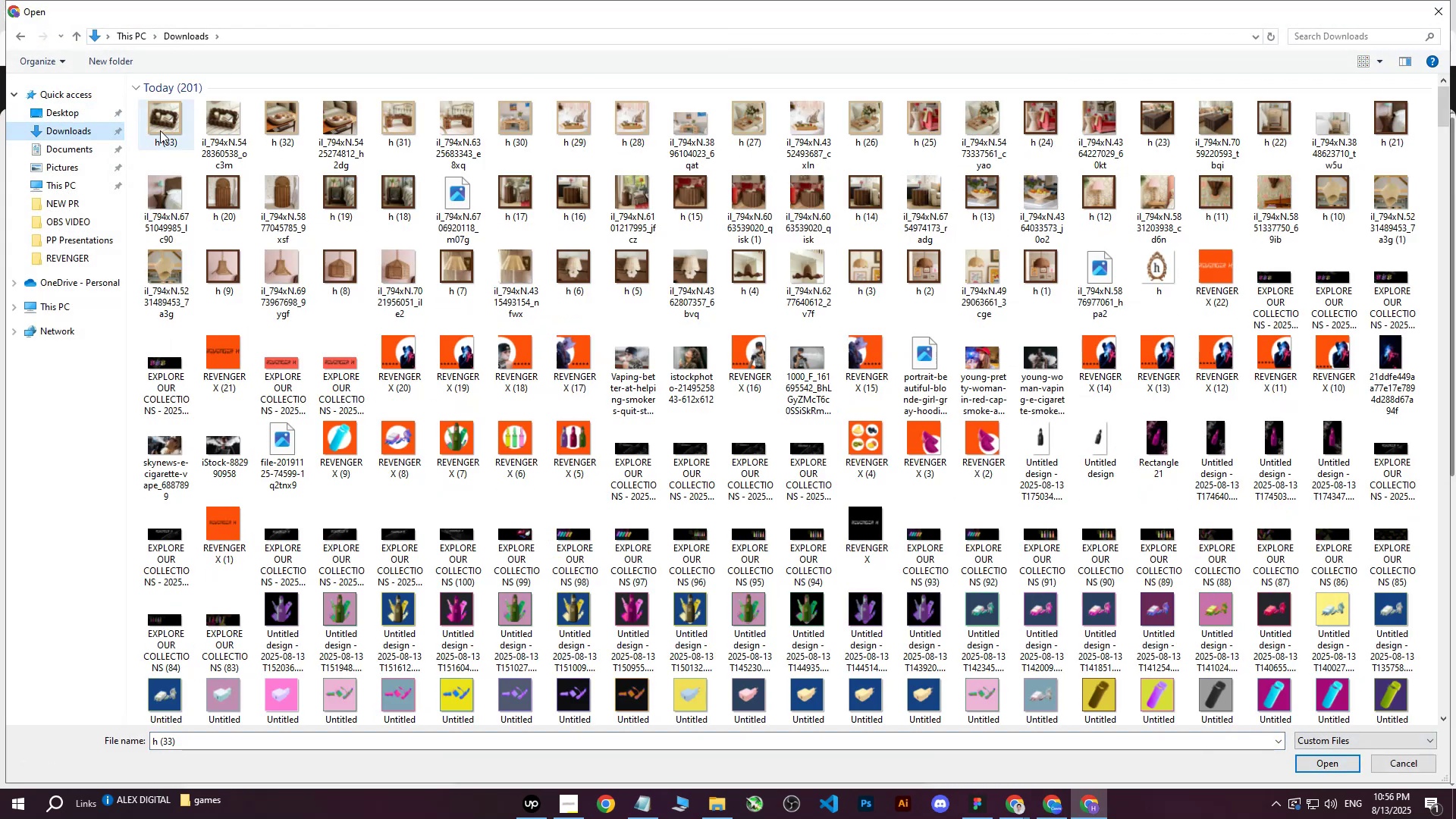 
left_click([161, 130])
 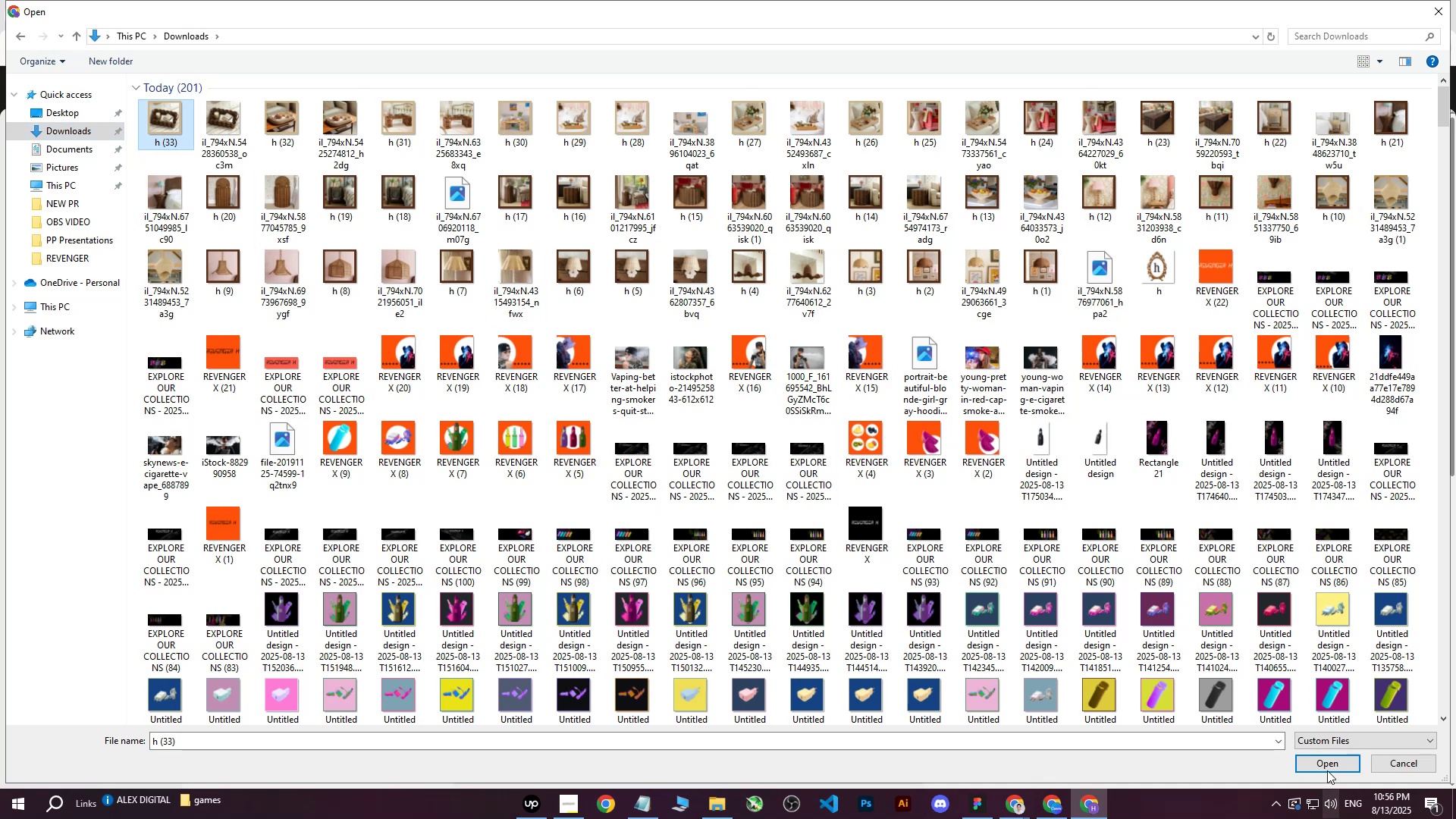 
left_click([1326, 765])
 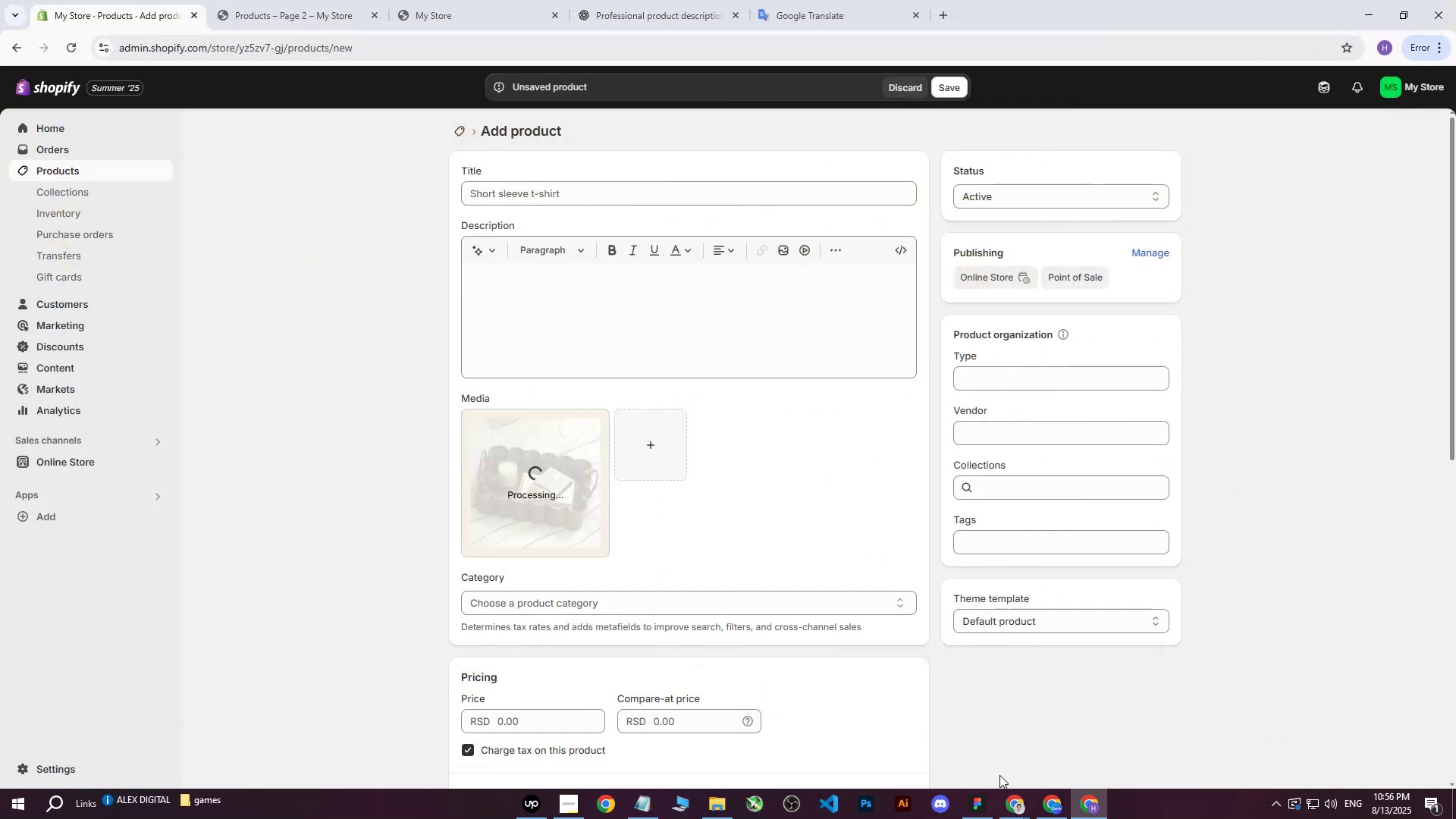 
double_click([965, 758])
 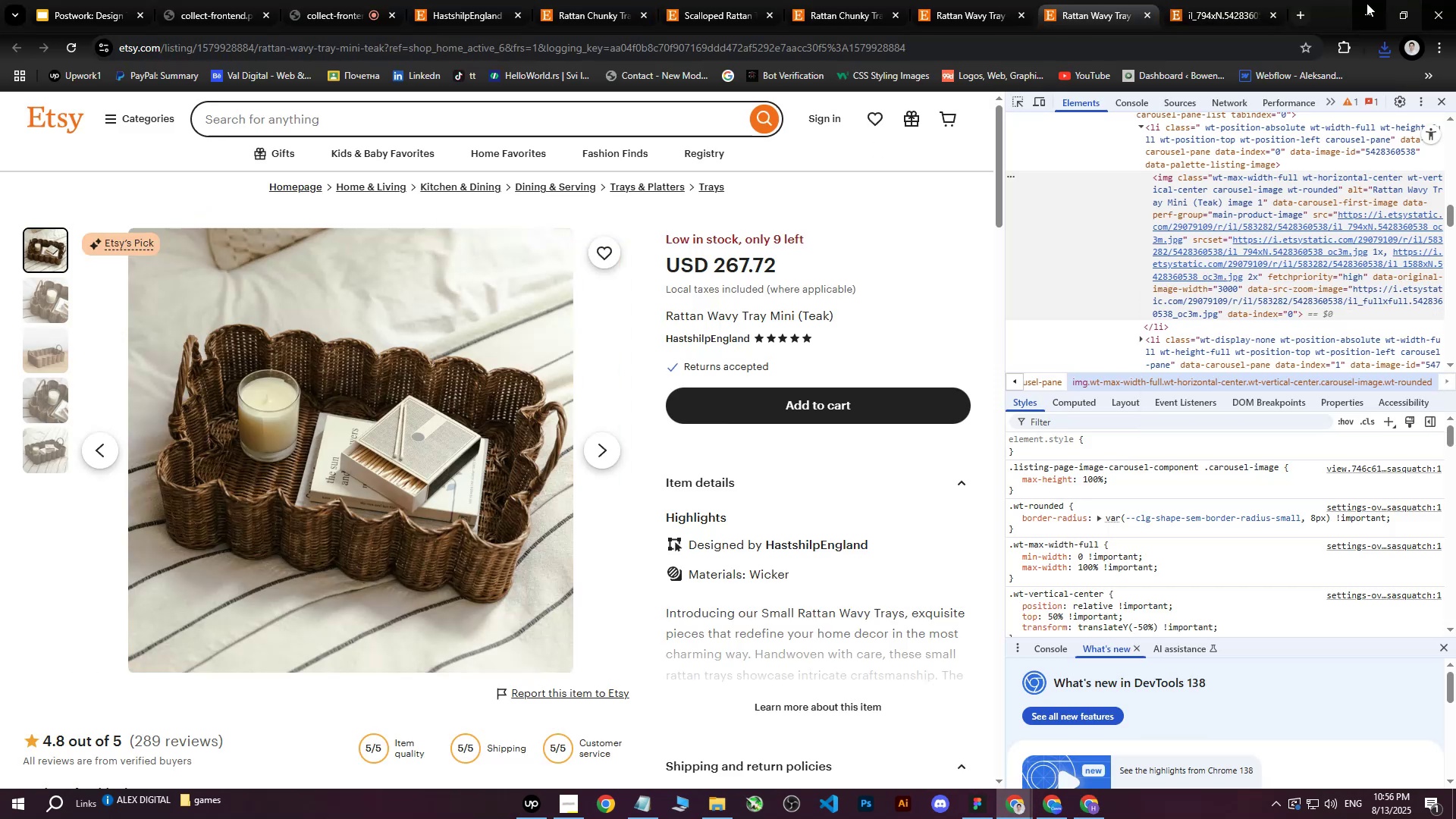 
left_click([1274, 14])
 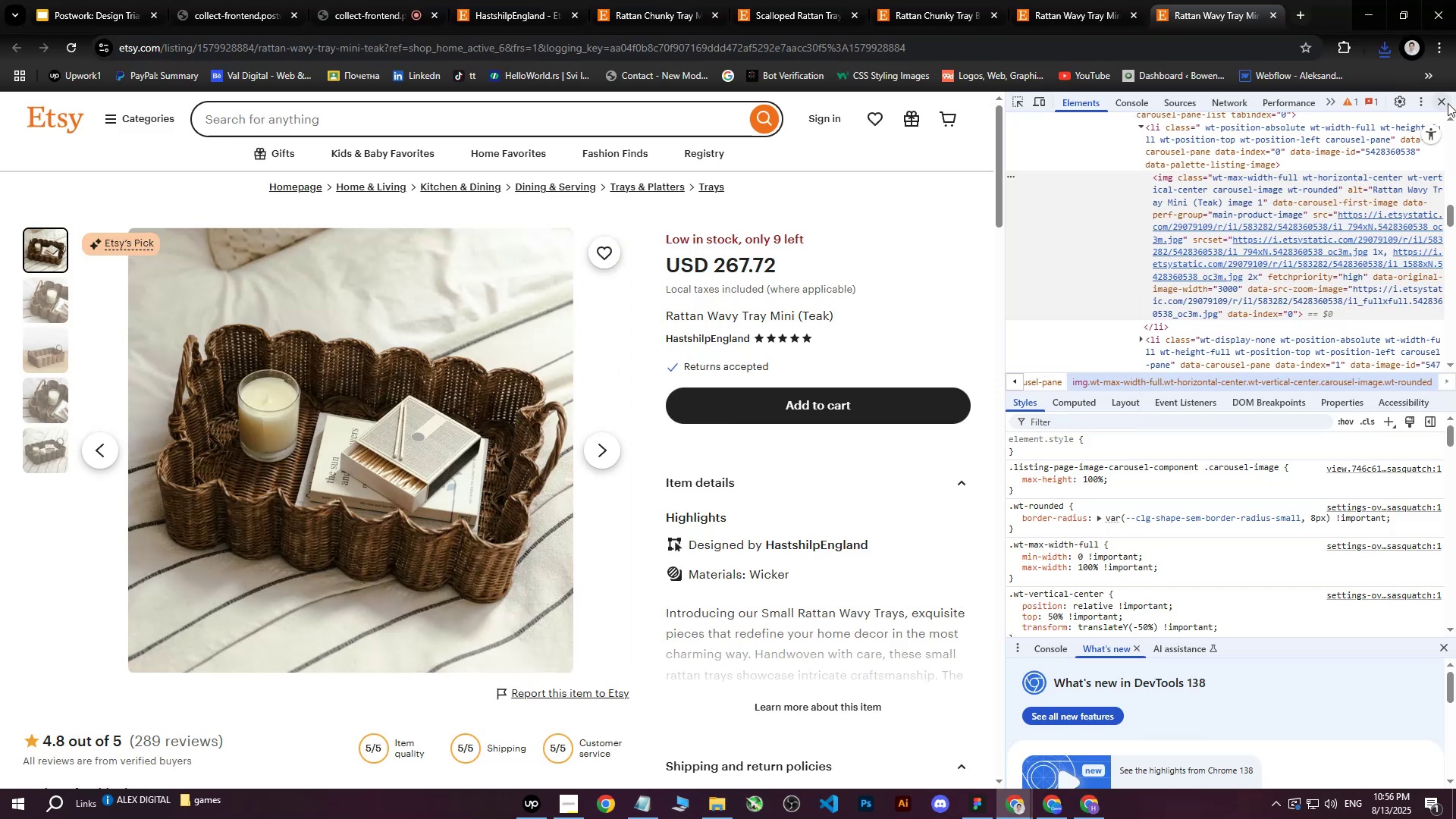 
left_click([1445, 103])
 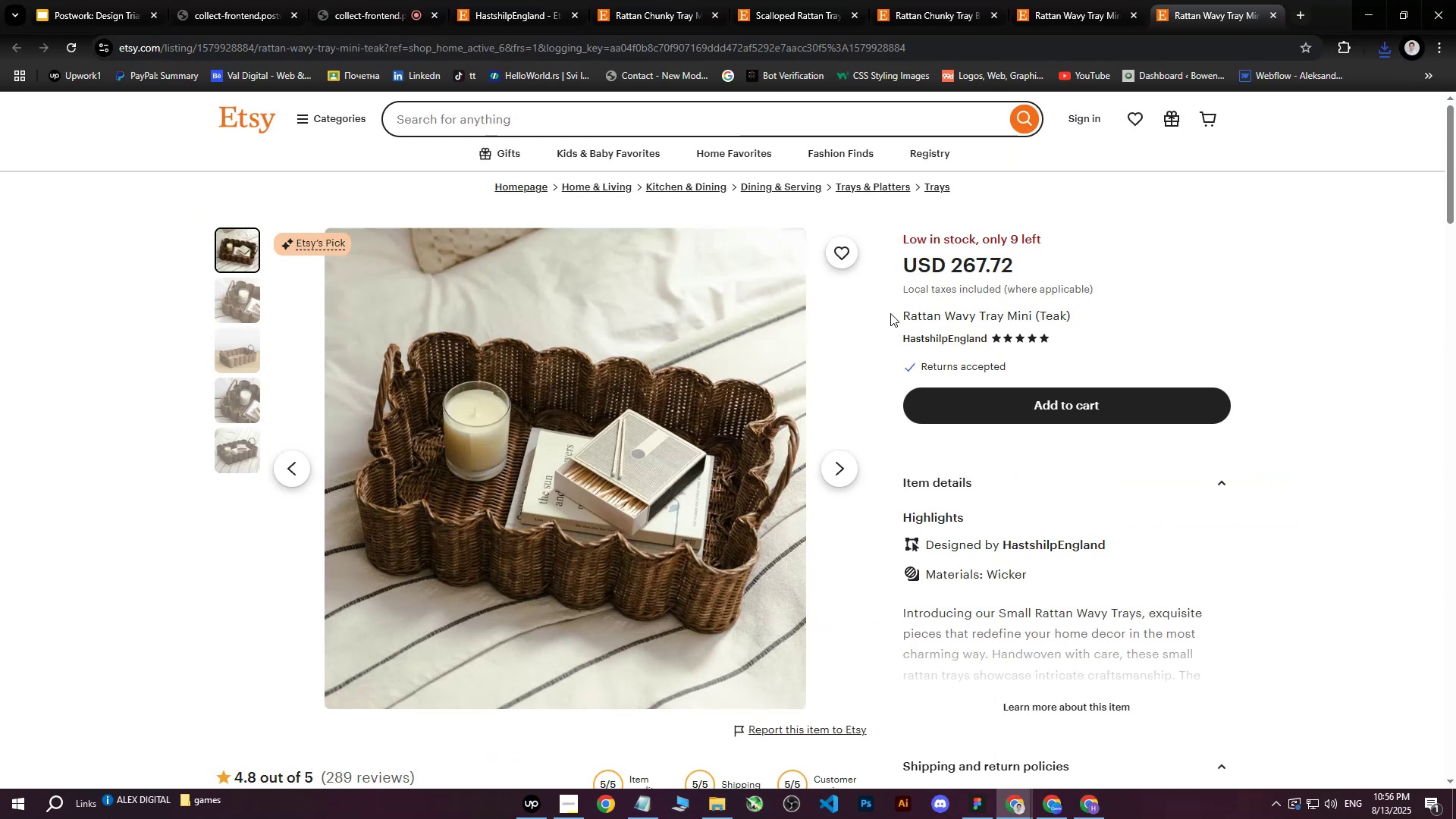 
left_click_drag(start_coordinate=[905, 313], to_coordinate=[1076, 319])
 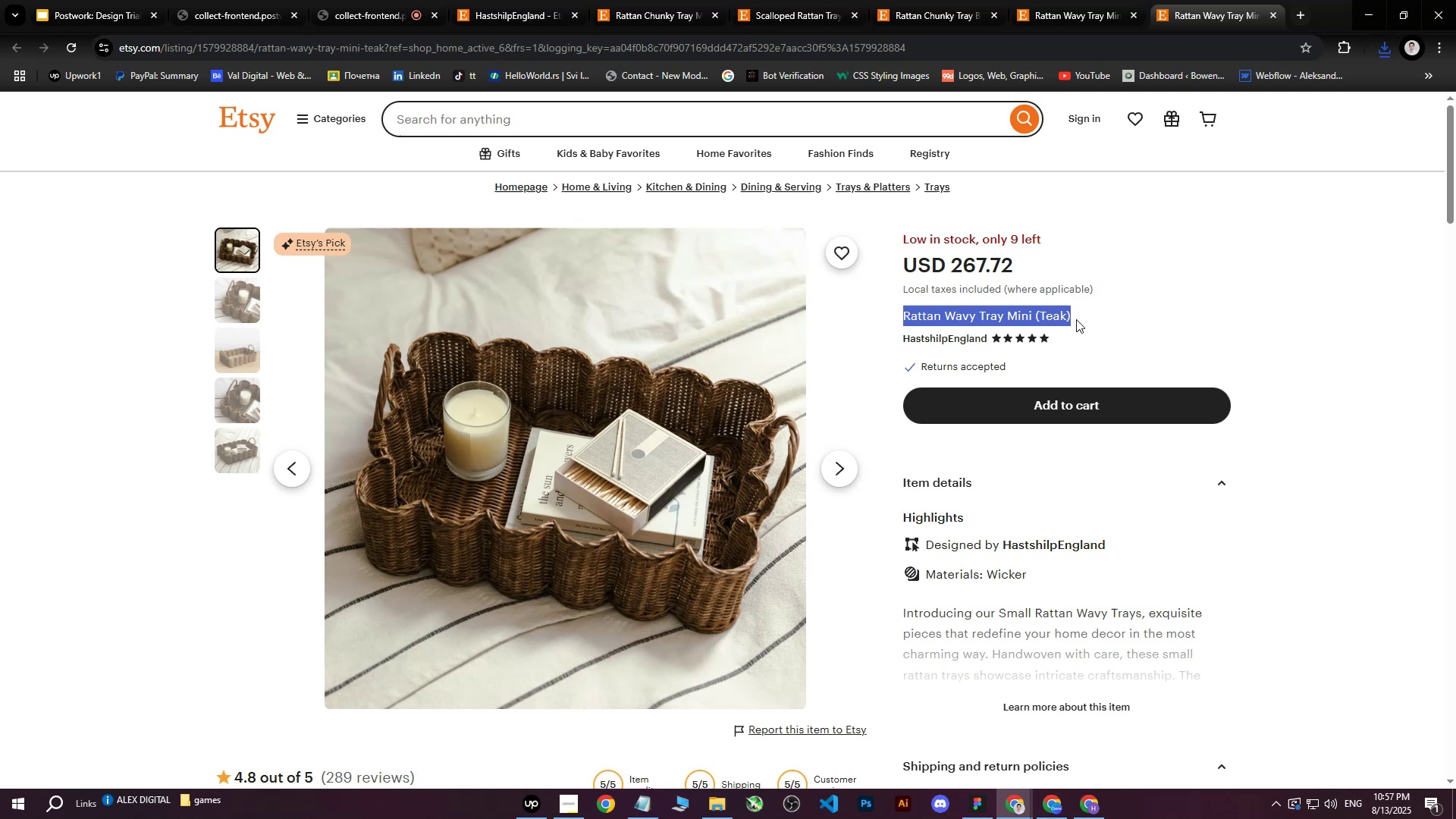 
key(Control+ControlLeft)
 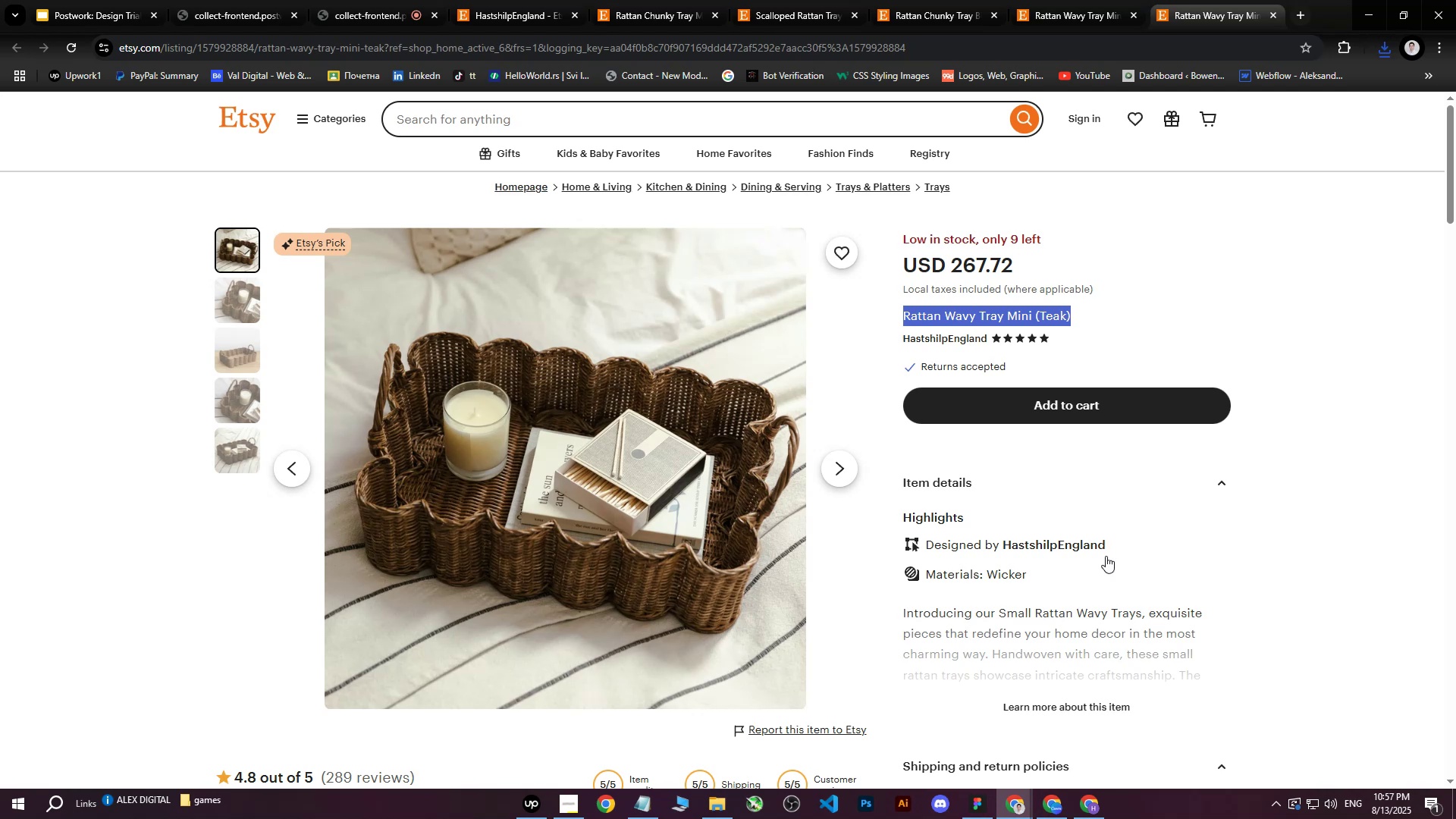 
key(Control+C)
 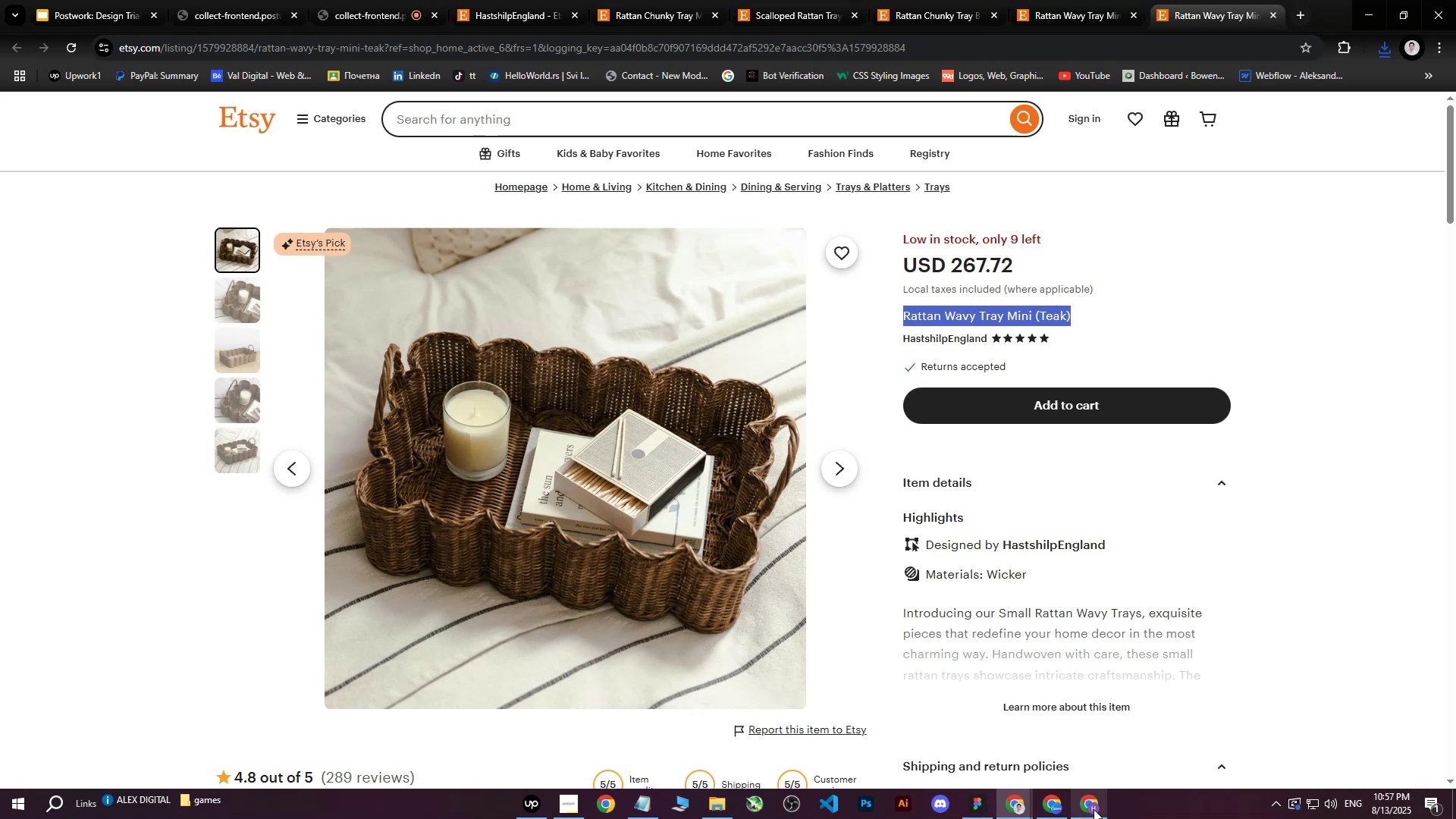 
left_click([1094, 809])
 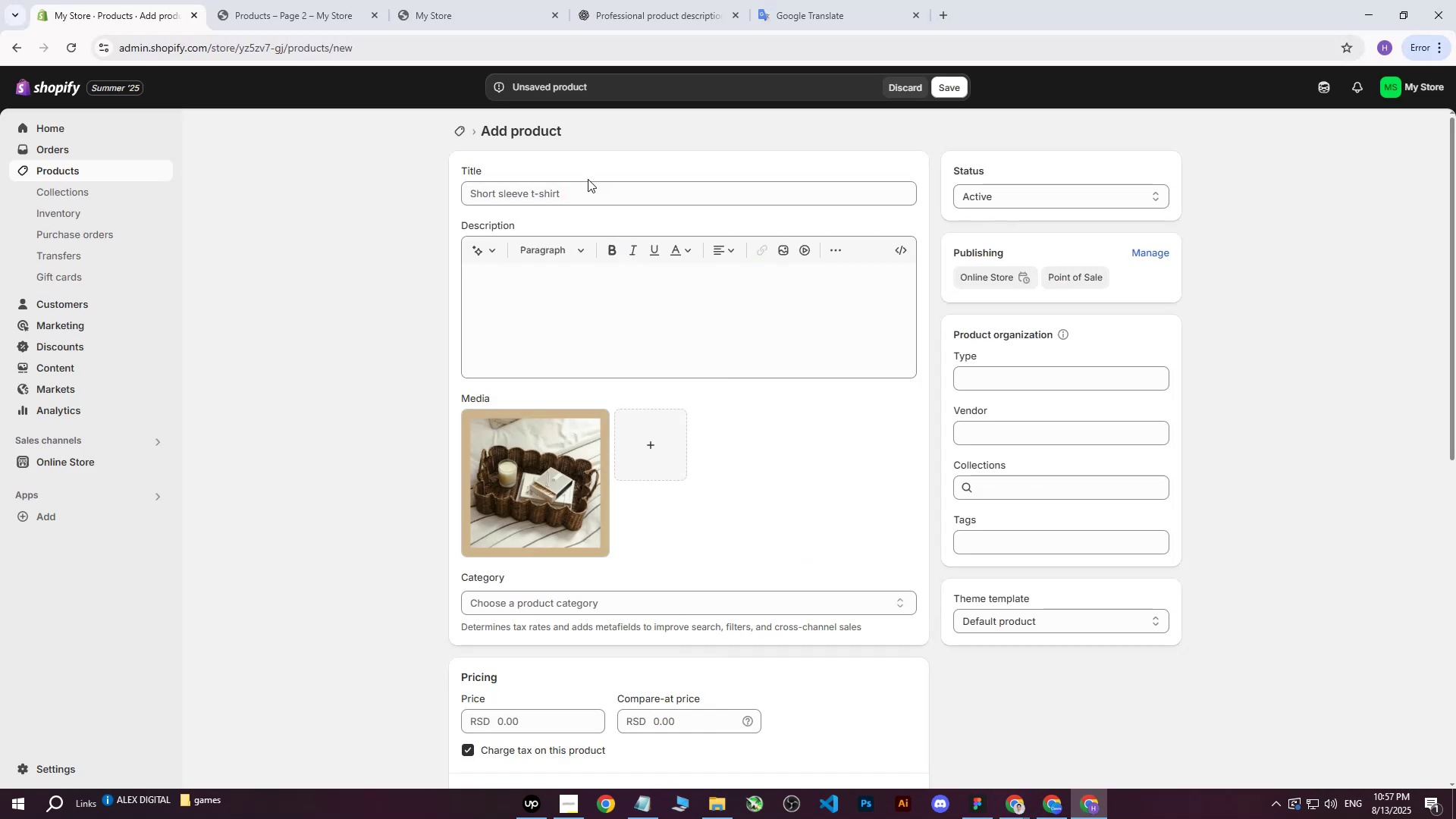 
double_click([577, 199])
 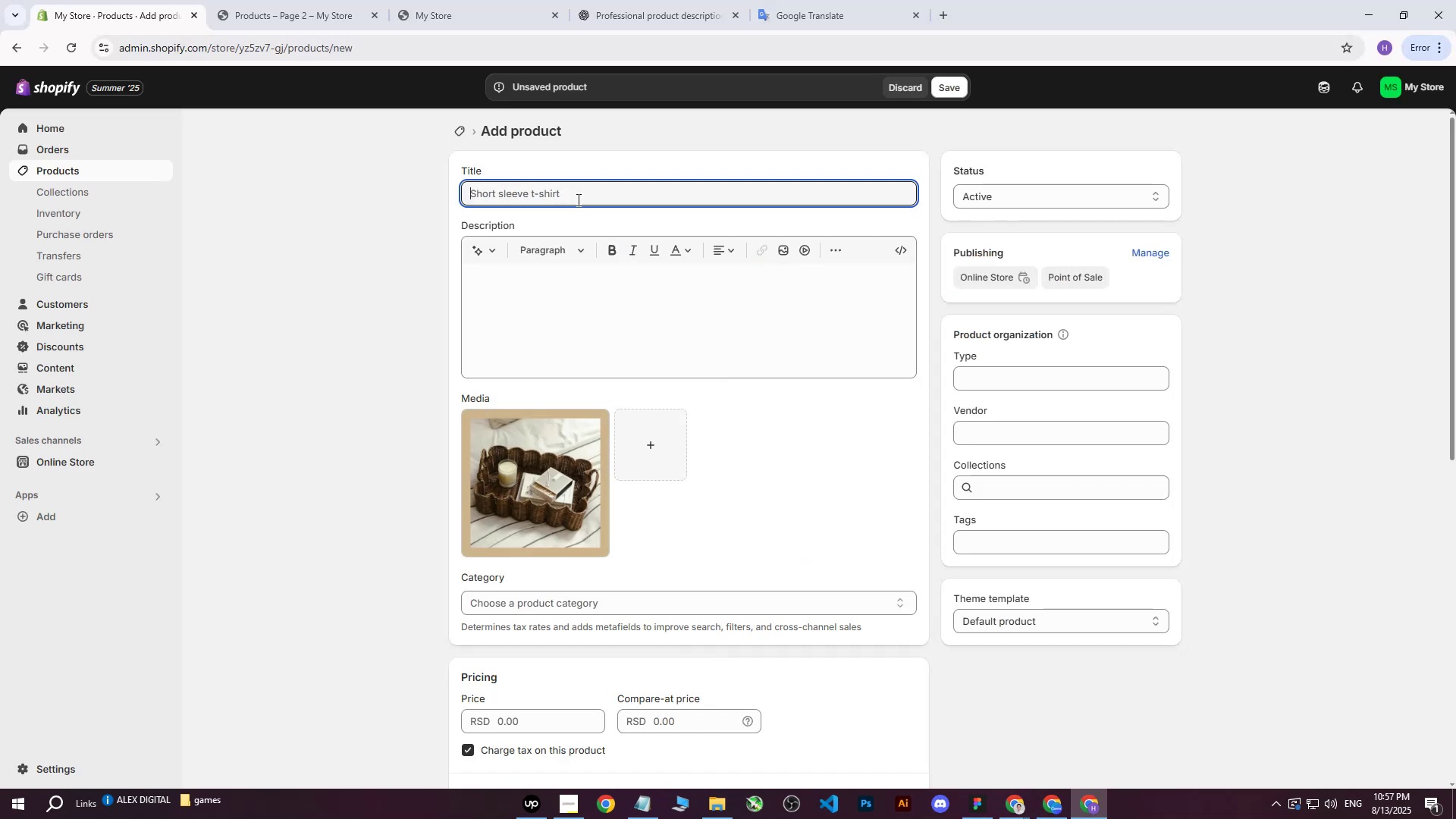 
key(Control+ControlLeft)
 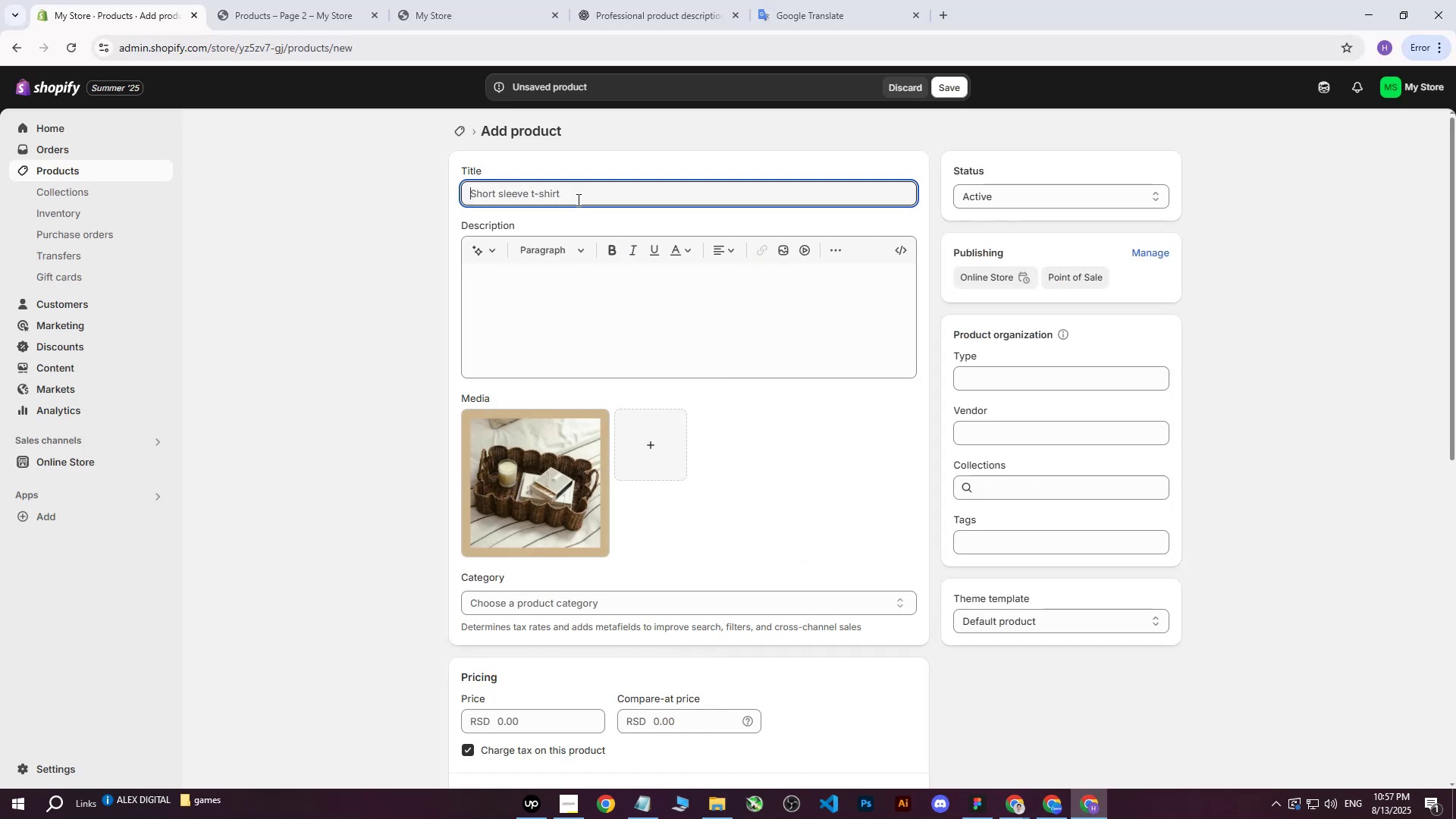 
key(Control+V)
 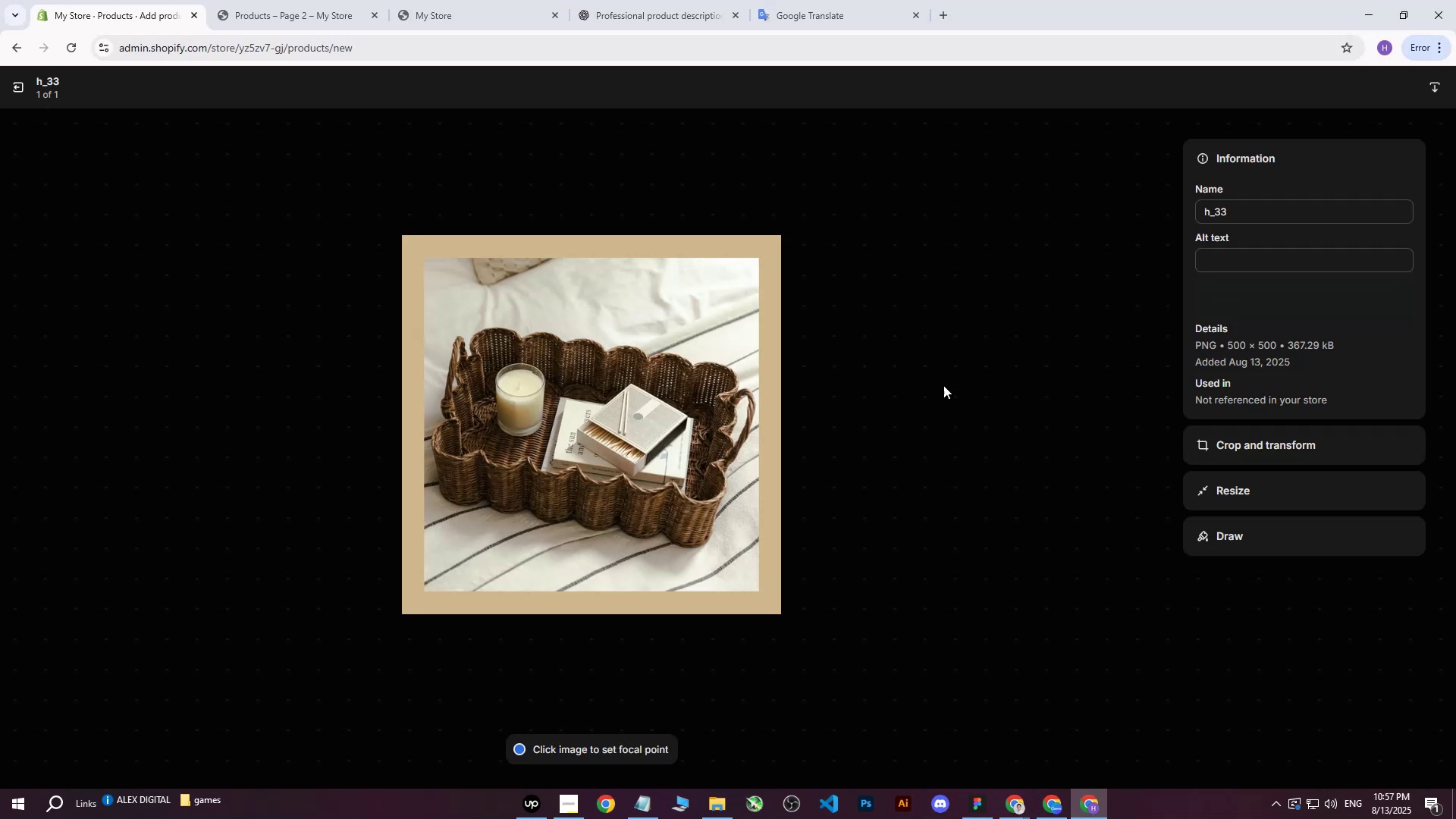 
left_click([1232, 262])
 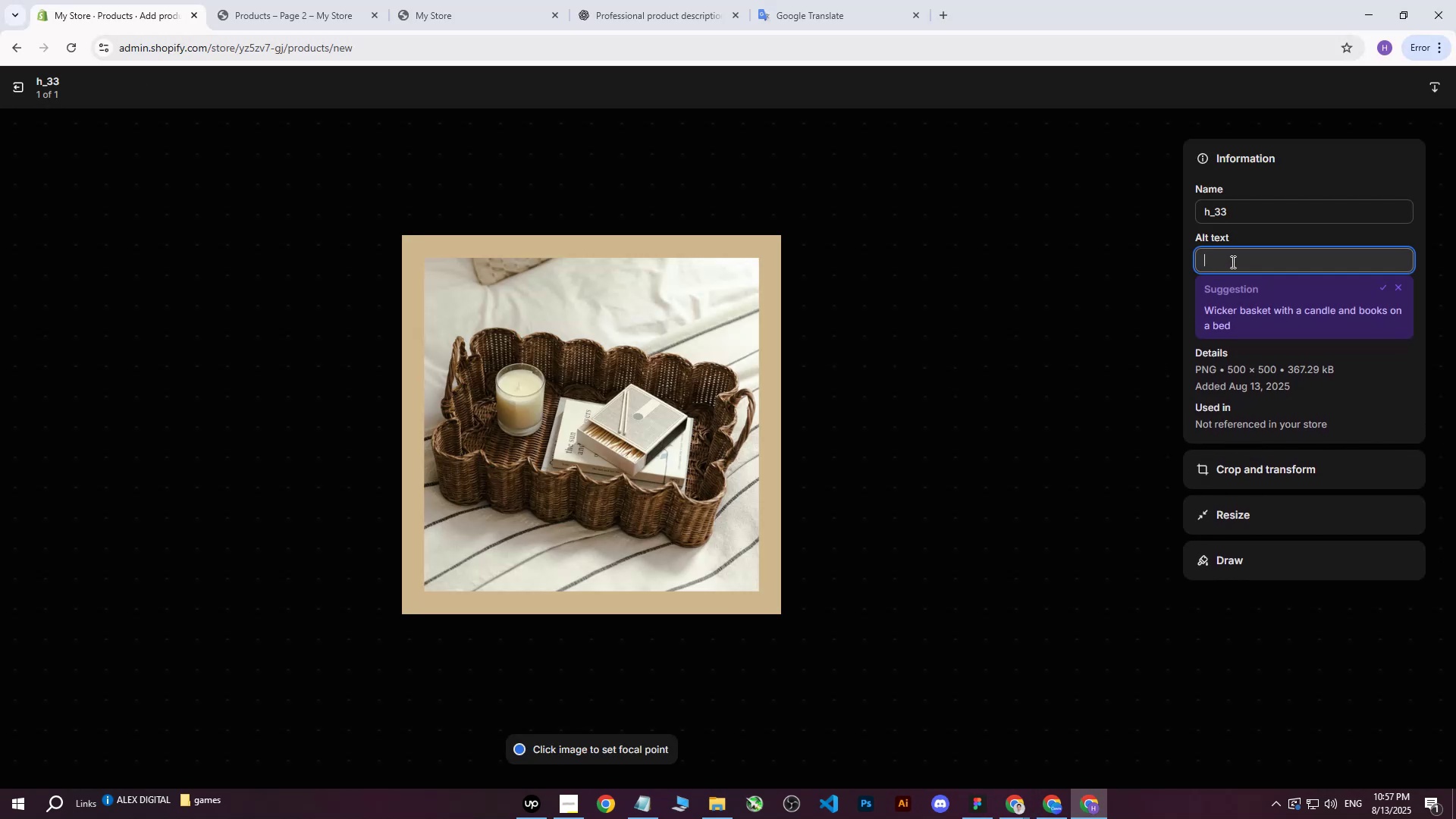 
key(Control+ControlLeft)
 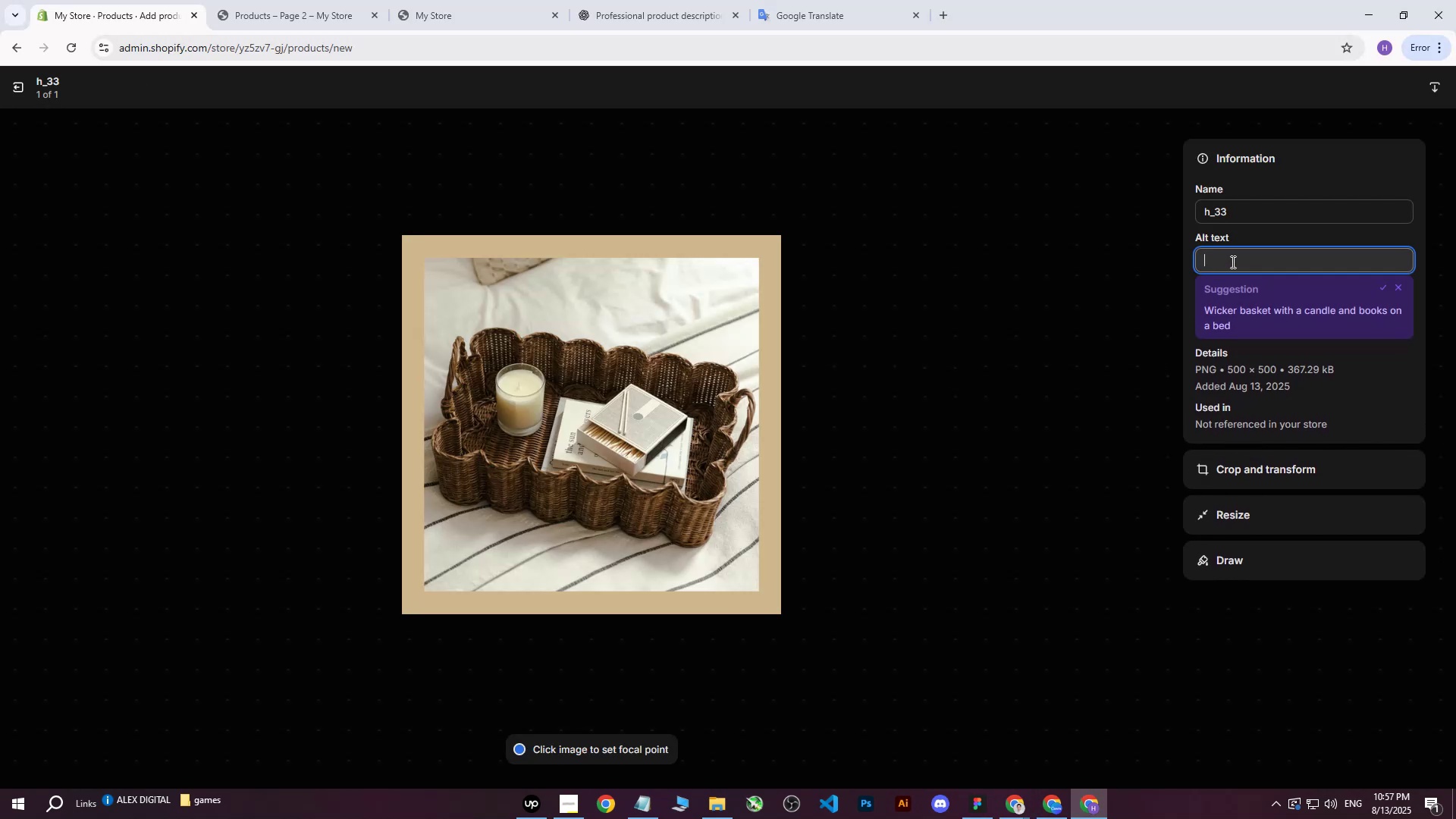 
key(Control+V)
 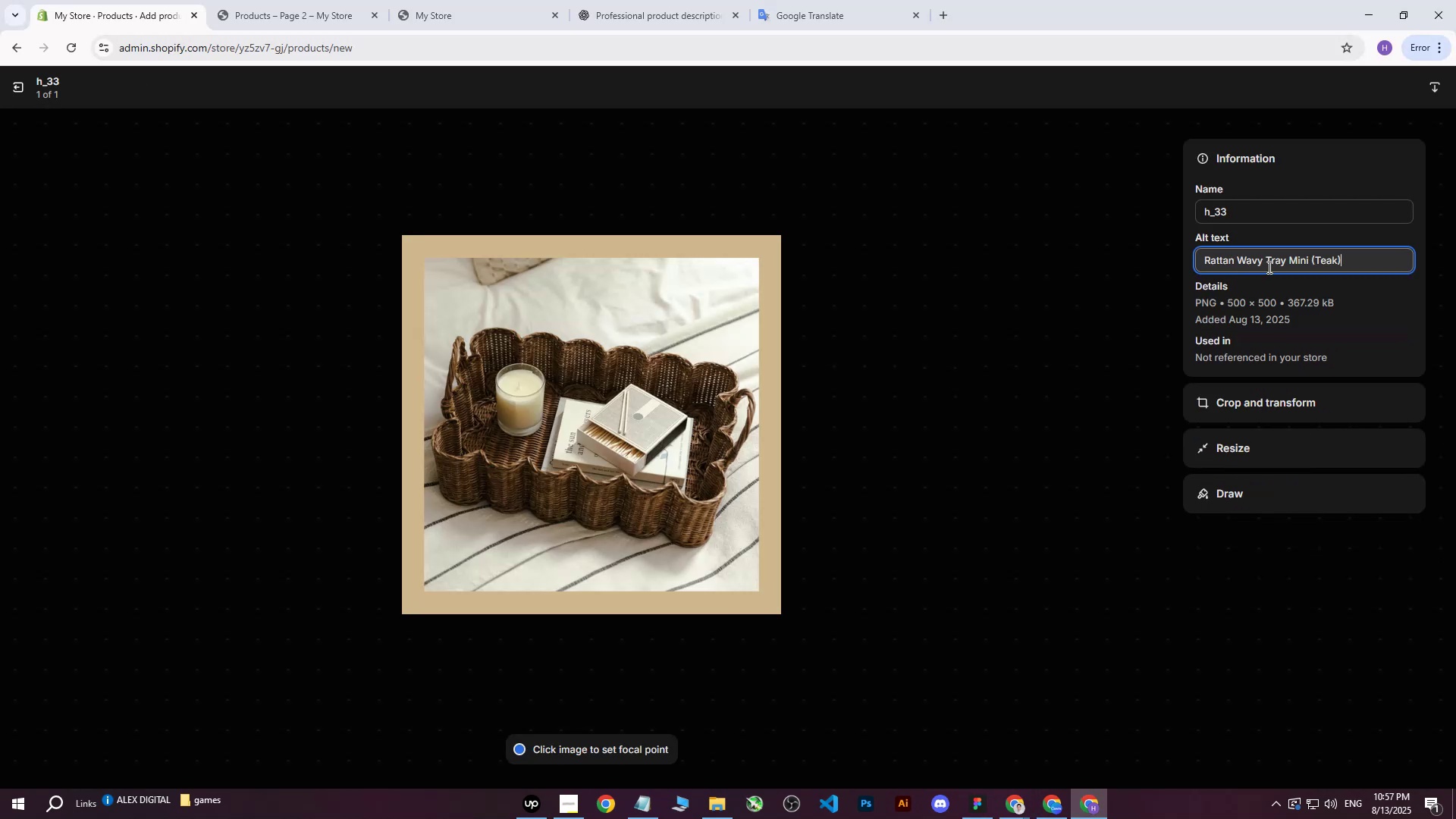 
type( on)
key(Backspace)
key(Backspace)
type(sxtan)
key(Backspace)
key(Backspace)
key(Backspace)
type(ta)
key(Backspace)
key(Backspace)
key(Backspace)
type(tanding on bed with candle and books.)
 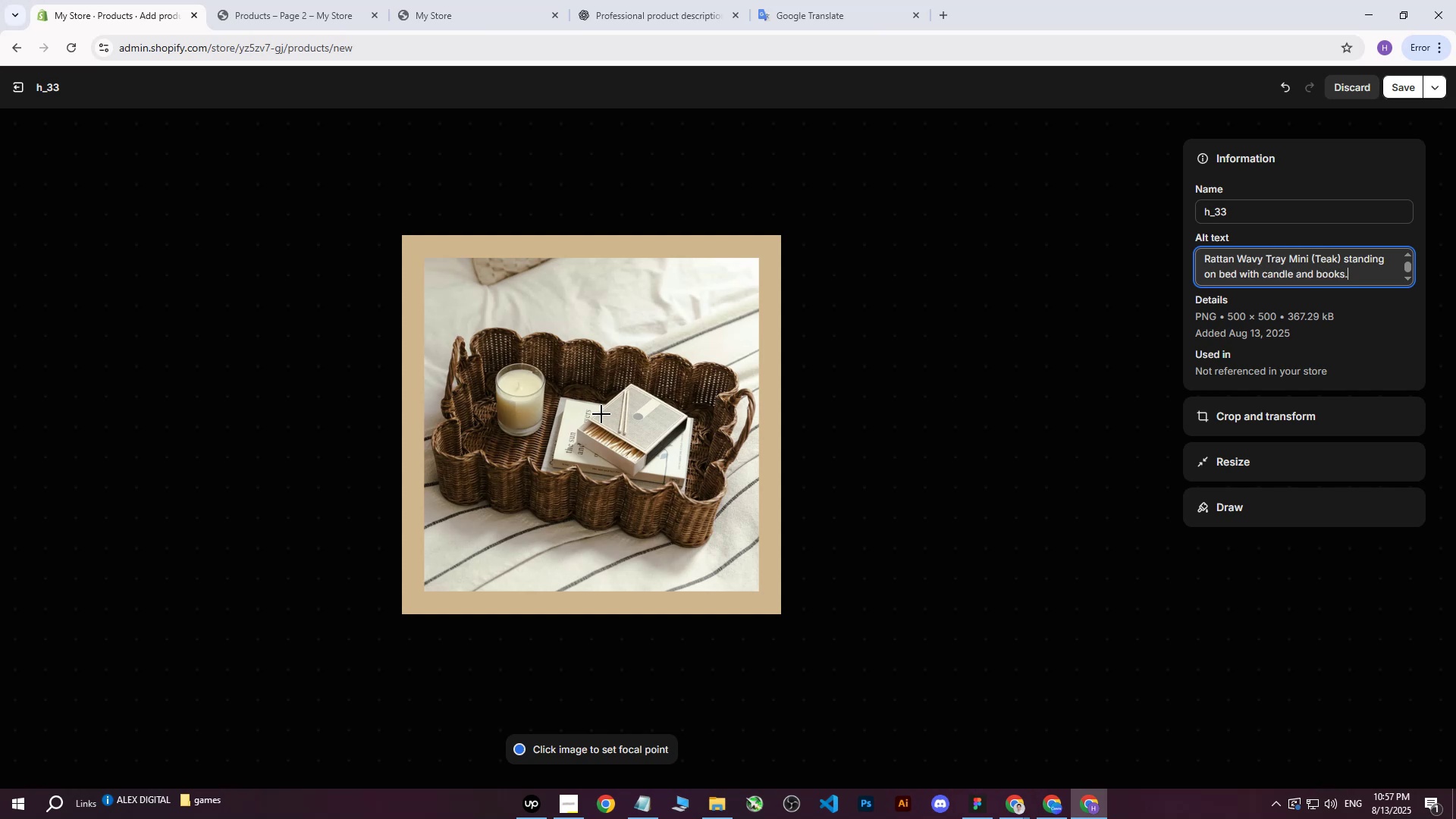 
left_click([588, 427])
 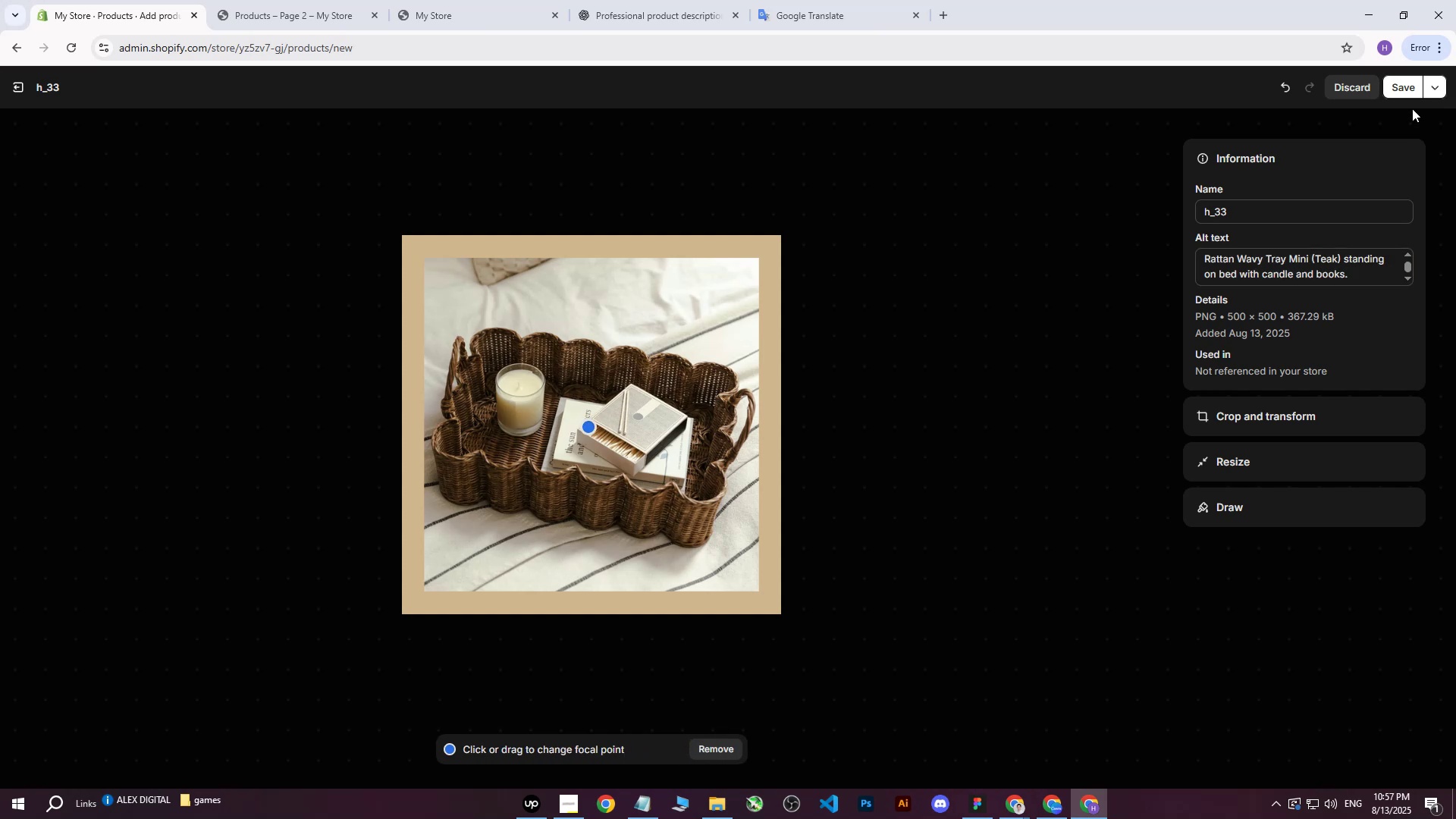 
left_click([1412, 91])
 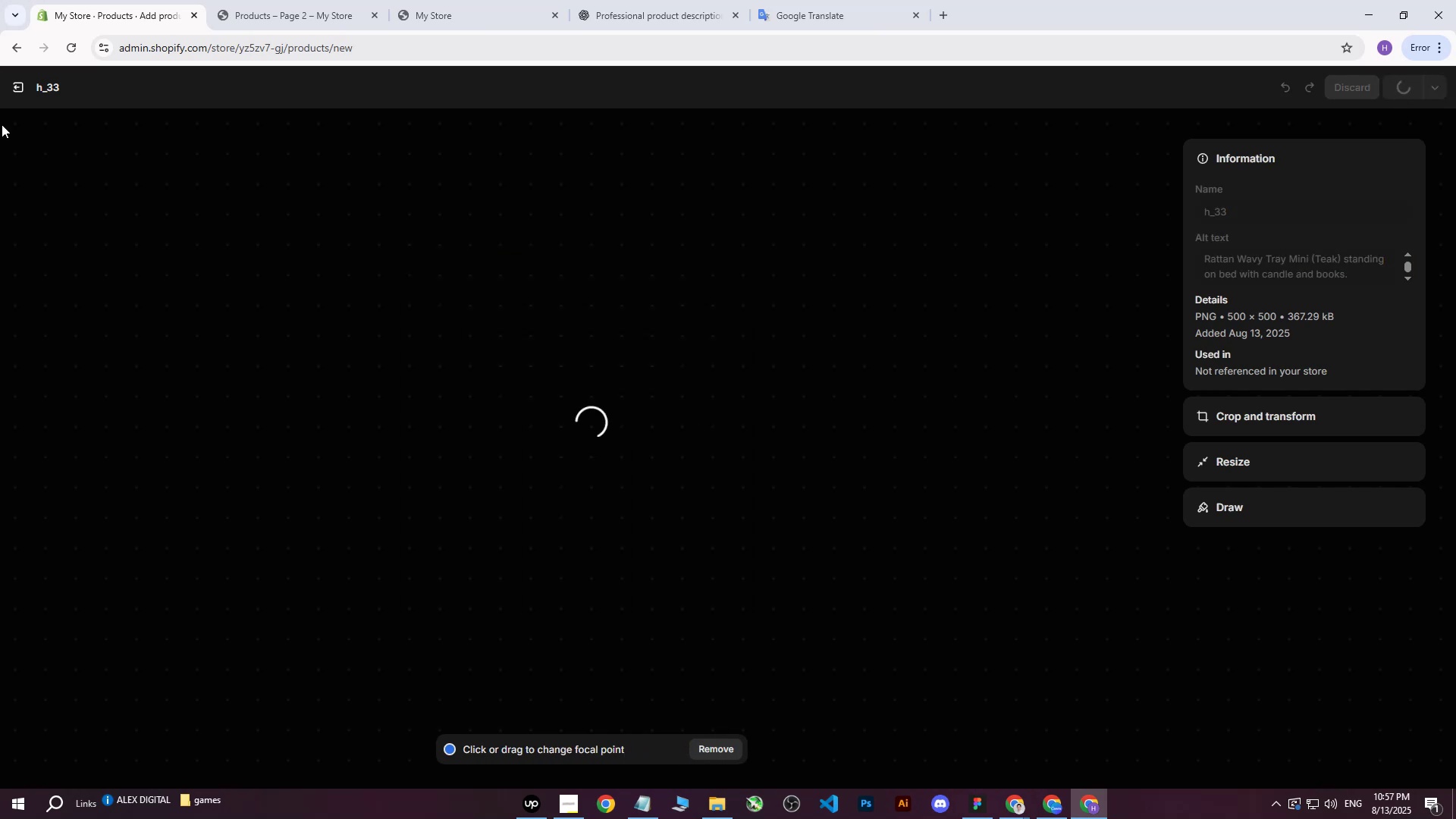 
mouse_move([29, 93])
 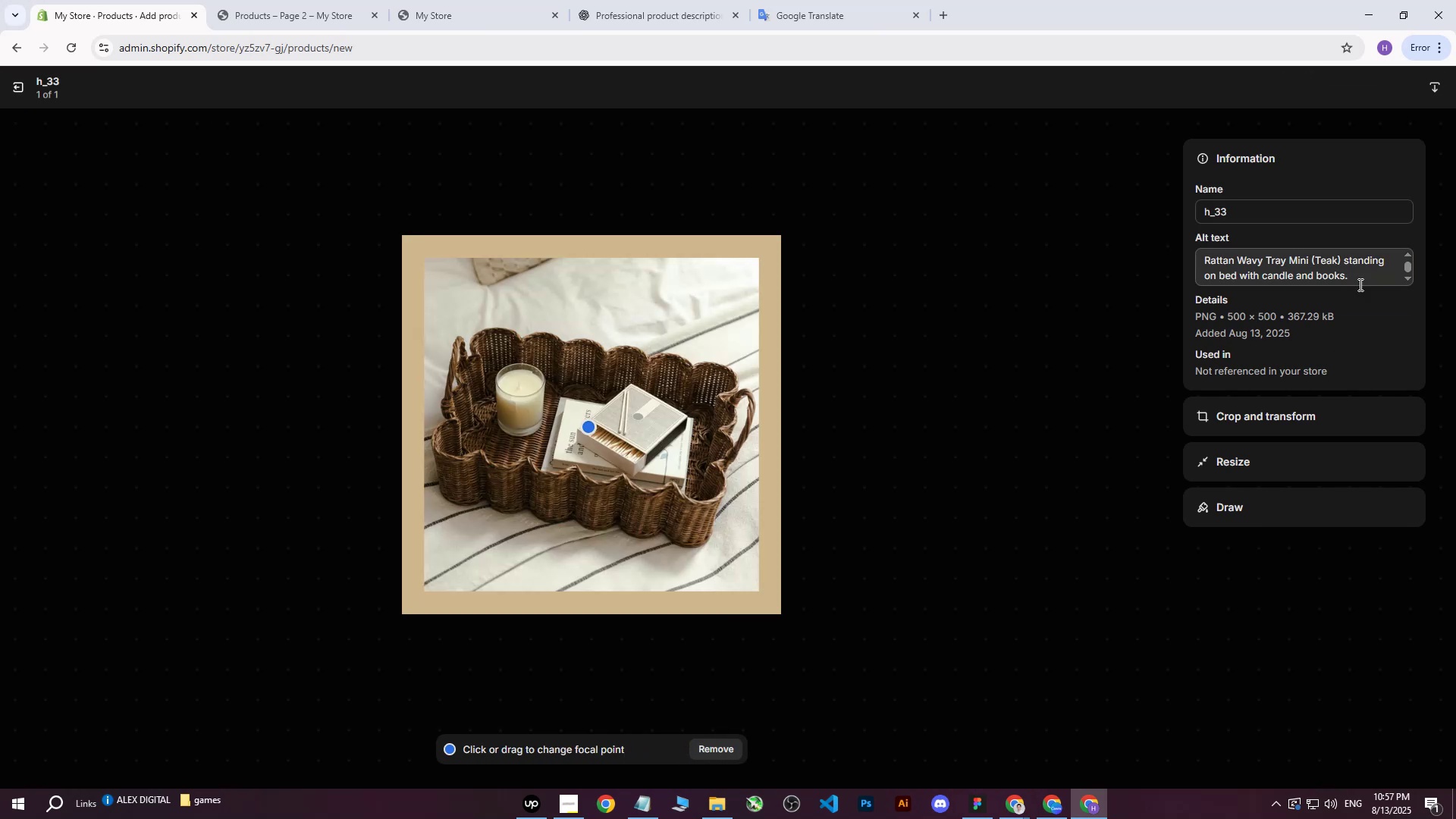 
left_click([1366, 284])
 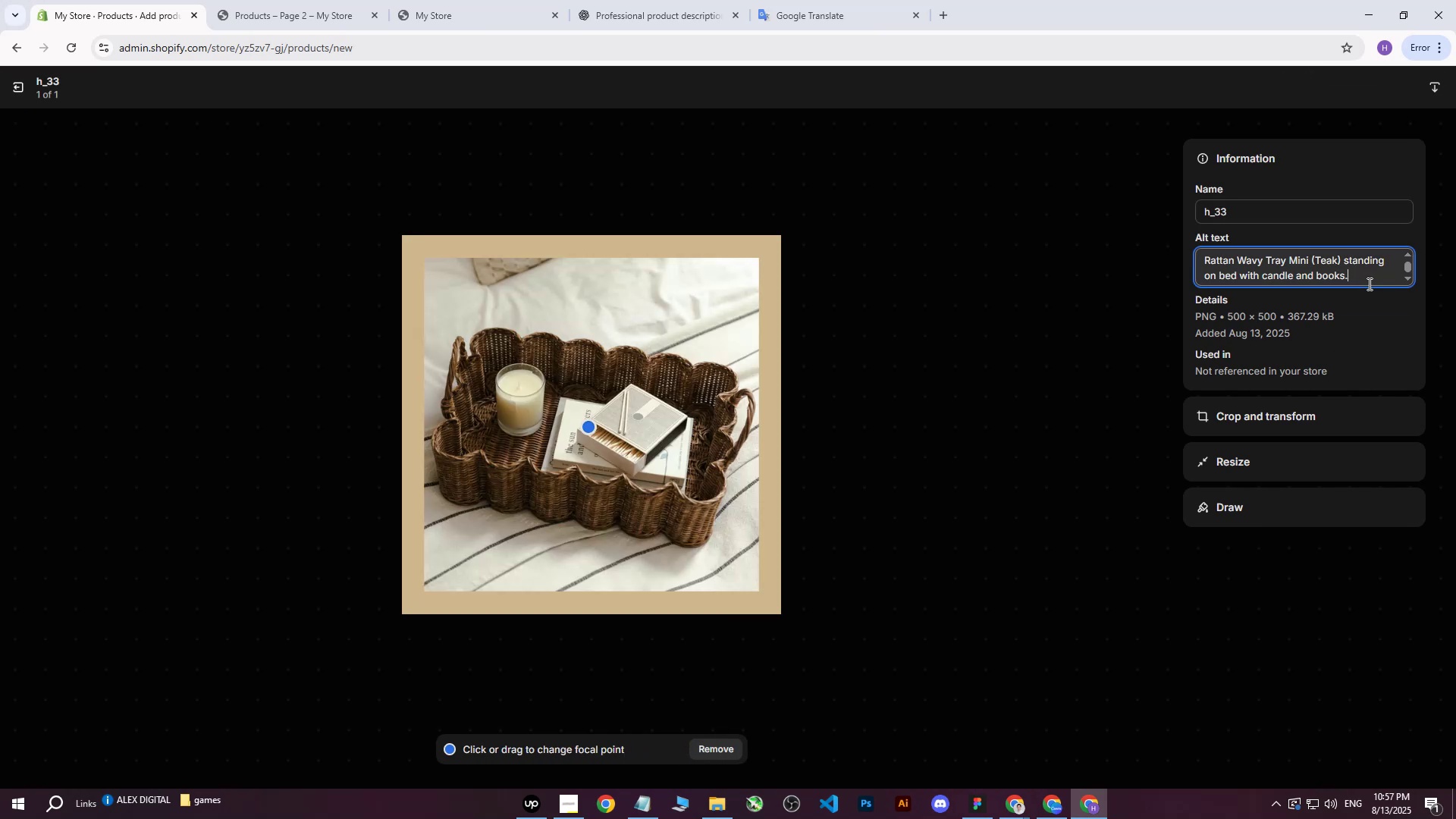 
type(\)
key(Backspace)
key(Backspace)
type( in it.)
 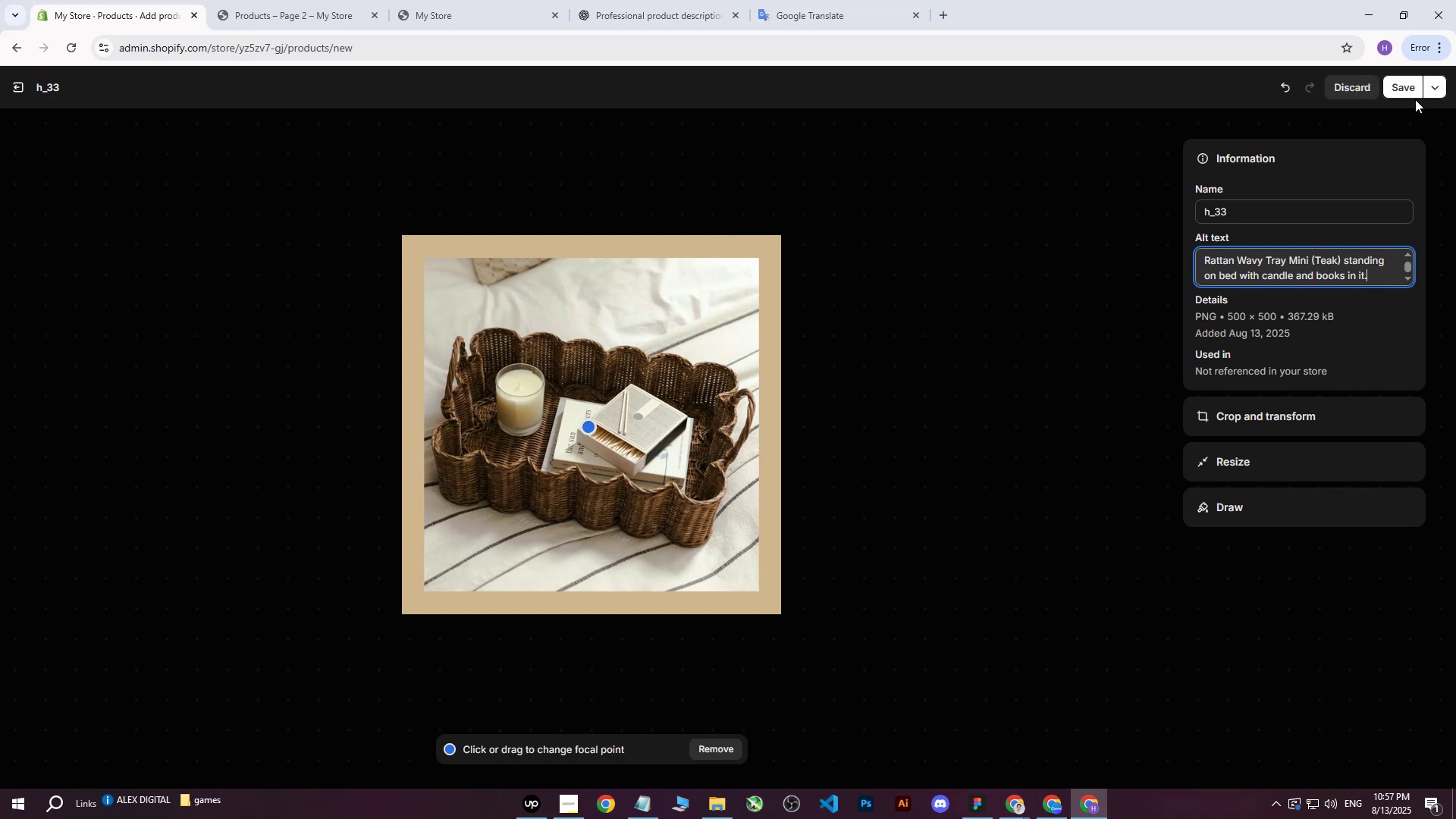 
left_click([1407, 93])
 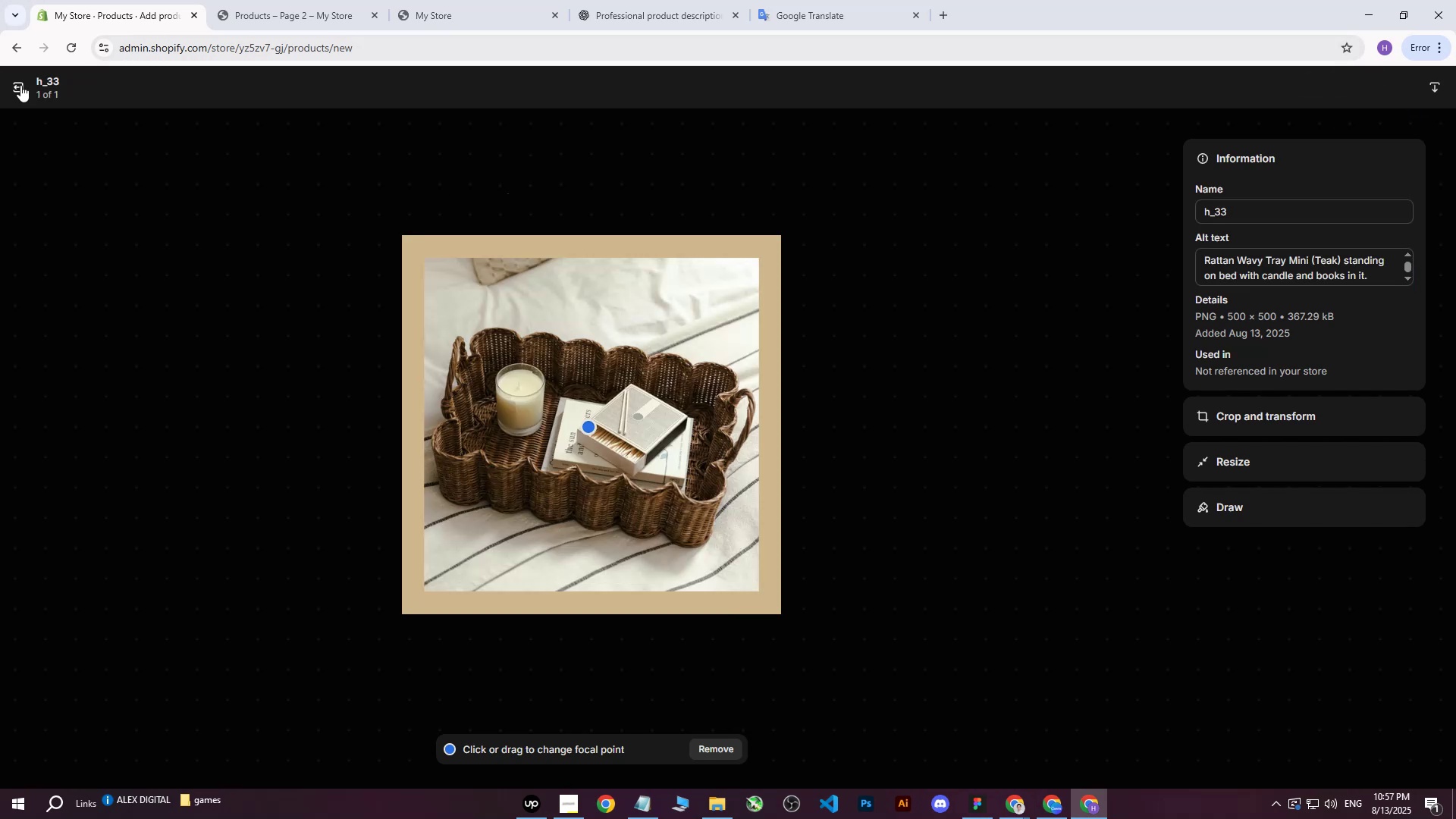 
left_click([15, 85])
 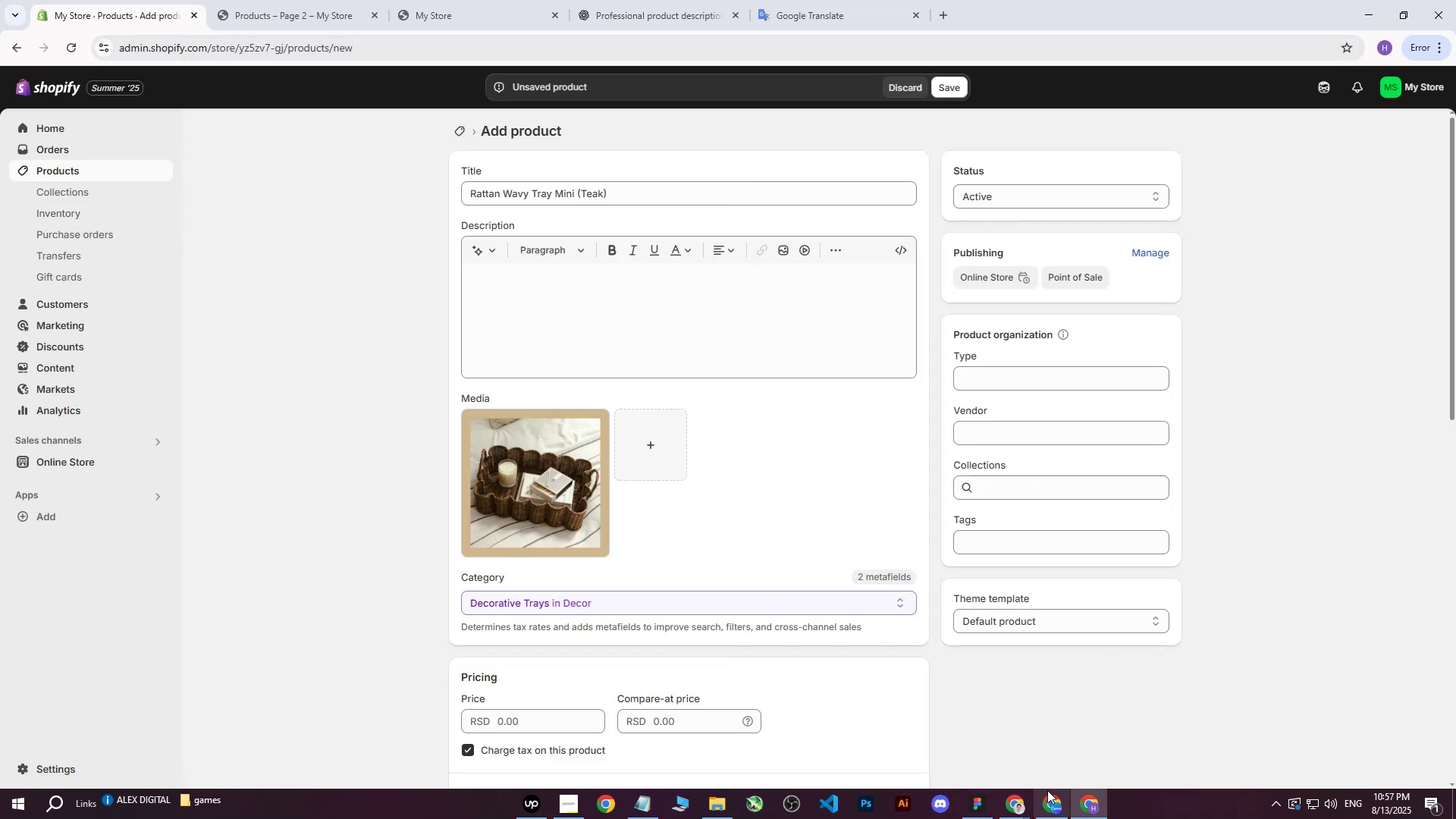 
double_click([942, 740])
 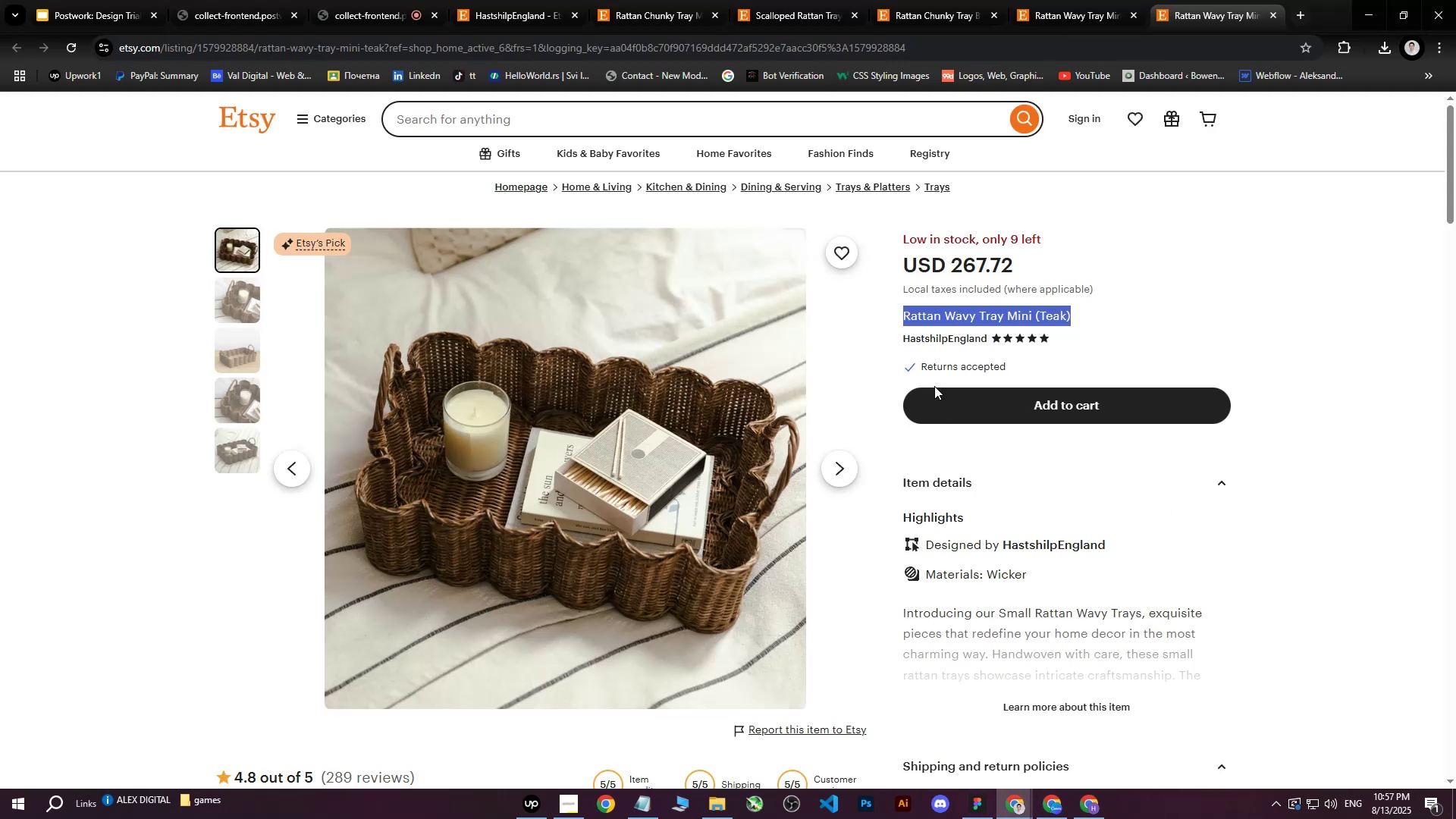 
scroll: coordinate [963, 447], scroll_direction: down, amount: 2.0
 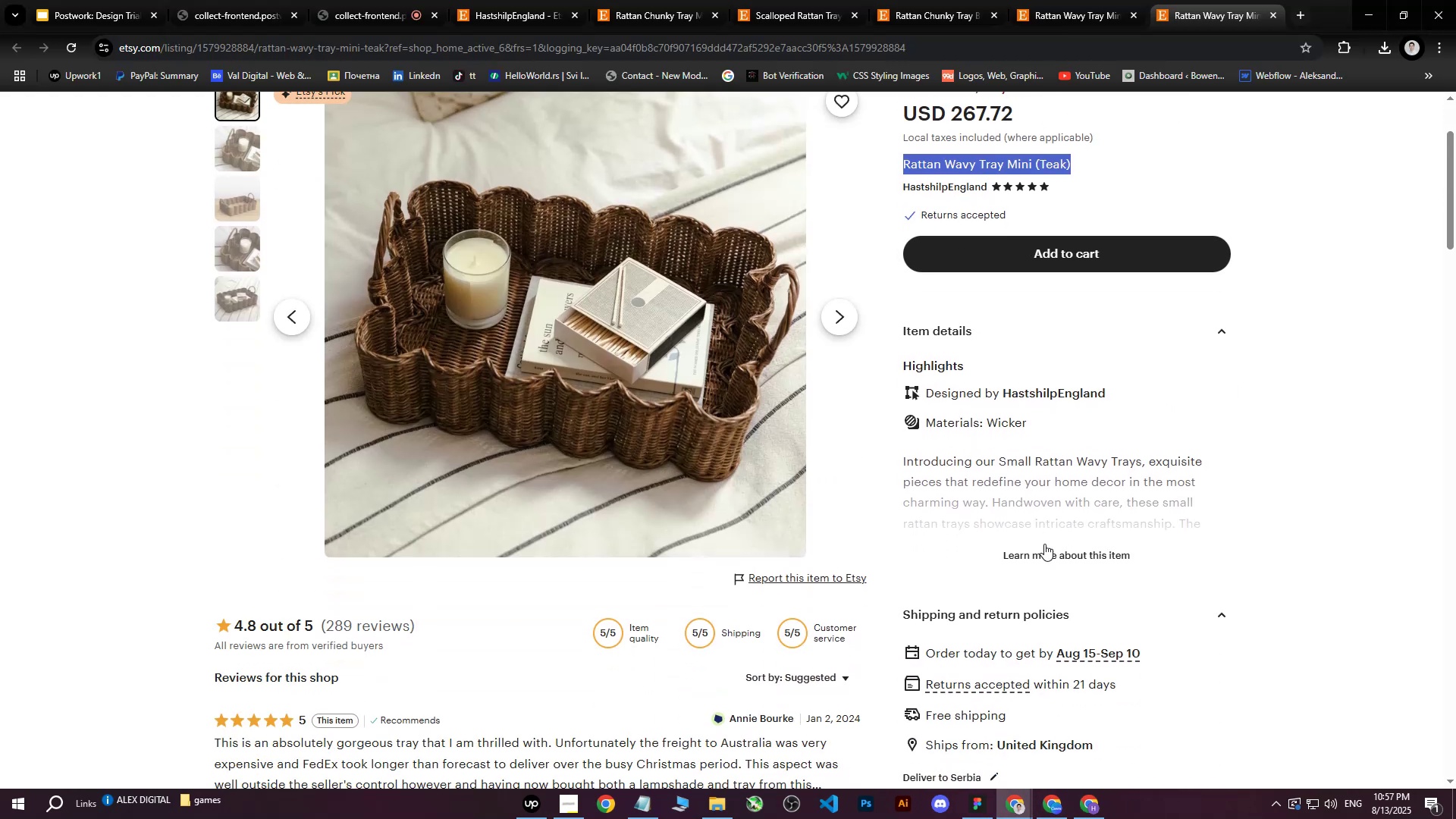 
left_click([1044, 554])
 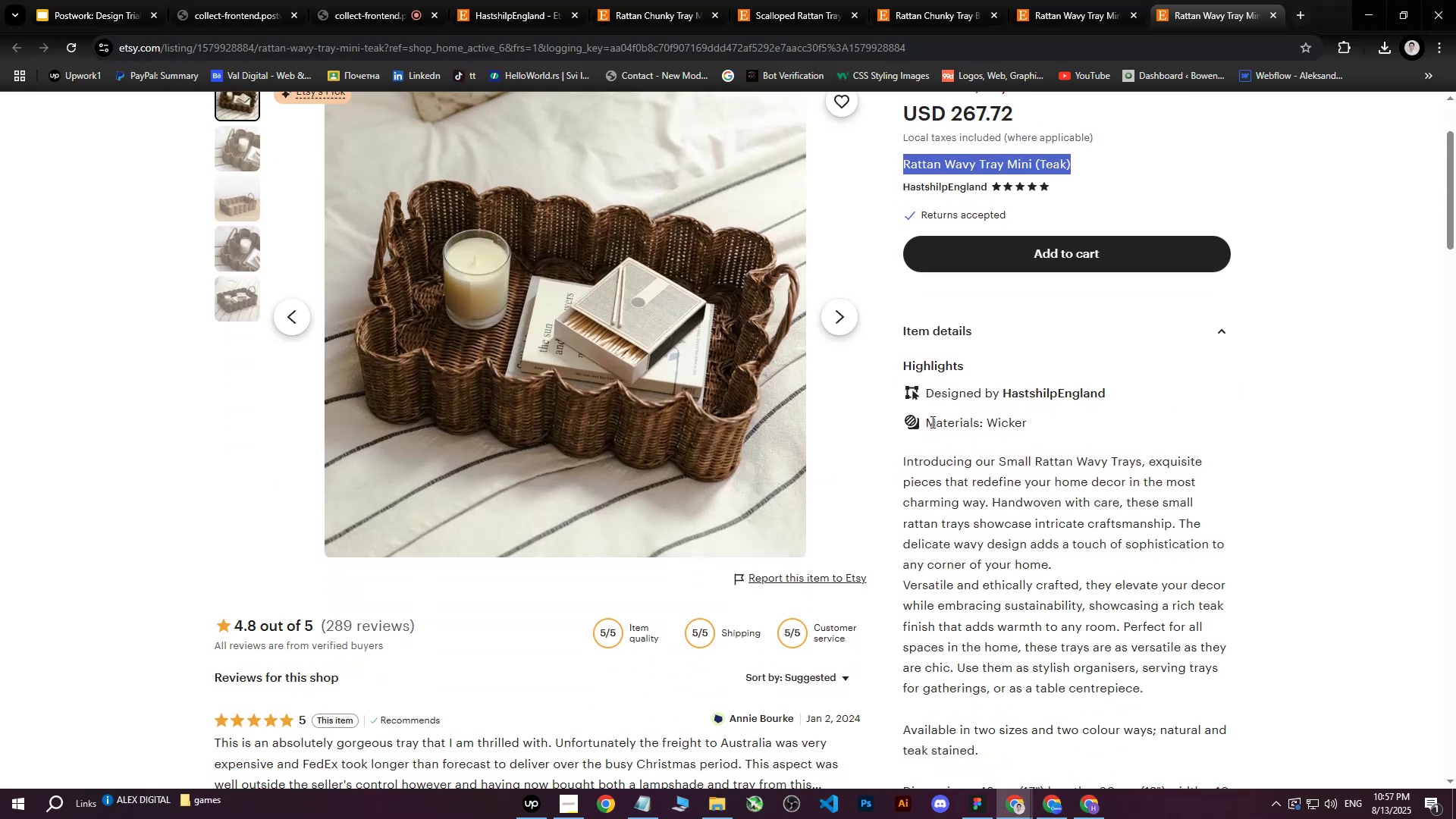 
left_click_drag(start_coordinate=[928, 422], to_coordinate=[1095, 451])
 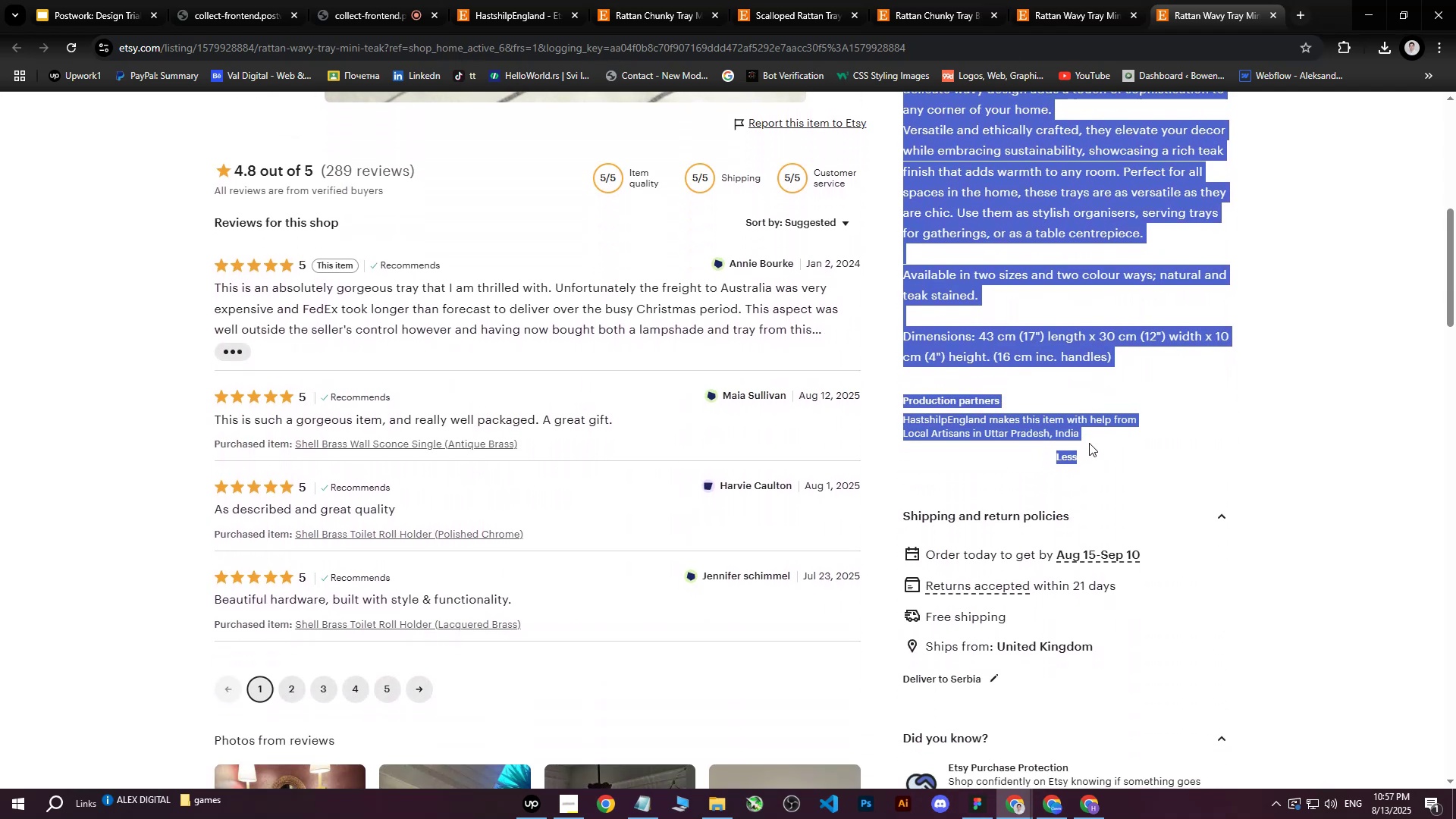 
scroll: coordinate [1096, 449], scroll_direction: down, amount: 6.0
 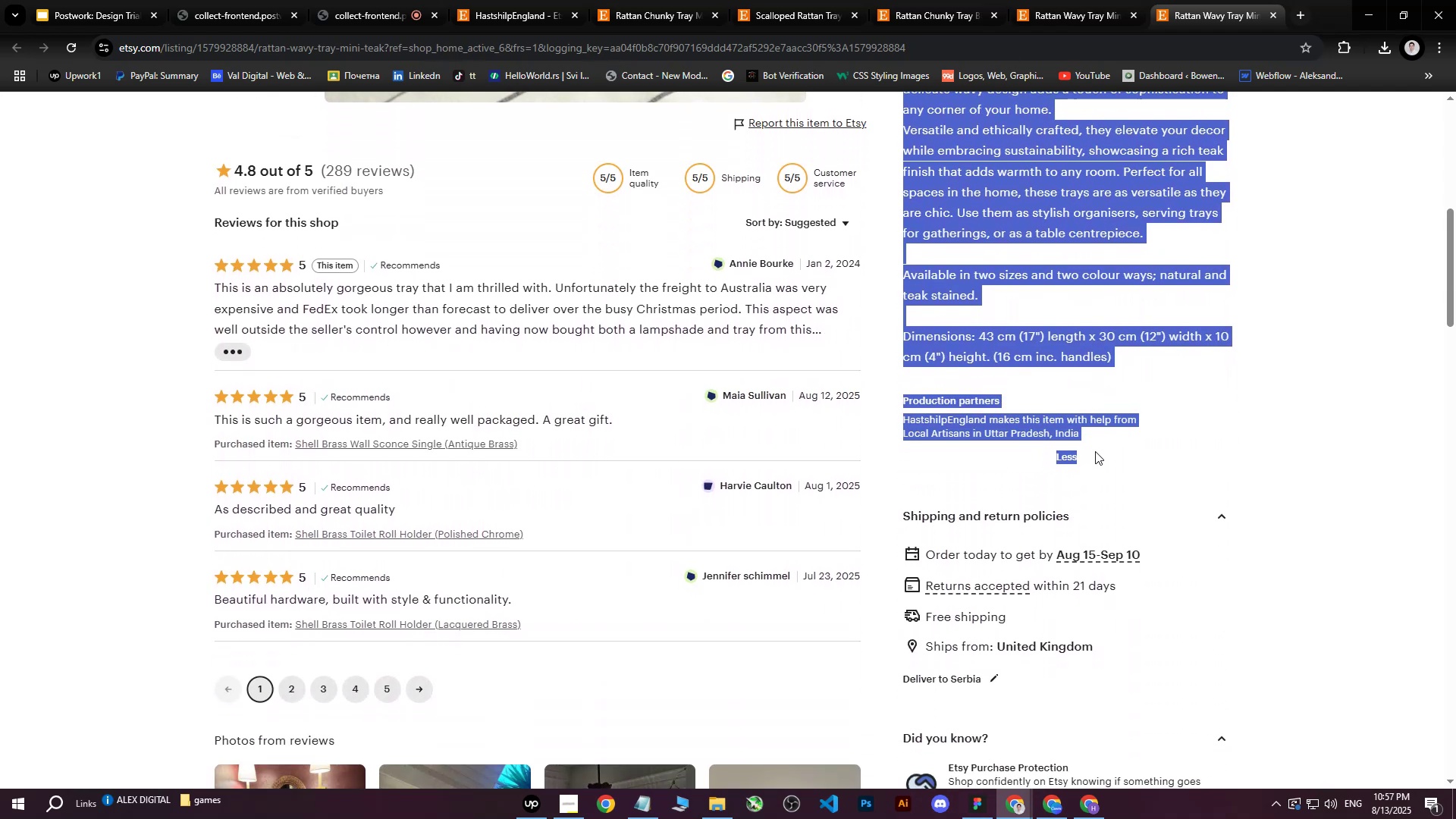 
key(Control+ControlLeft)
 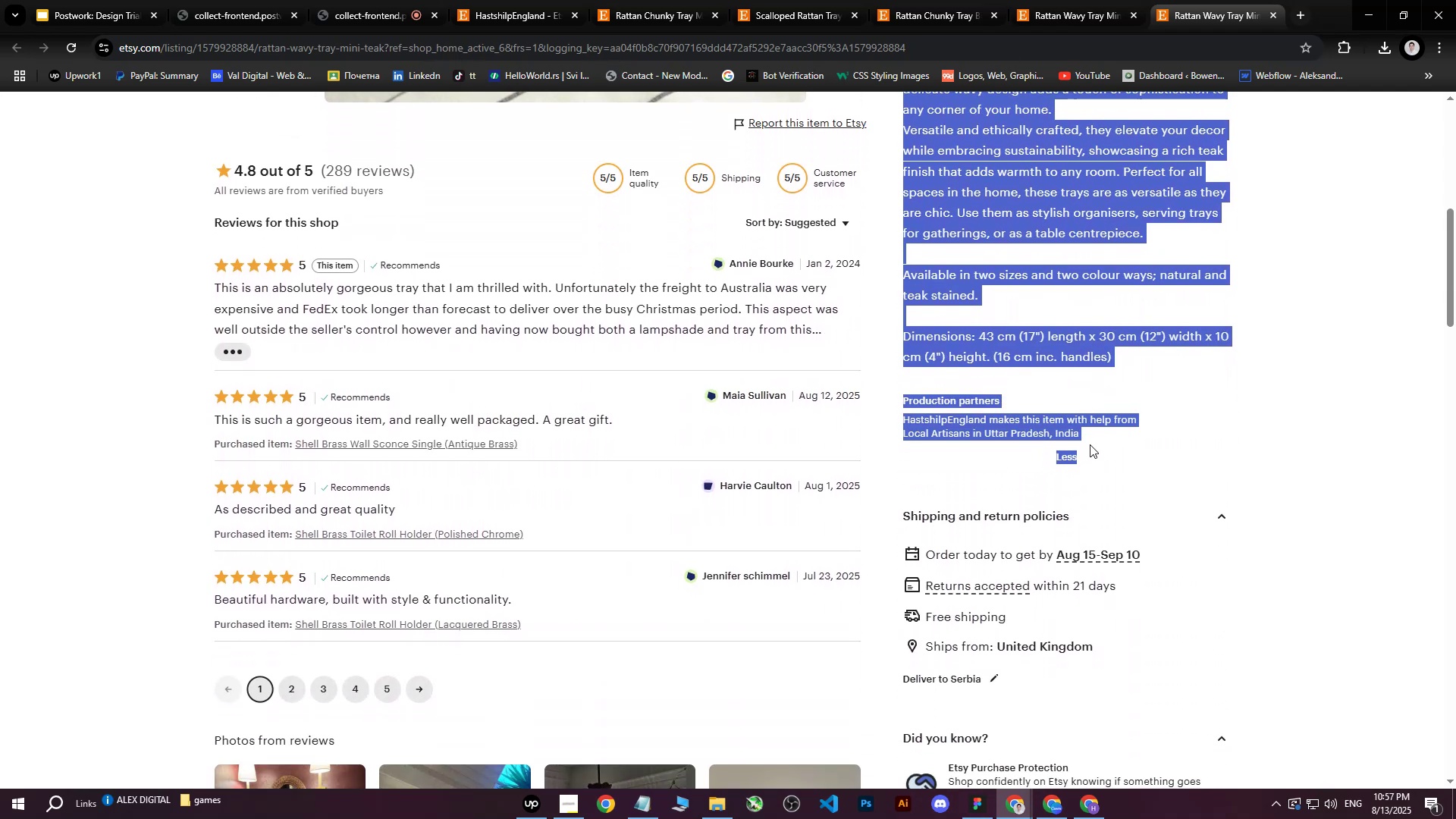 
left_click([1089, 443])
 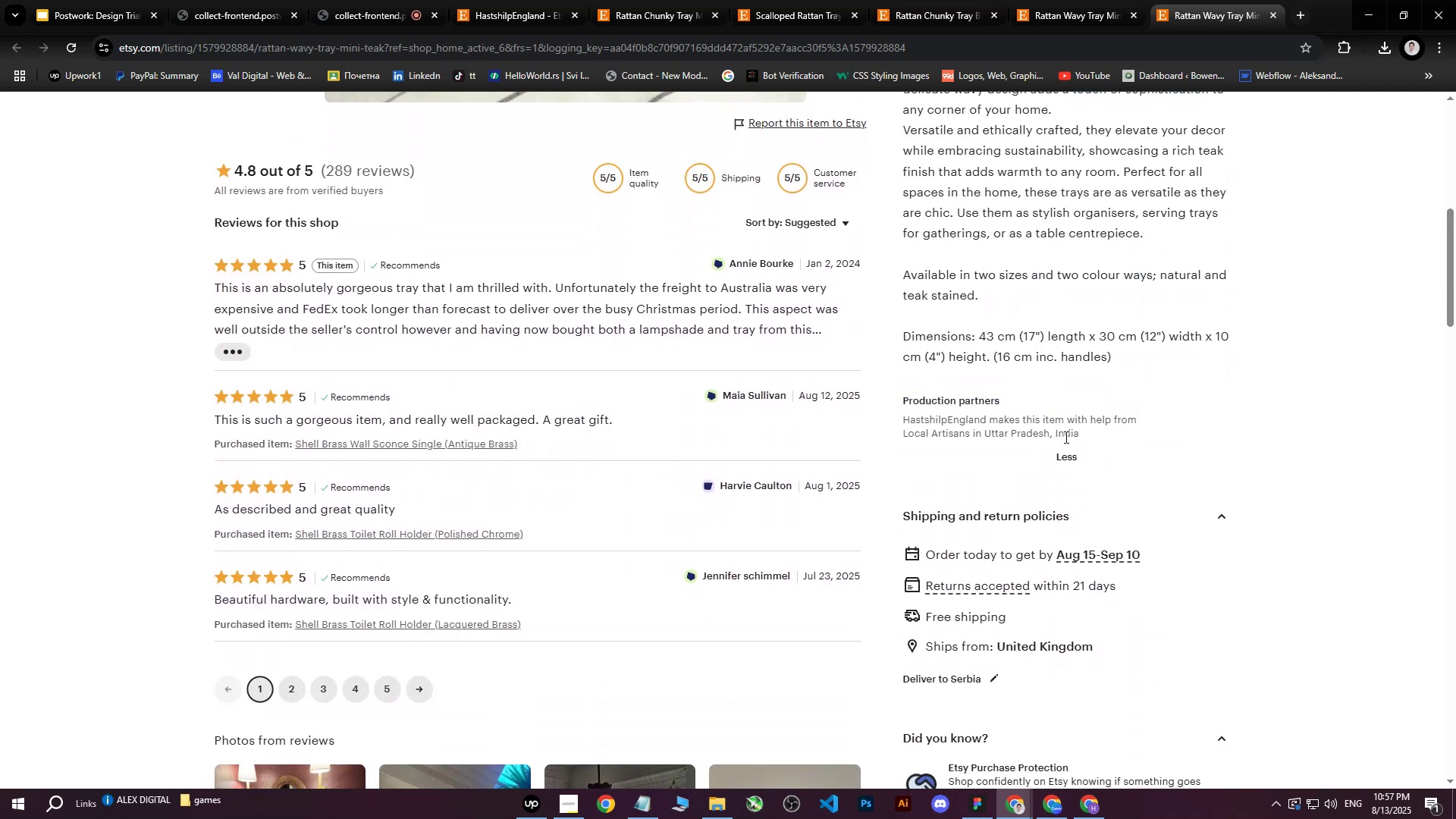 
scroll: coordinate [1063, 432], scroll_direction: up, amount: 7.0
 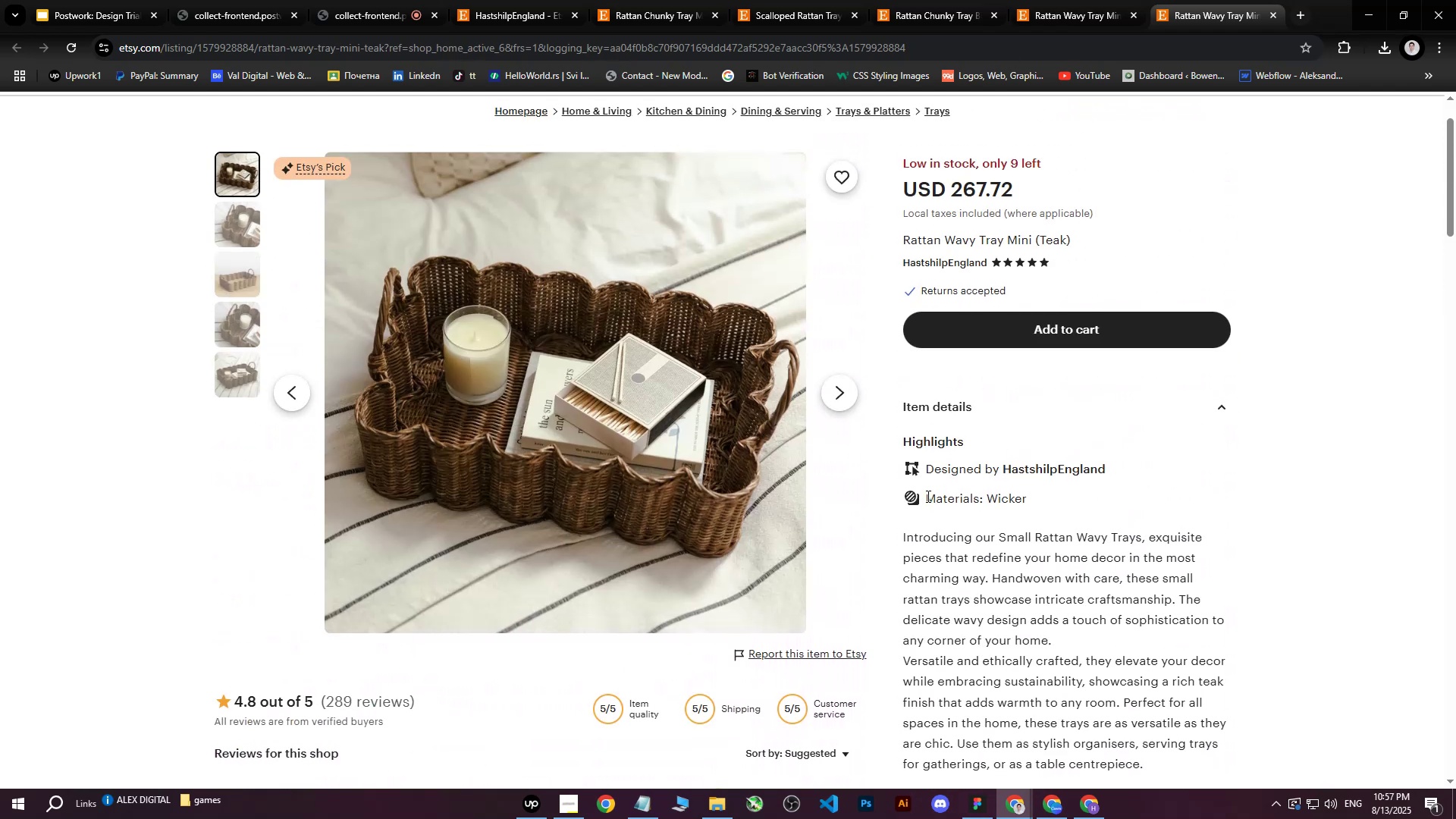 
left_click_drag(start_coordinate=[927, 496], to_coordinate=[1092, 431])
 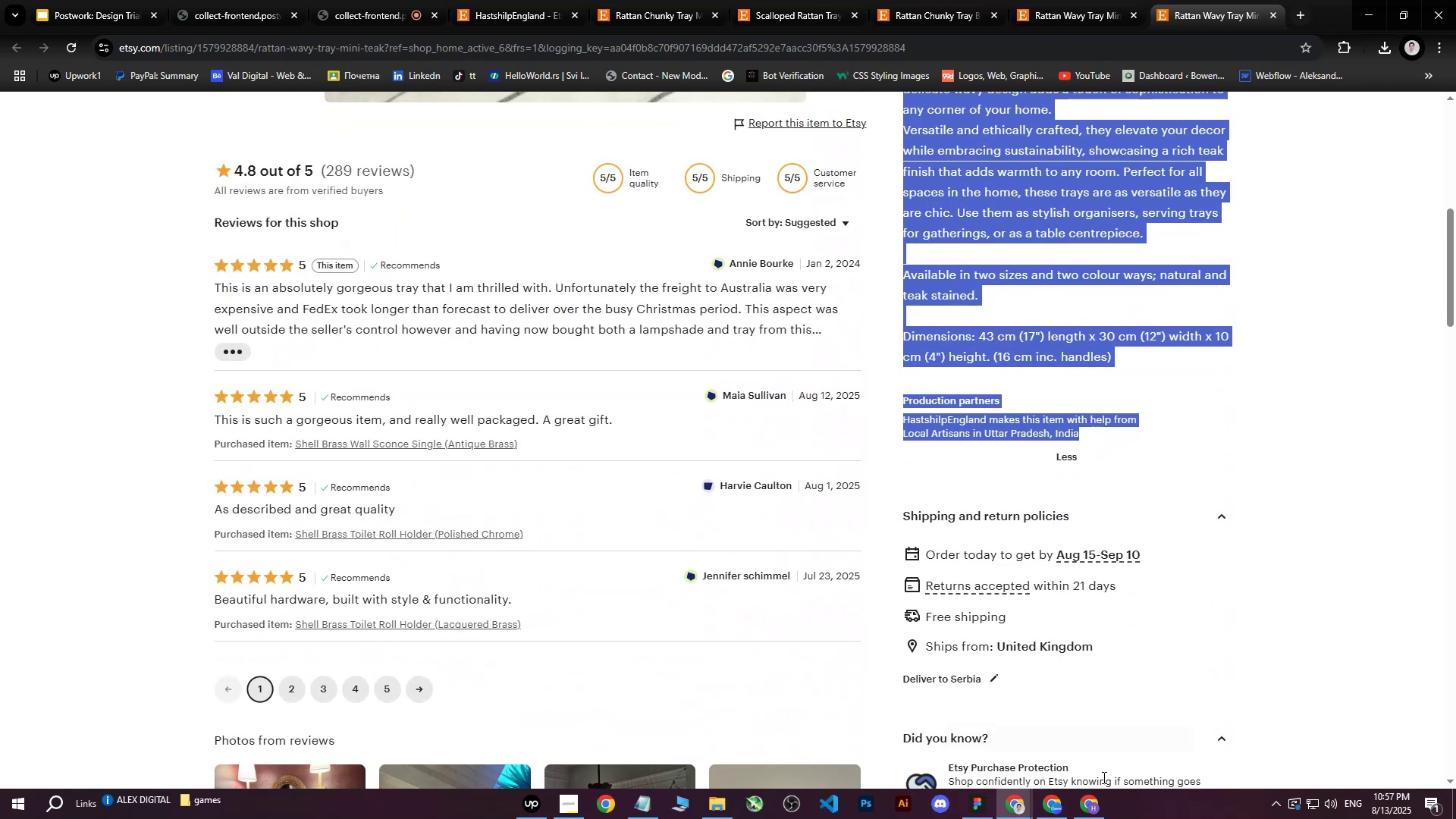 
scroll: coordinate [1087, 486], scroll_direction: down, amount: 7.0
 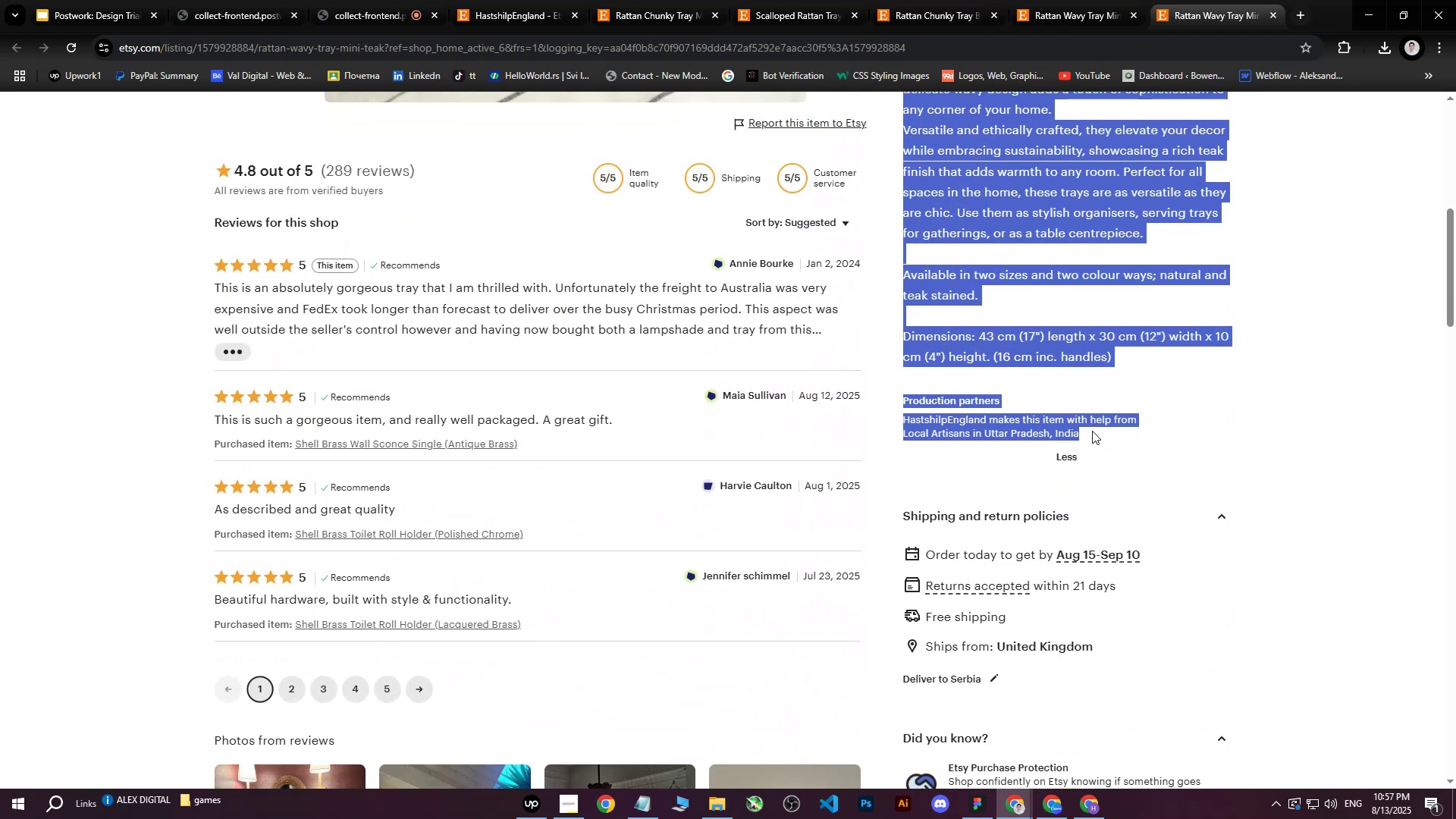 
key(Control+ControlLeft)
 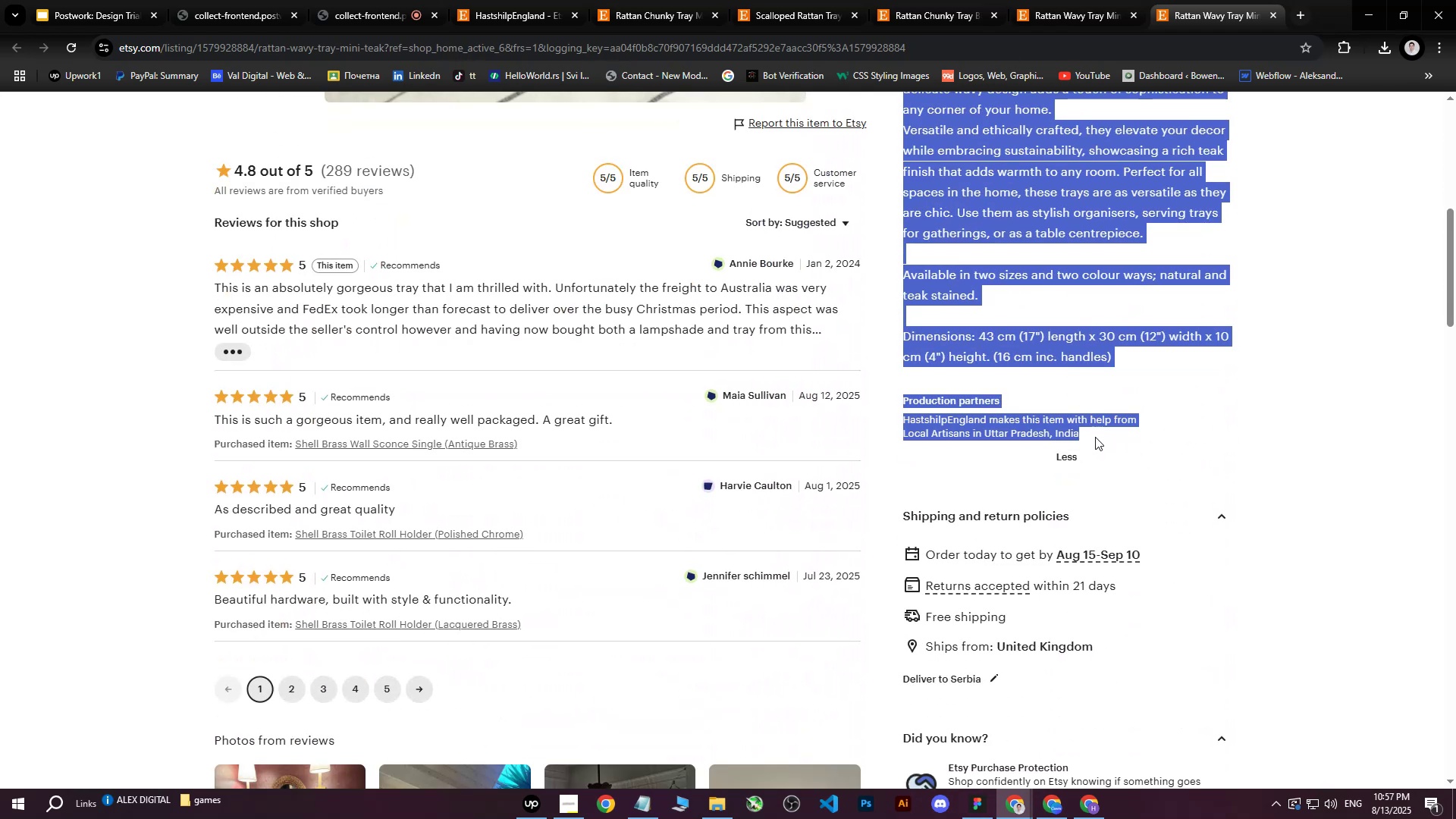 
key(Control+C)
 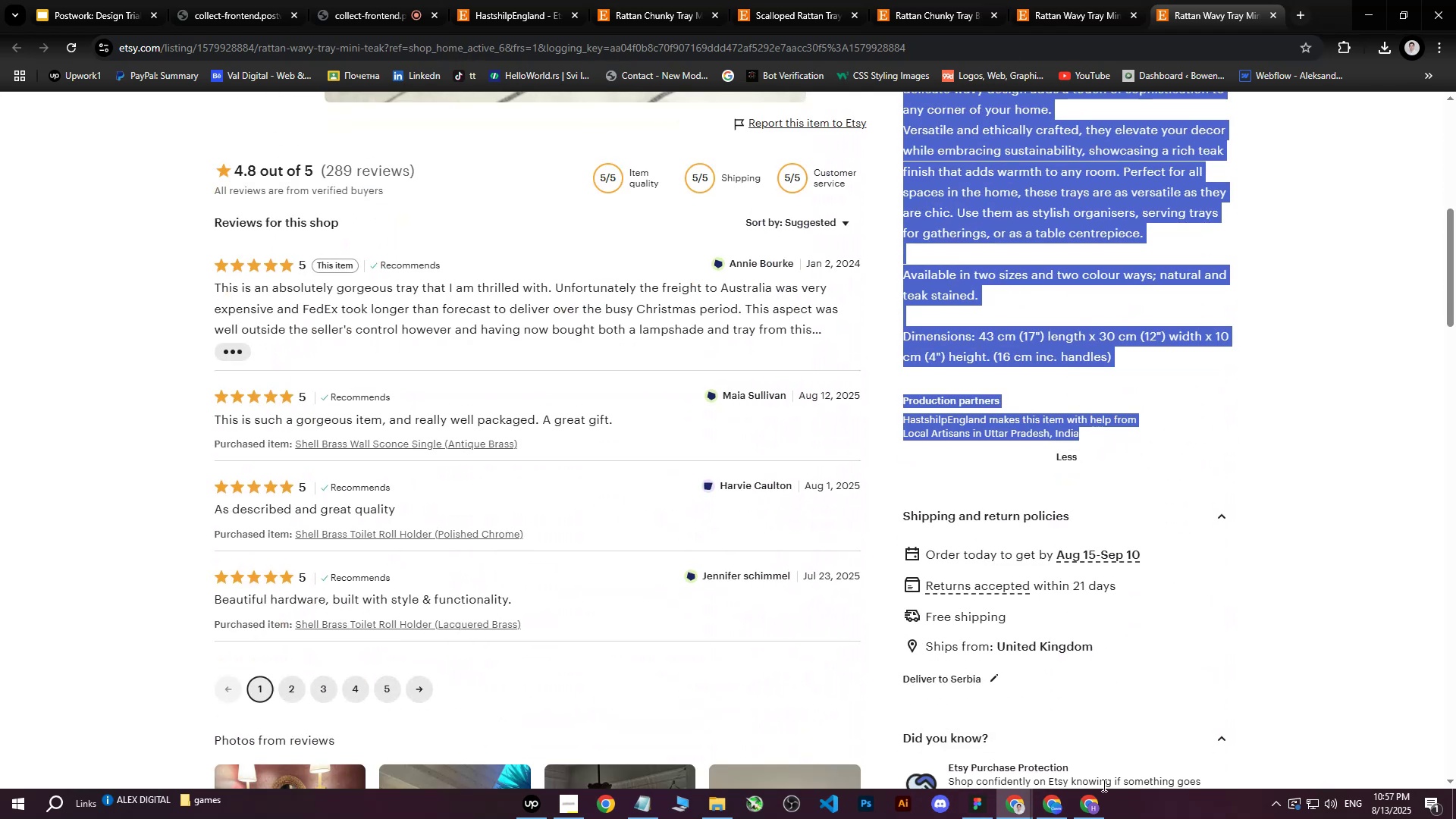 
left_click([1098, 795])
 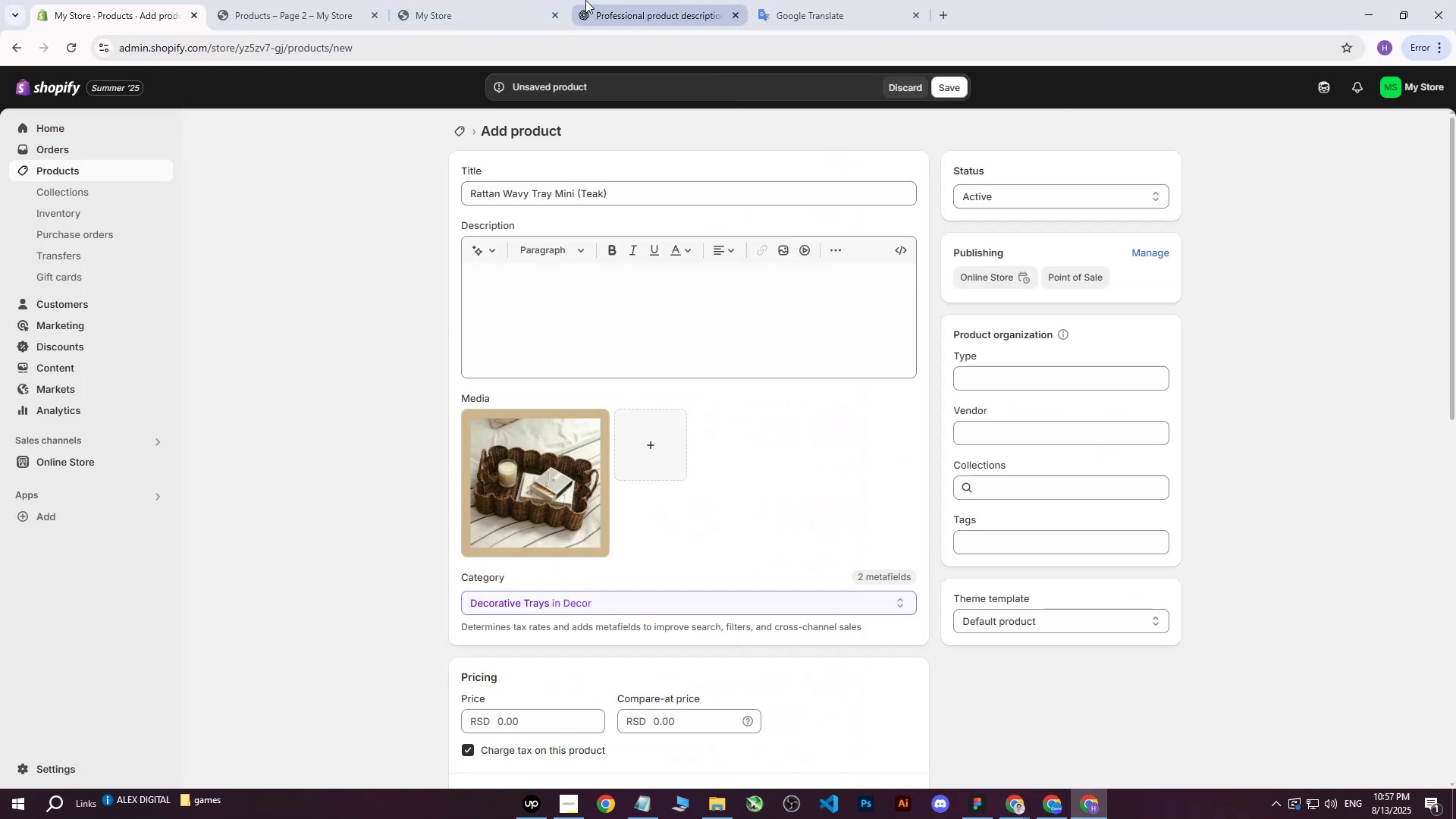 
double_click([636, 0])
 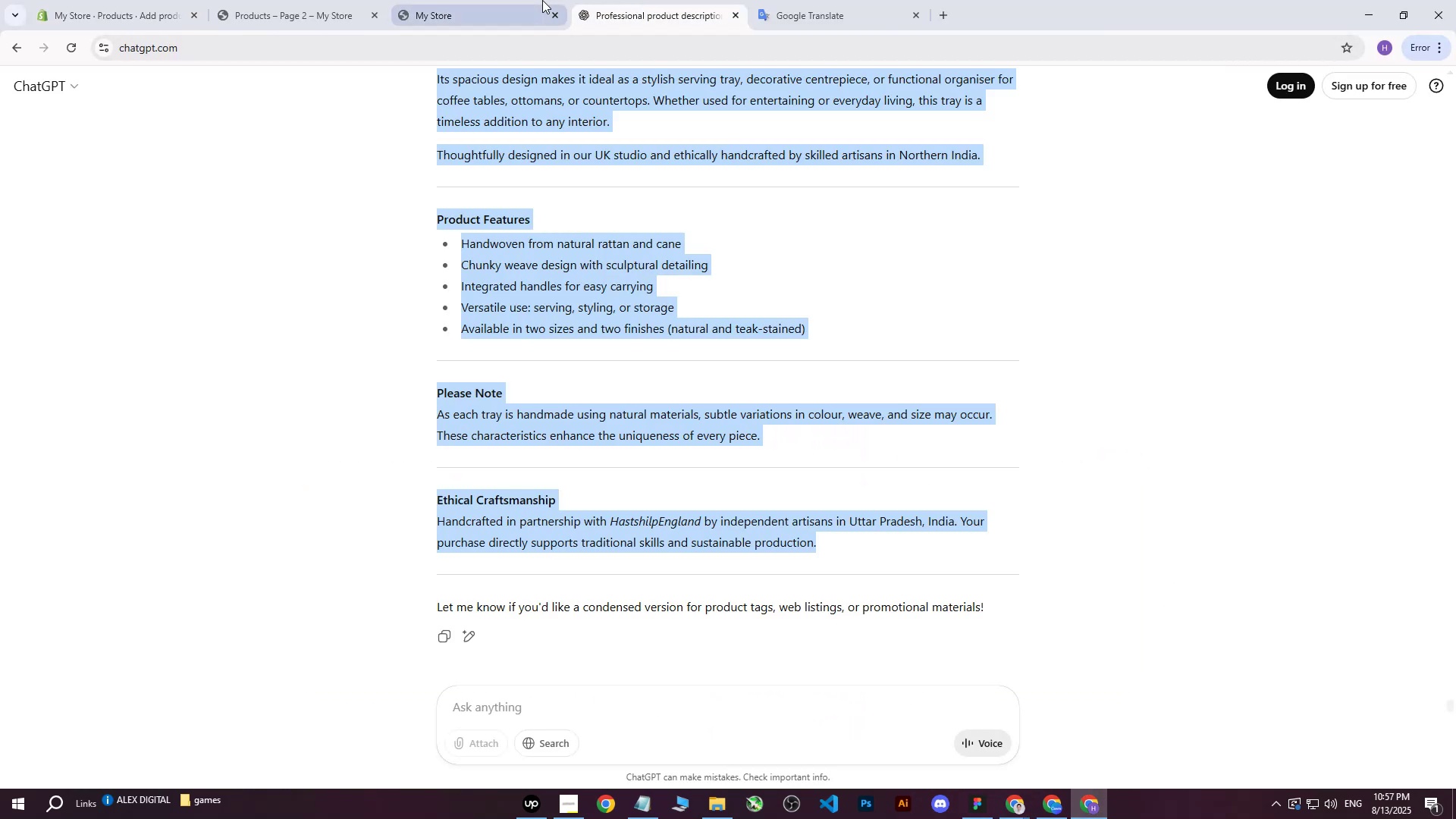 
triple_click([542, 0])
 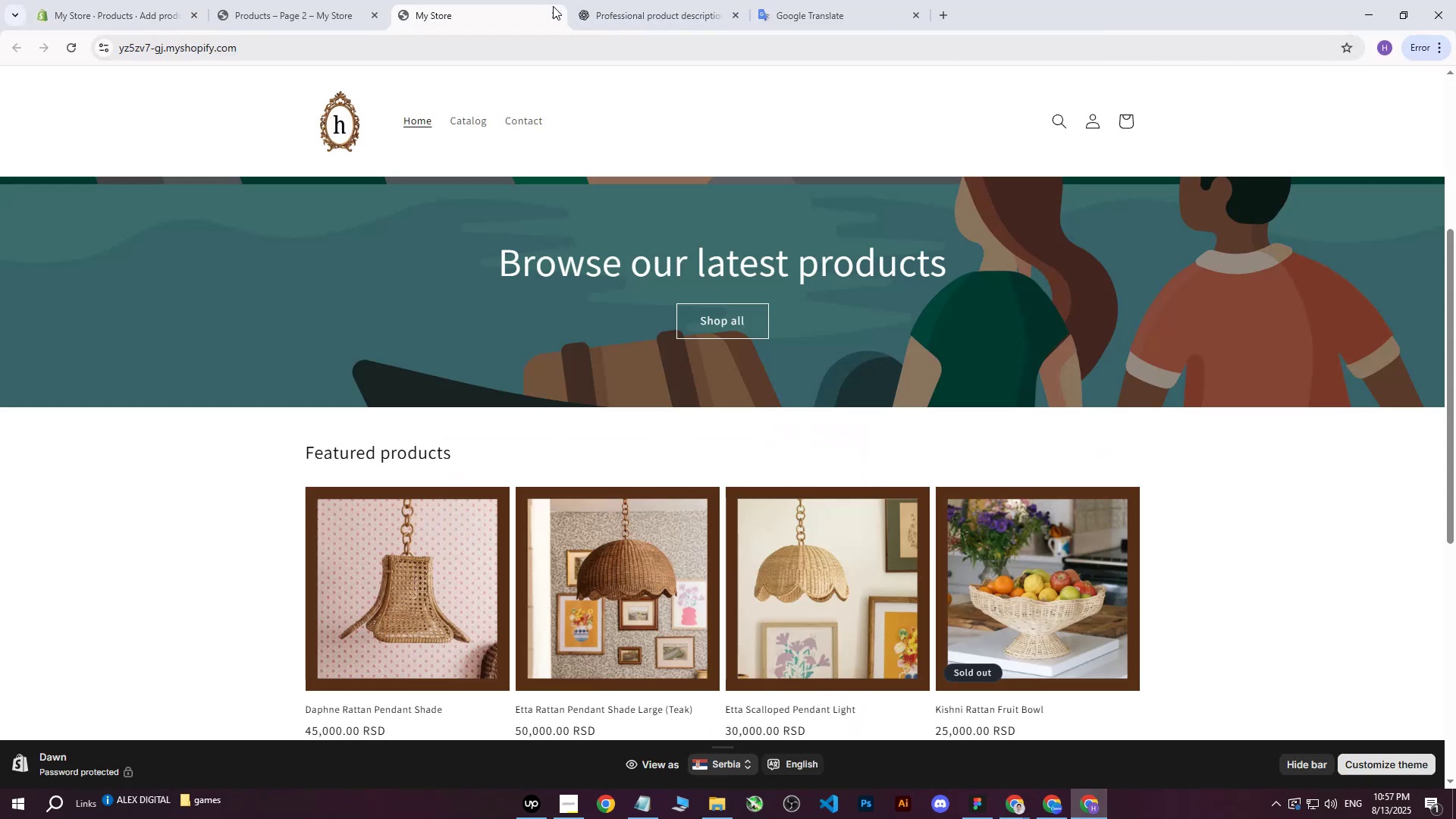 
triple_click([553, 6])
 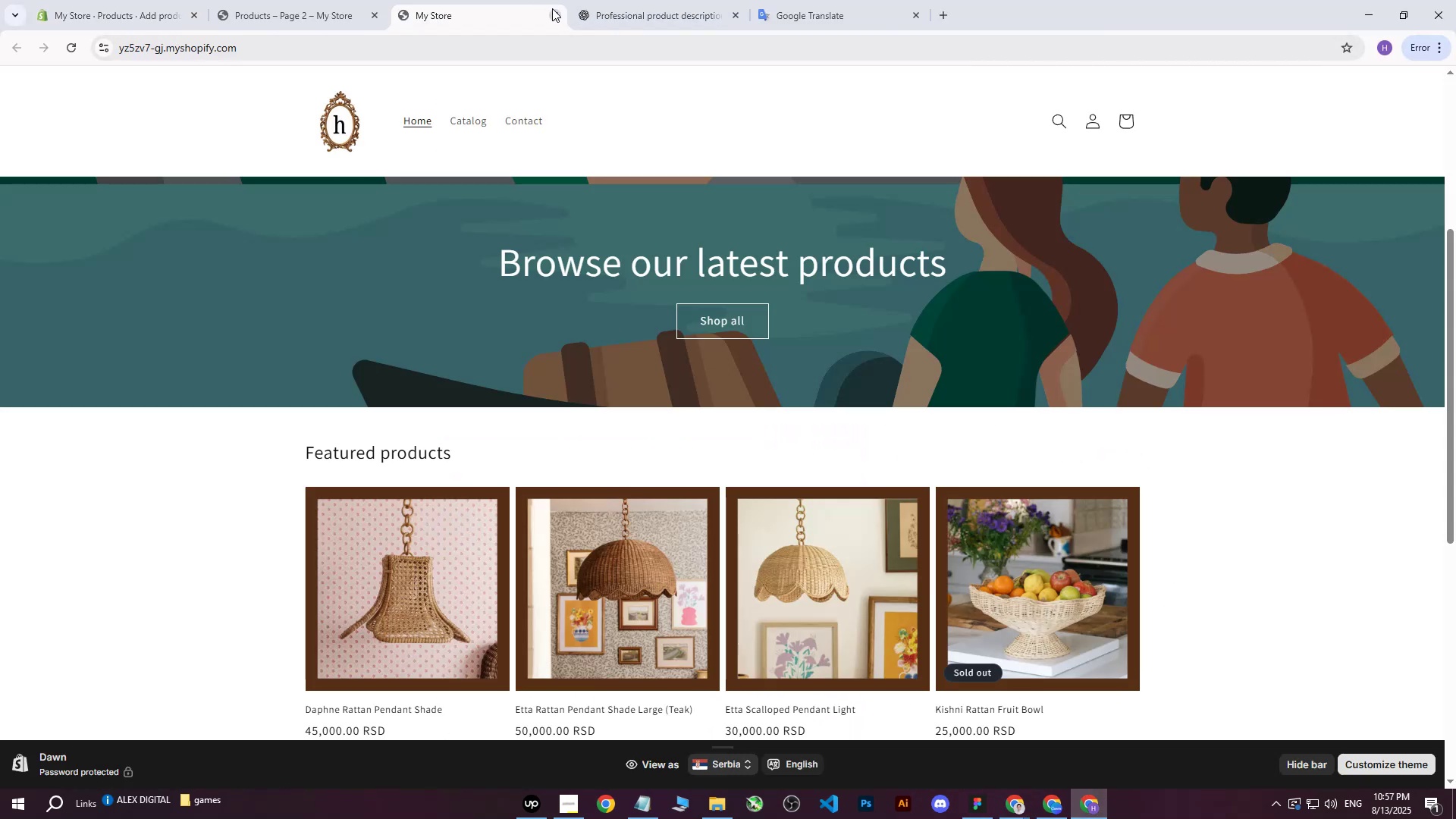 
triple_click([552, 8])
 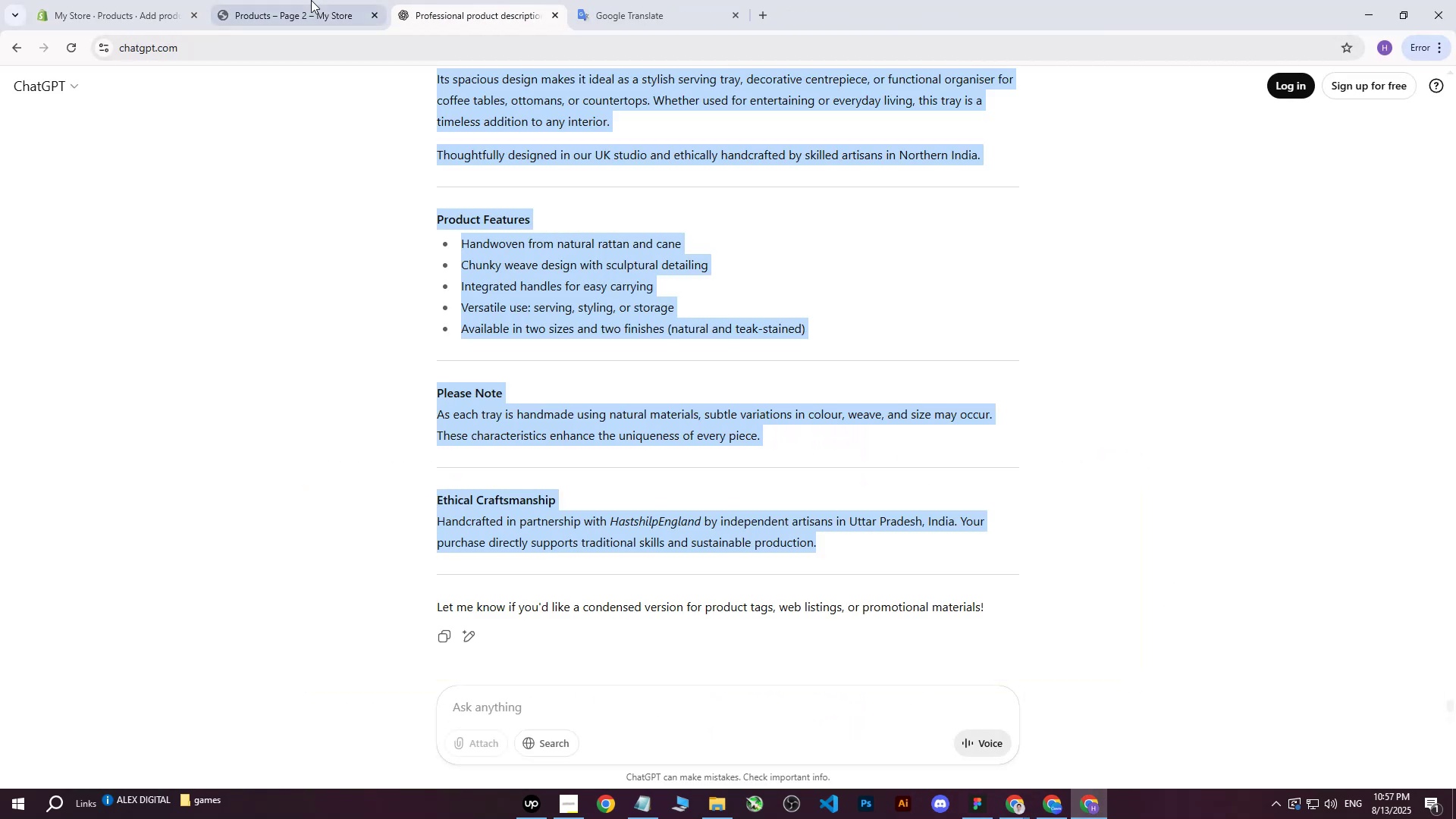 
triple_click([311, 0])
 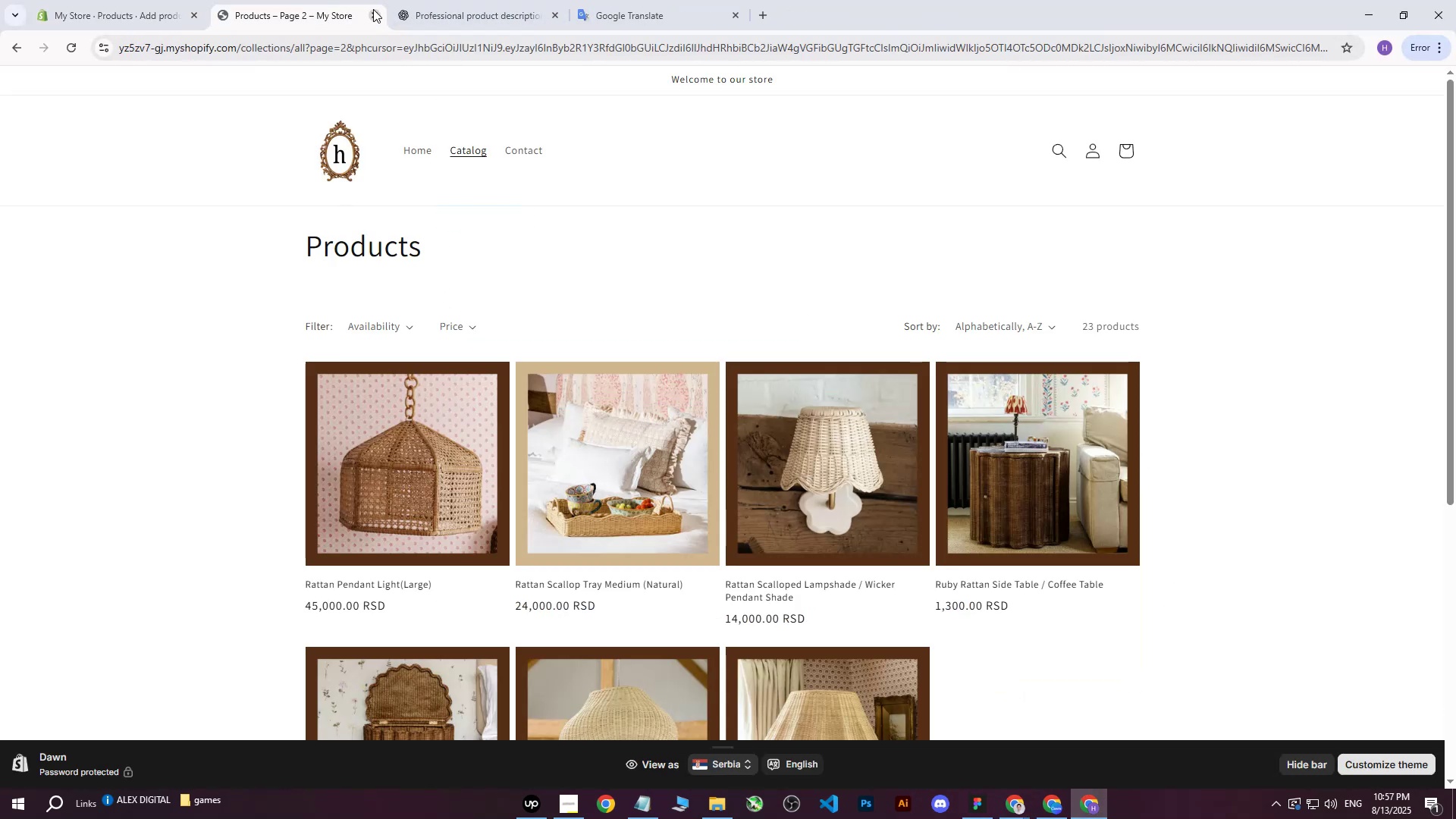 
left_click_drag(start_coordinate=[444, 0], to_coordinate=[451, 0])
 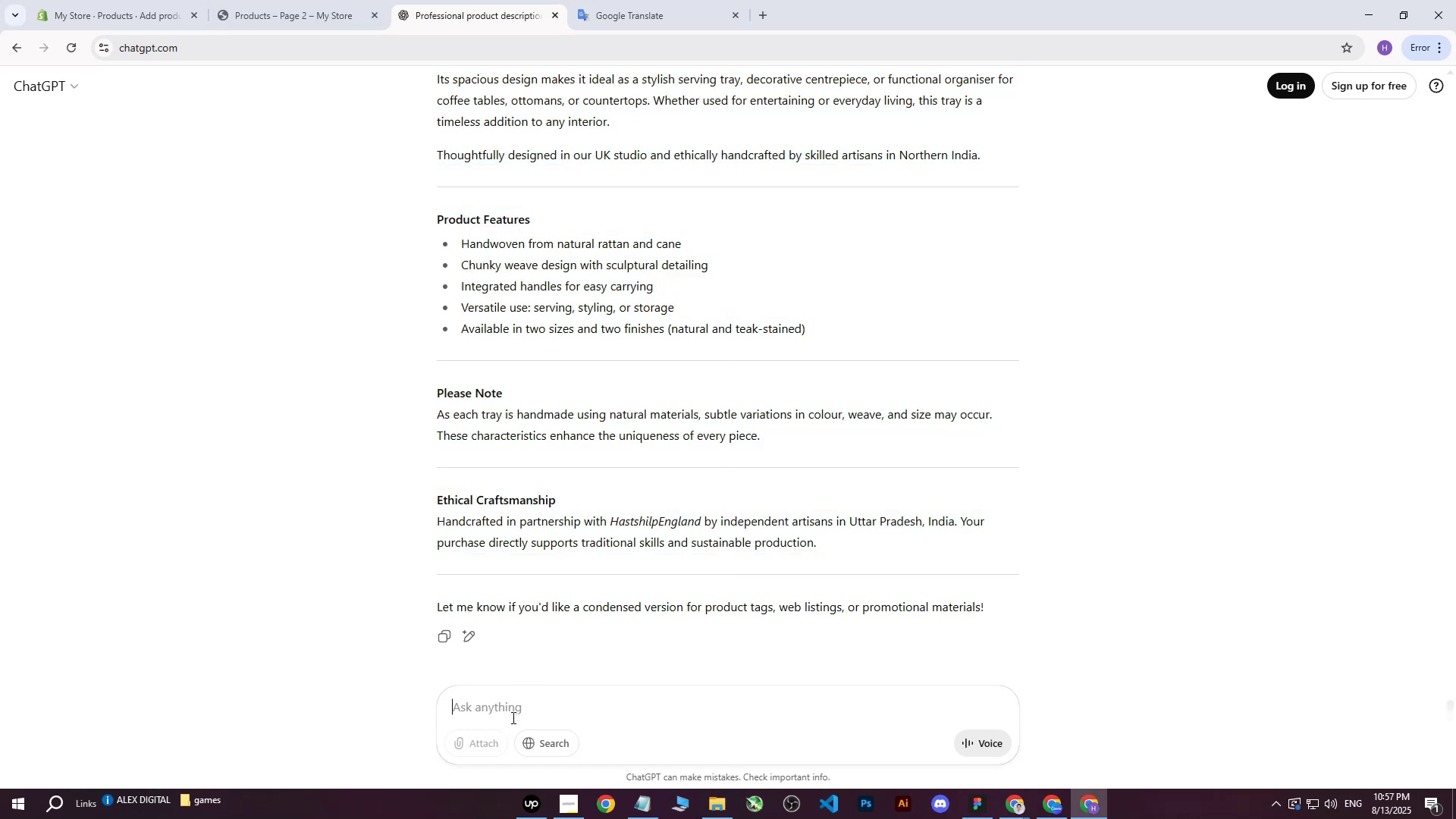 
type(write me this on more professioa)
key(Backspace)
key(Backspace)
type(onal way : )
 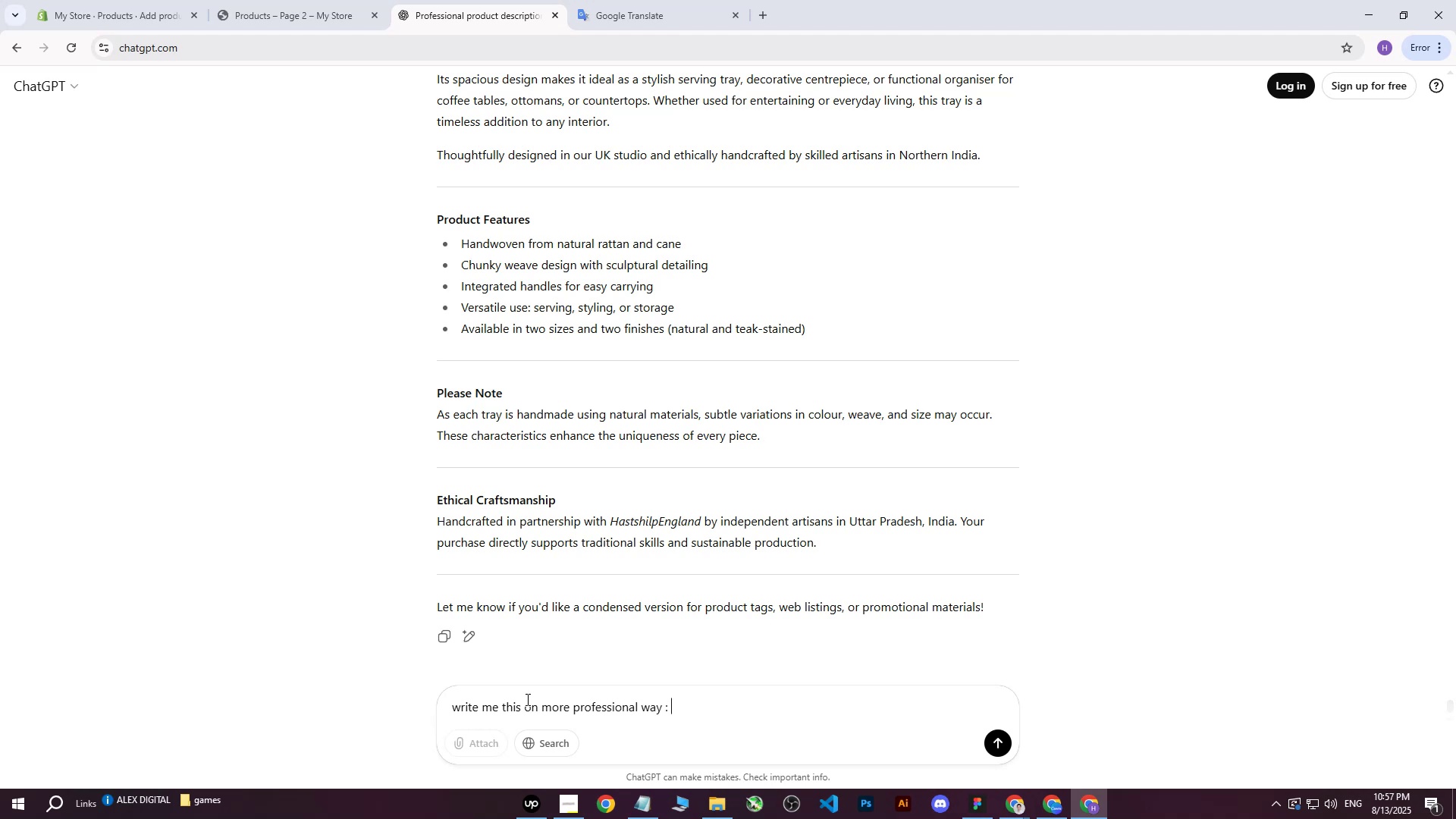 
key(Control+V)
 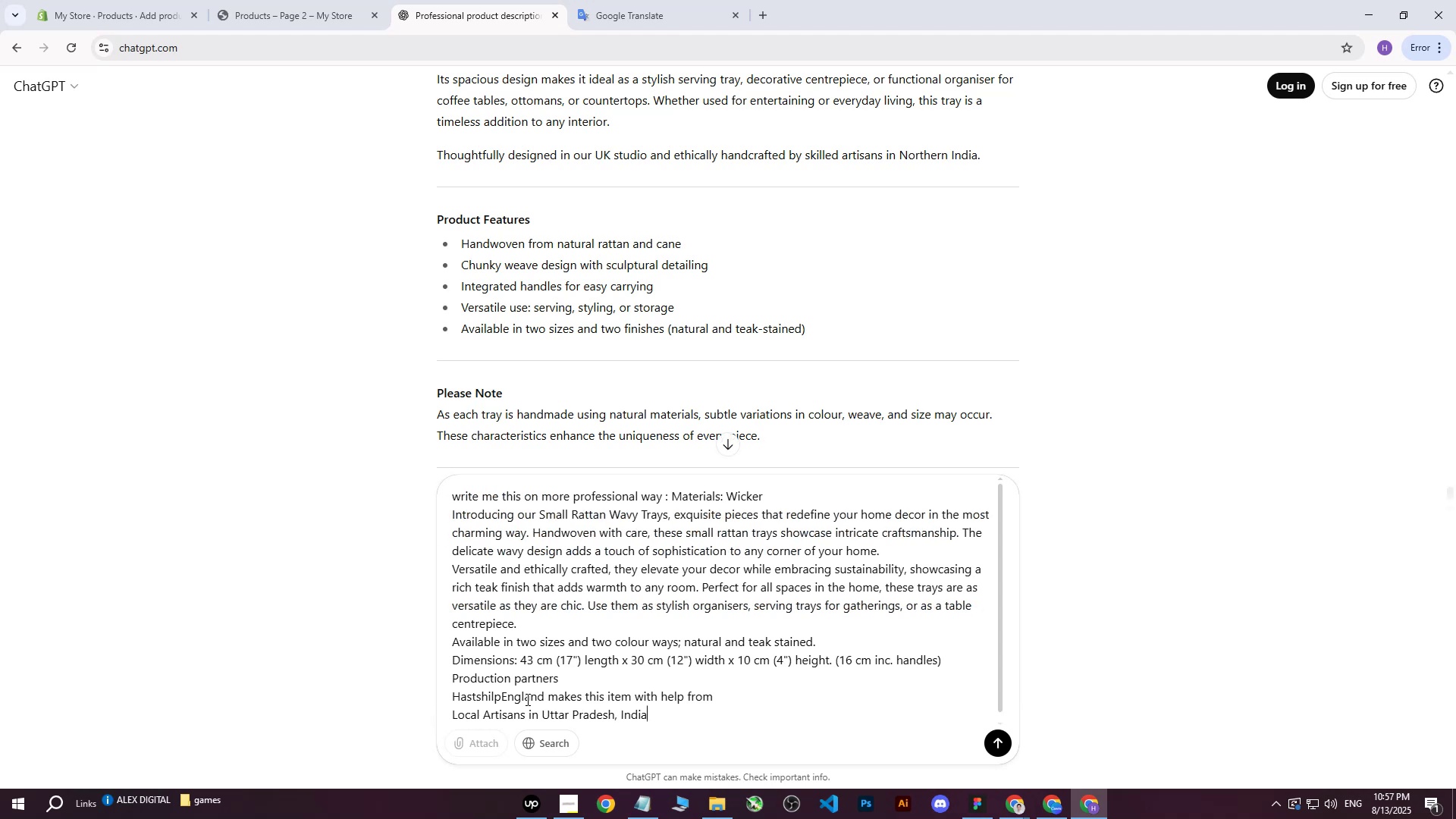 
key(Enter)
 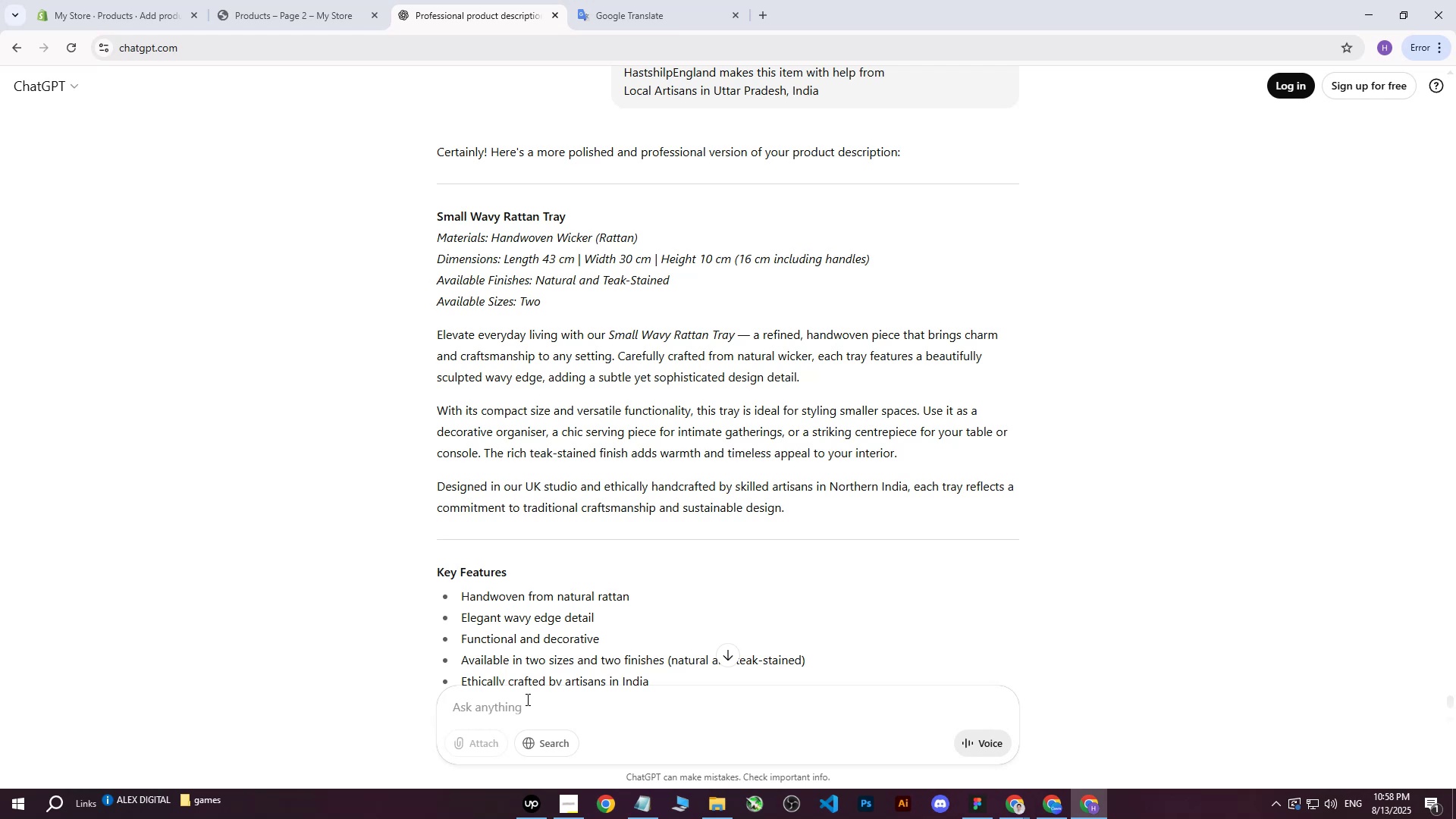 
wait(24.09)
 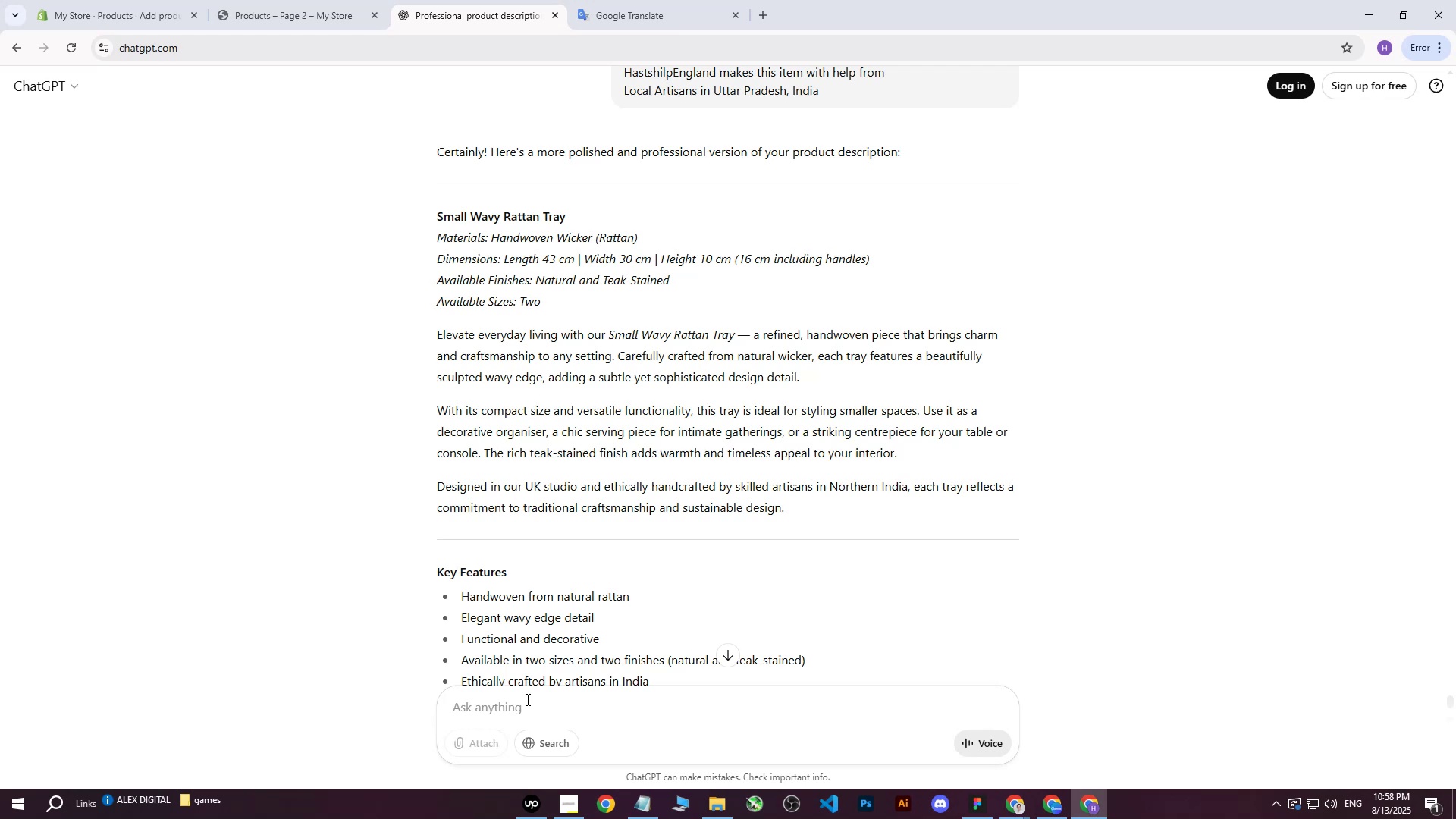 
left_click_drag(start_coordinate=[438, 243], to_coordinate=[937, 505])
 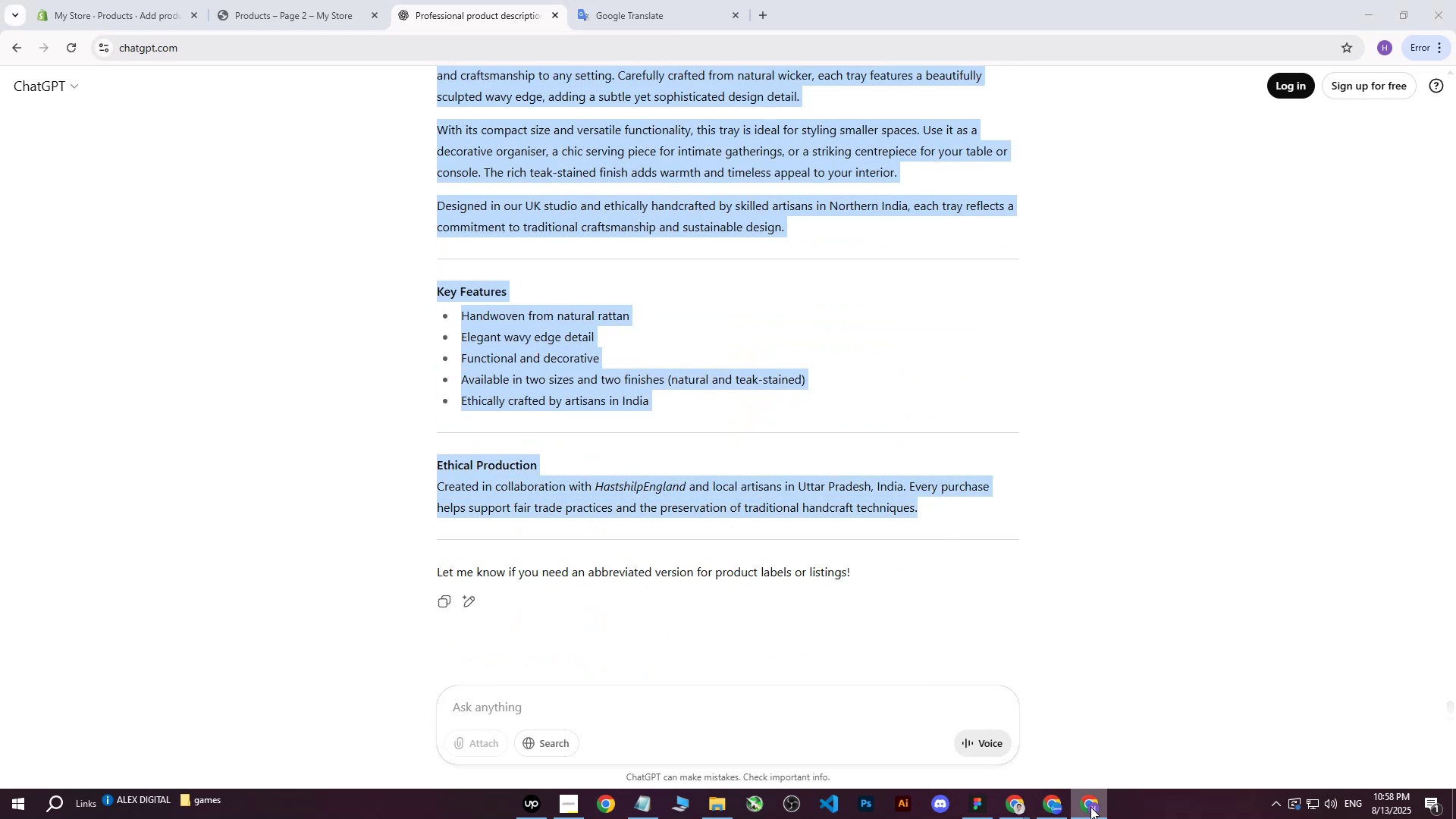 
scroll: coordinate [720, 430], scroll_direction: down, amount: 10.0
 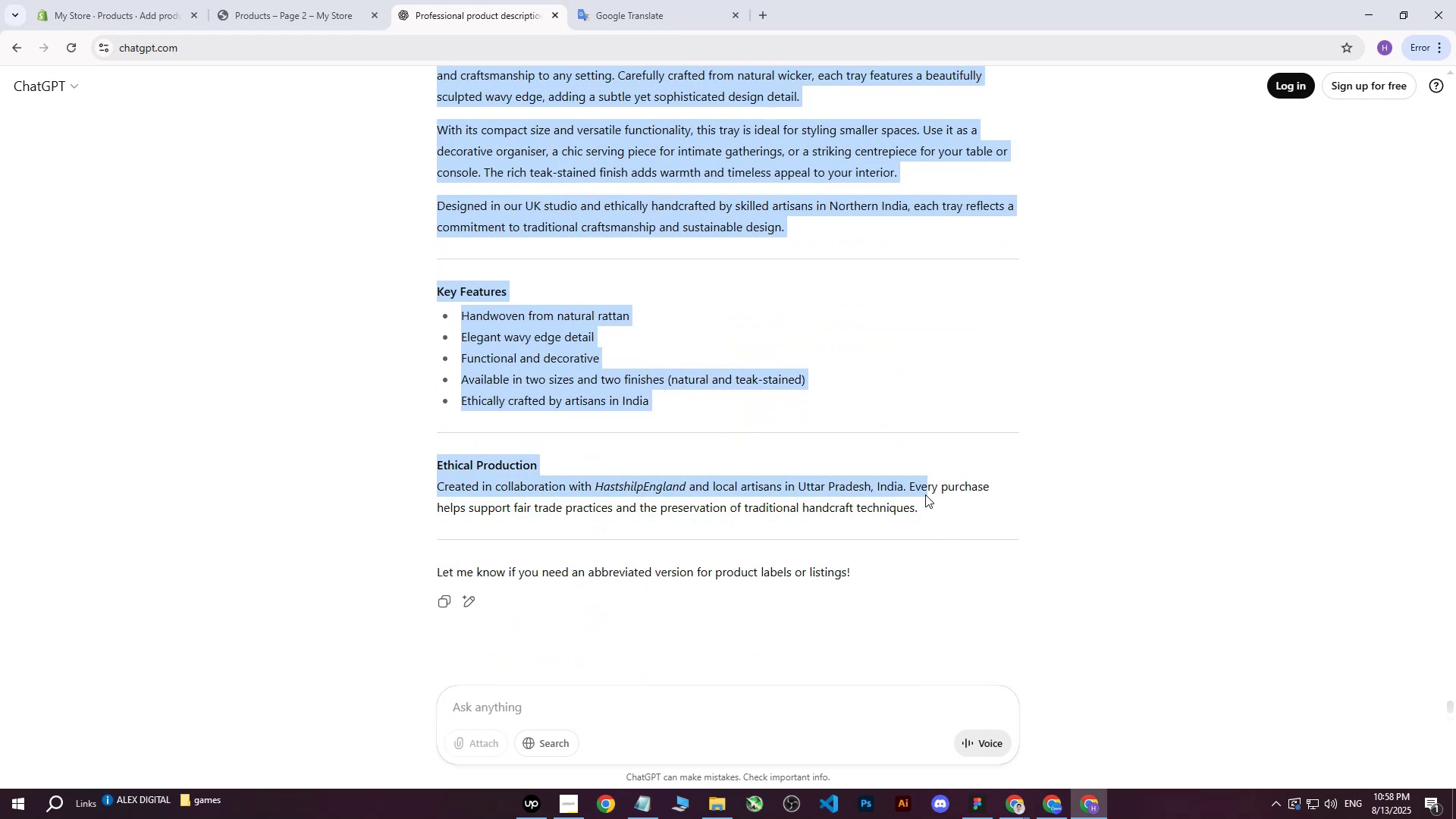 
key(Control+ControlLeft)
 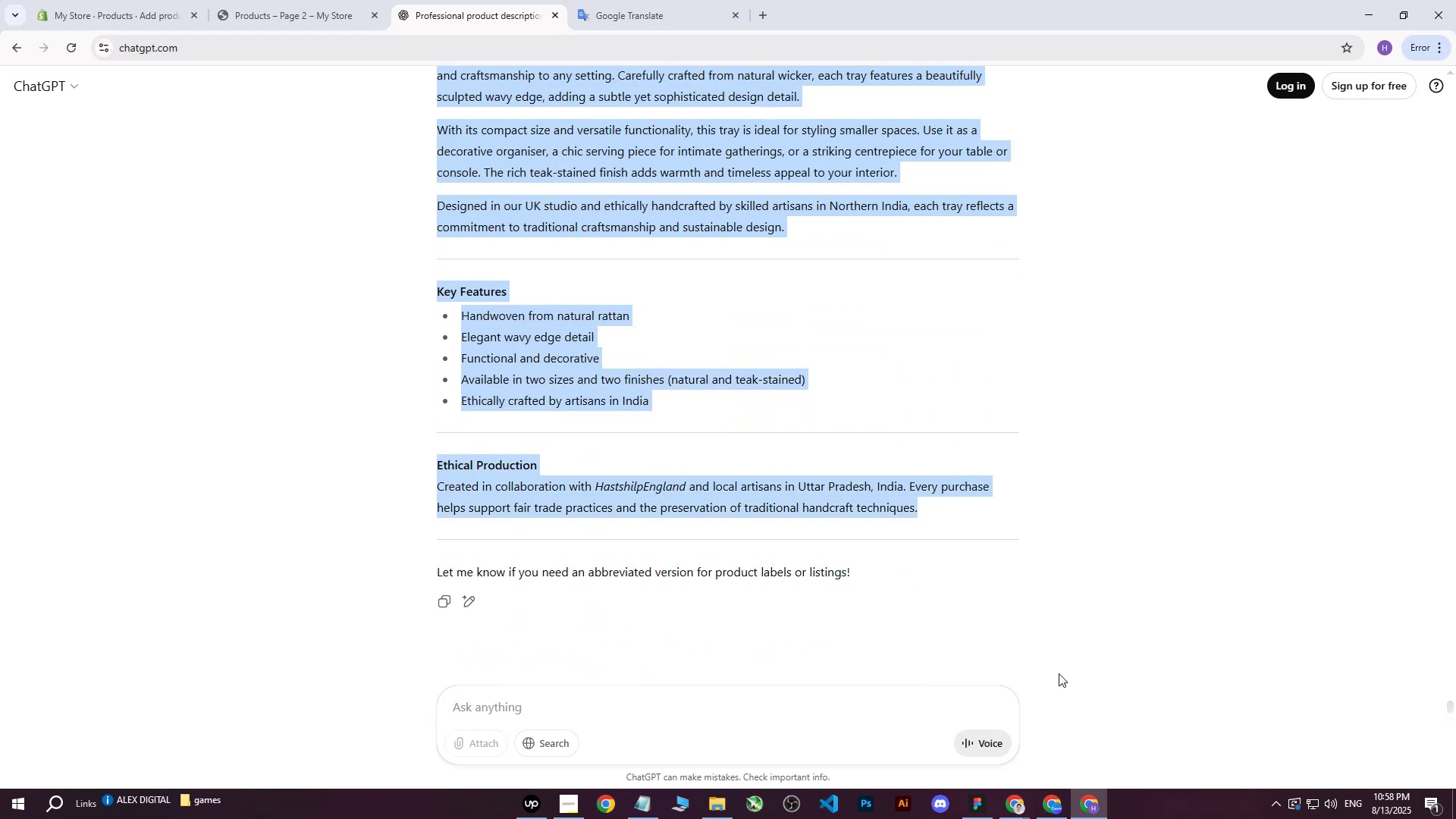 
key(Control+C)
 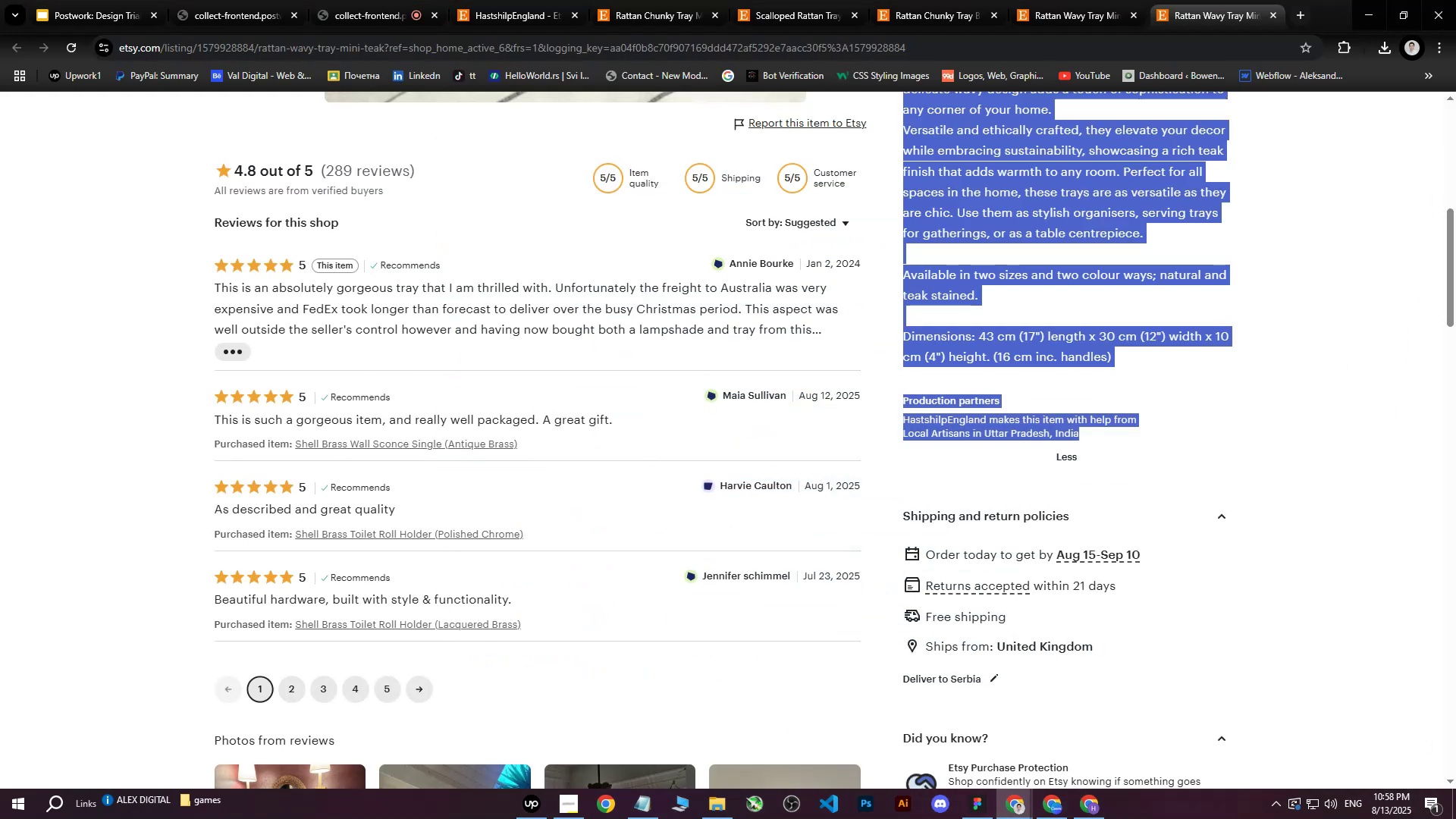 
left_click([1098, 808])
 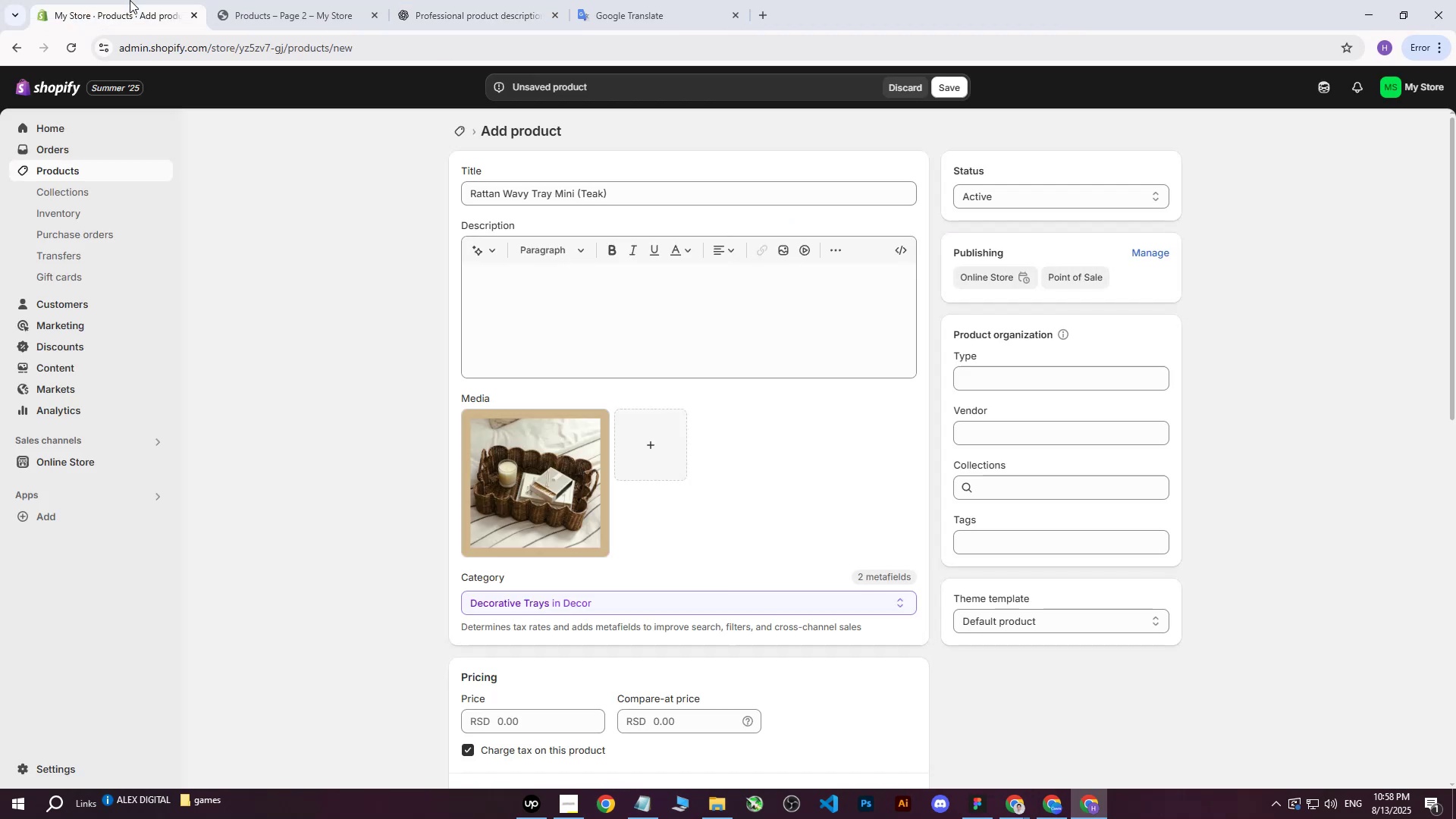 
double_click([541, 274])
 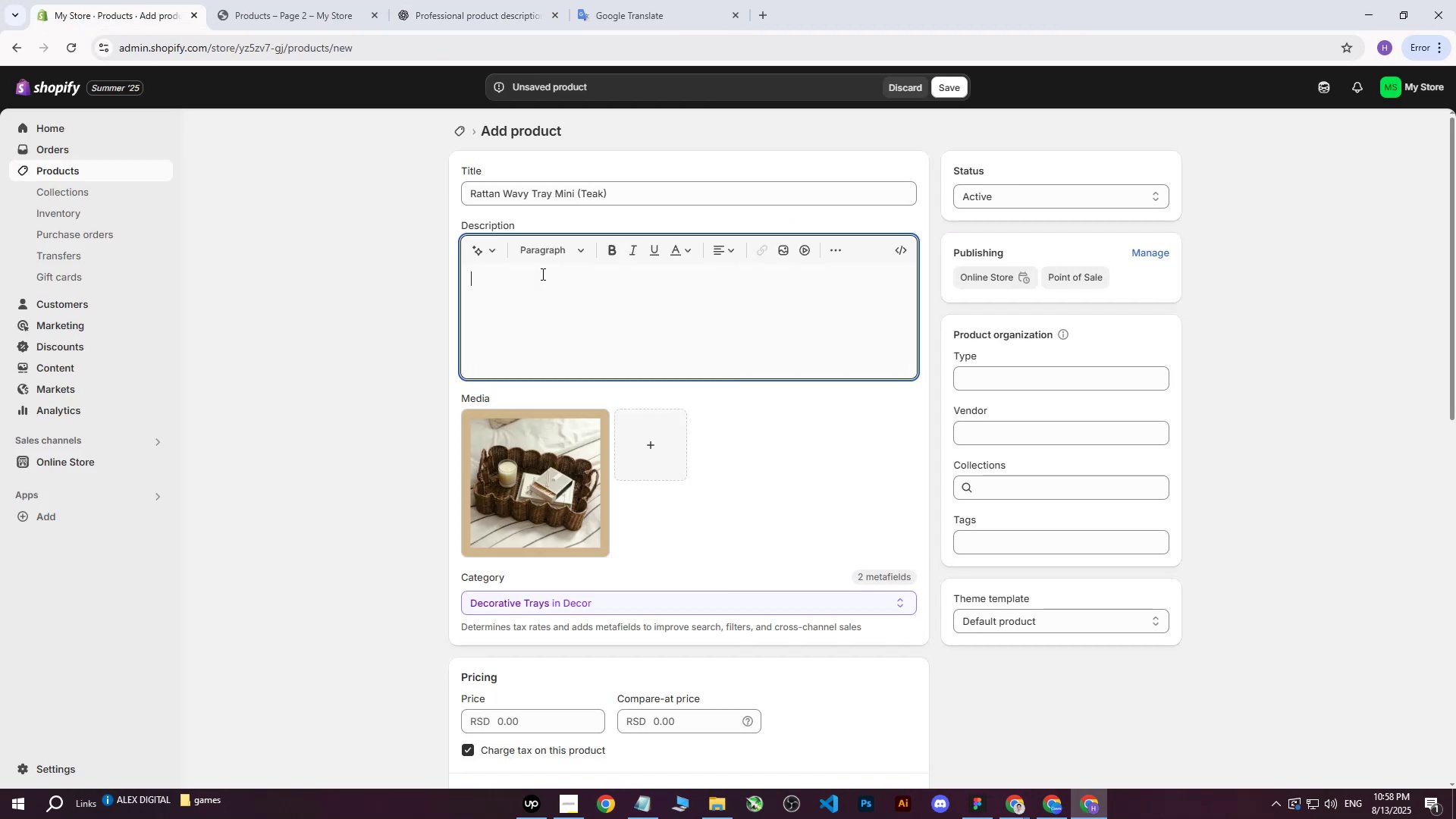 
key(Control+ControlLeft)
 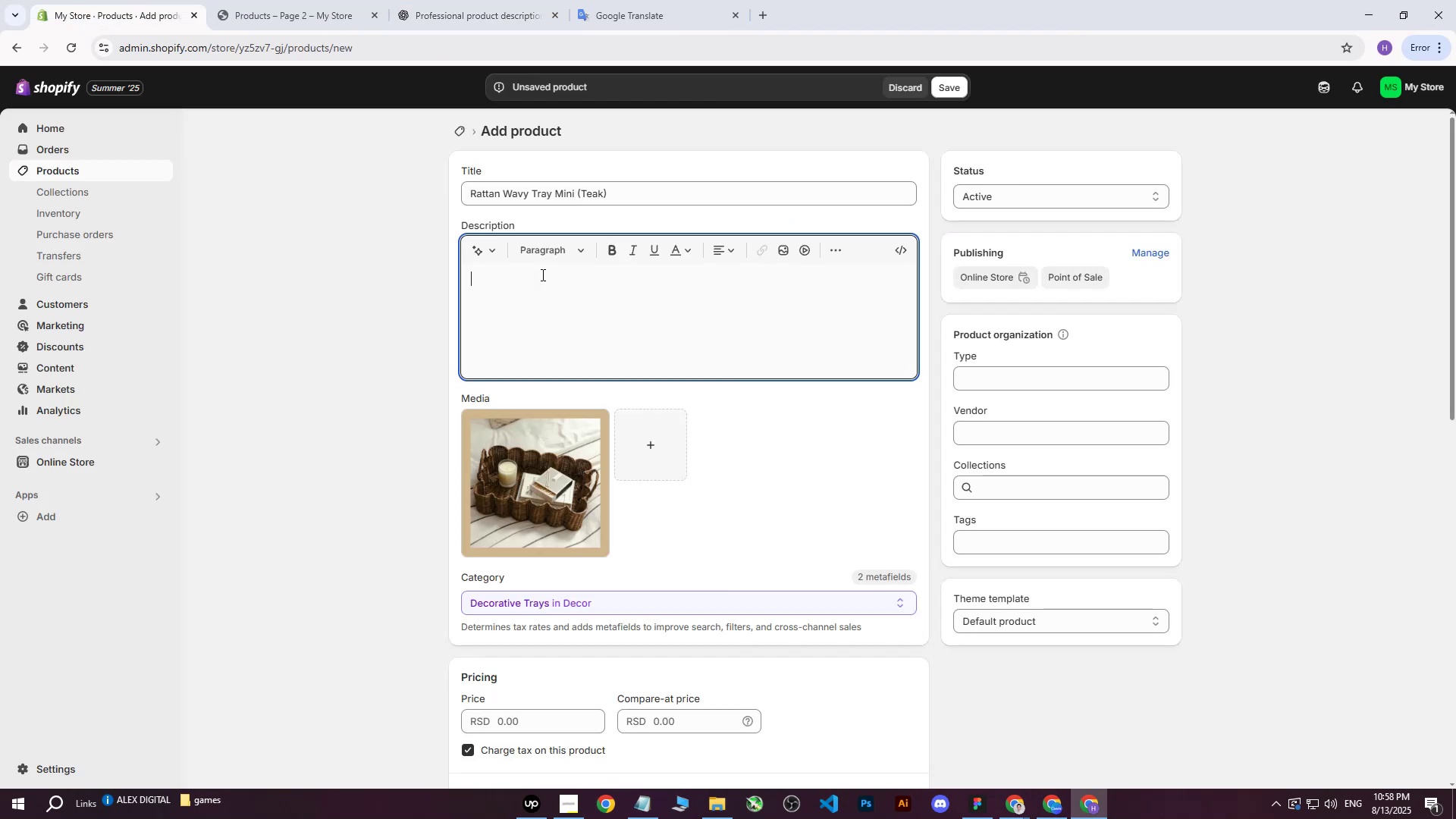 
key(Control+V)
 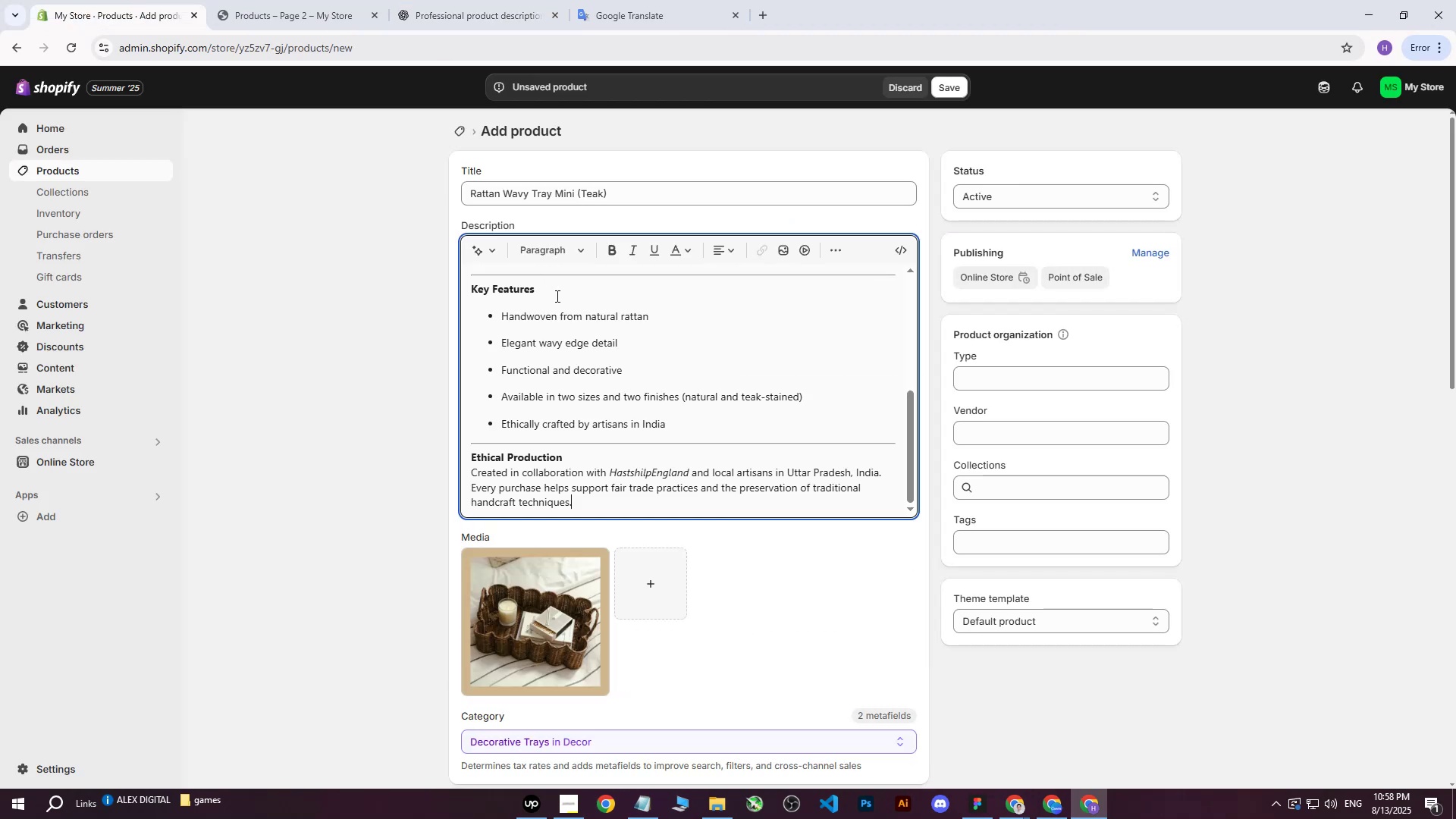 
scroll: coordinate [573, 350], scroll_direction: up, amount: 14.0
 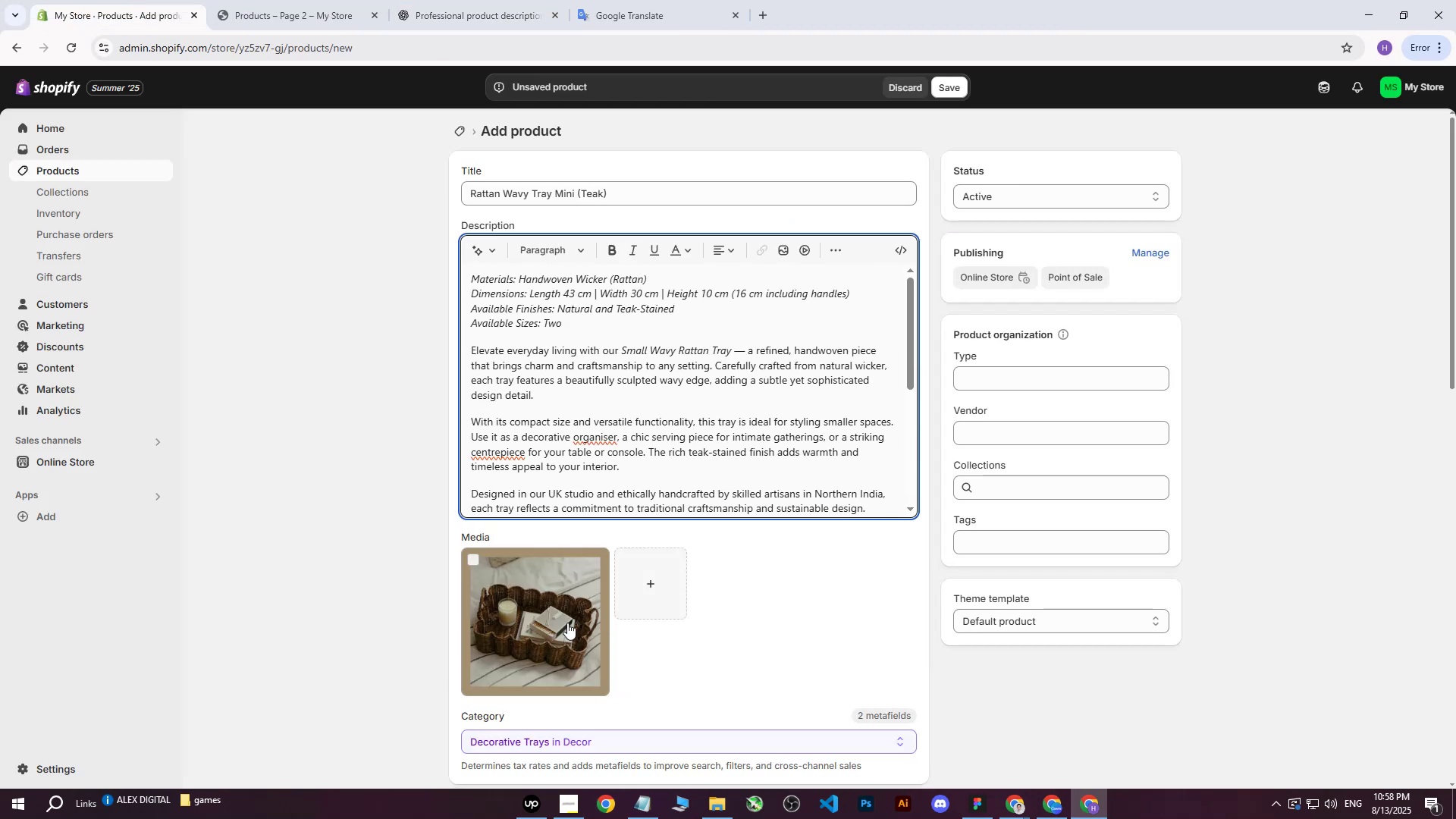 
left_click([556, 622])
 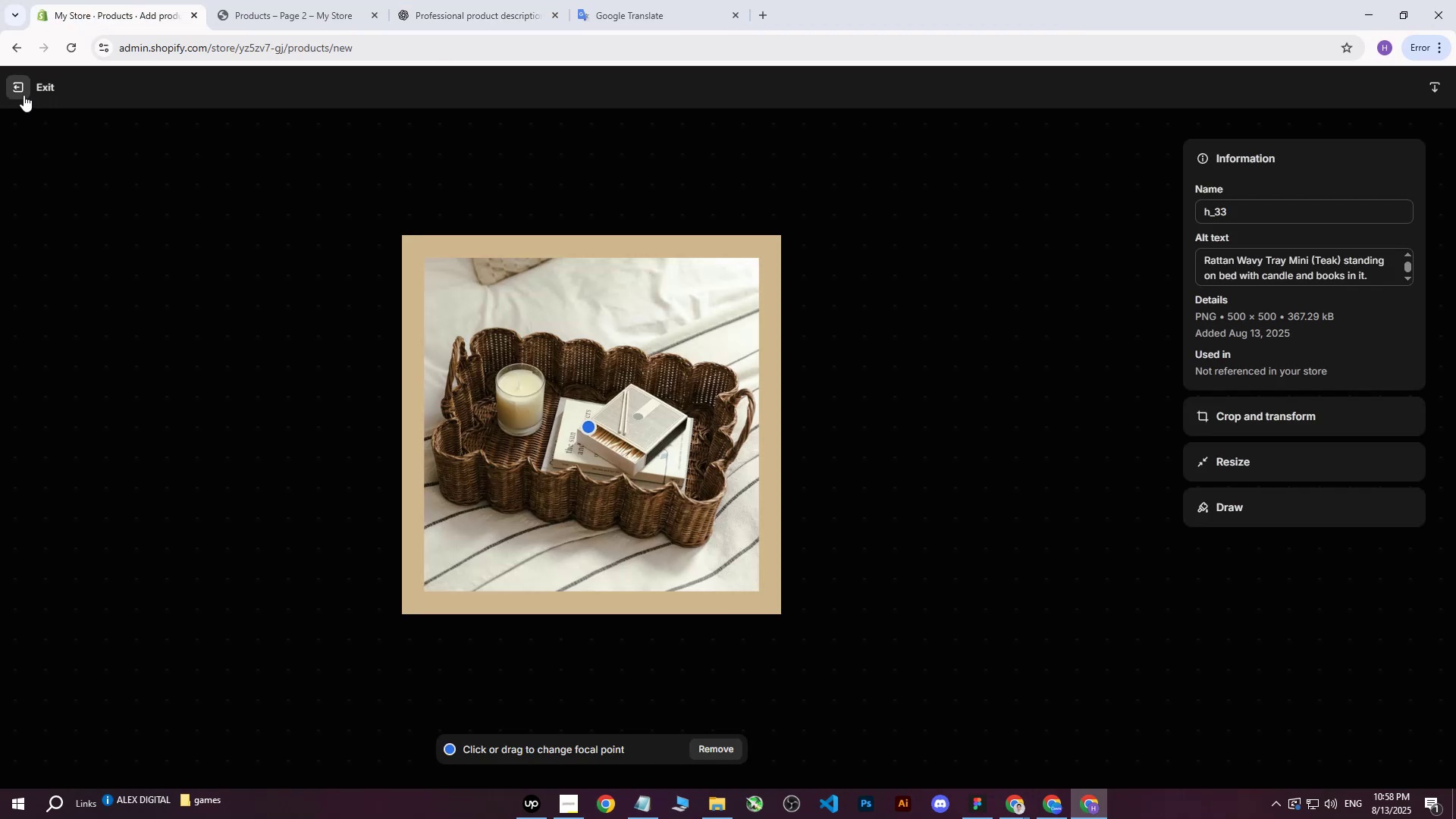 
left_click([24, 94])
 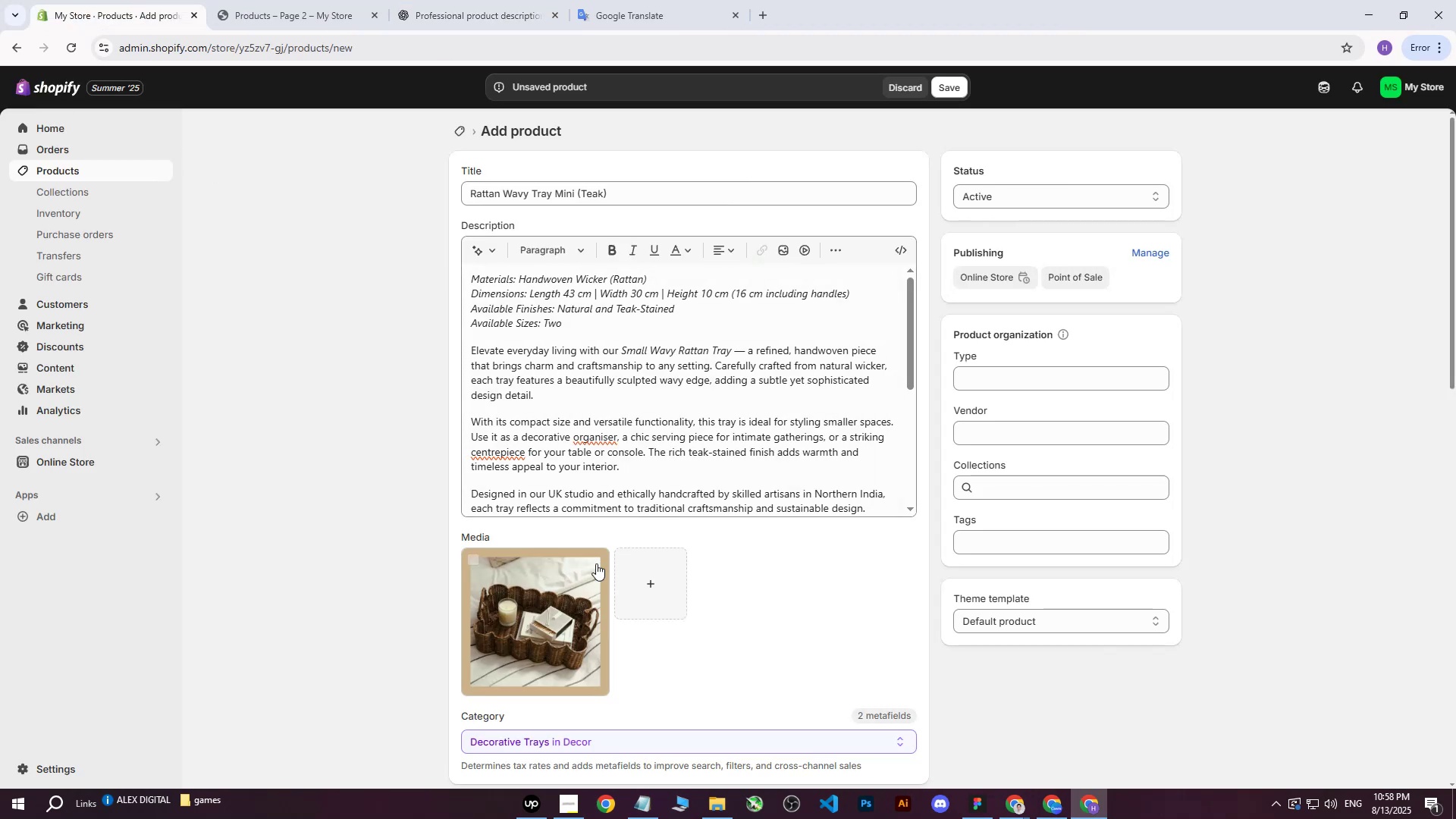 
left_click([544, 604])
 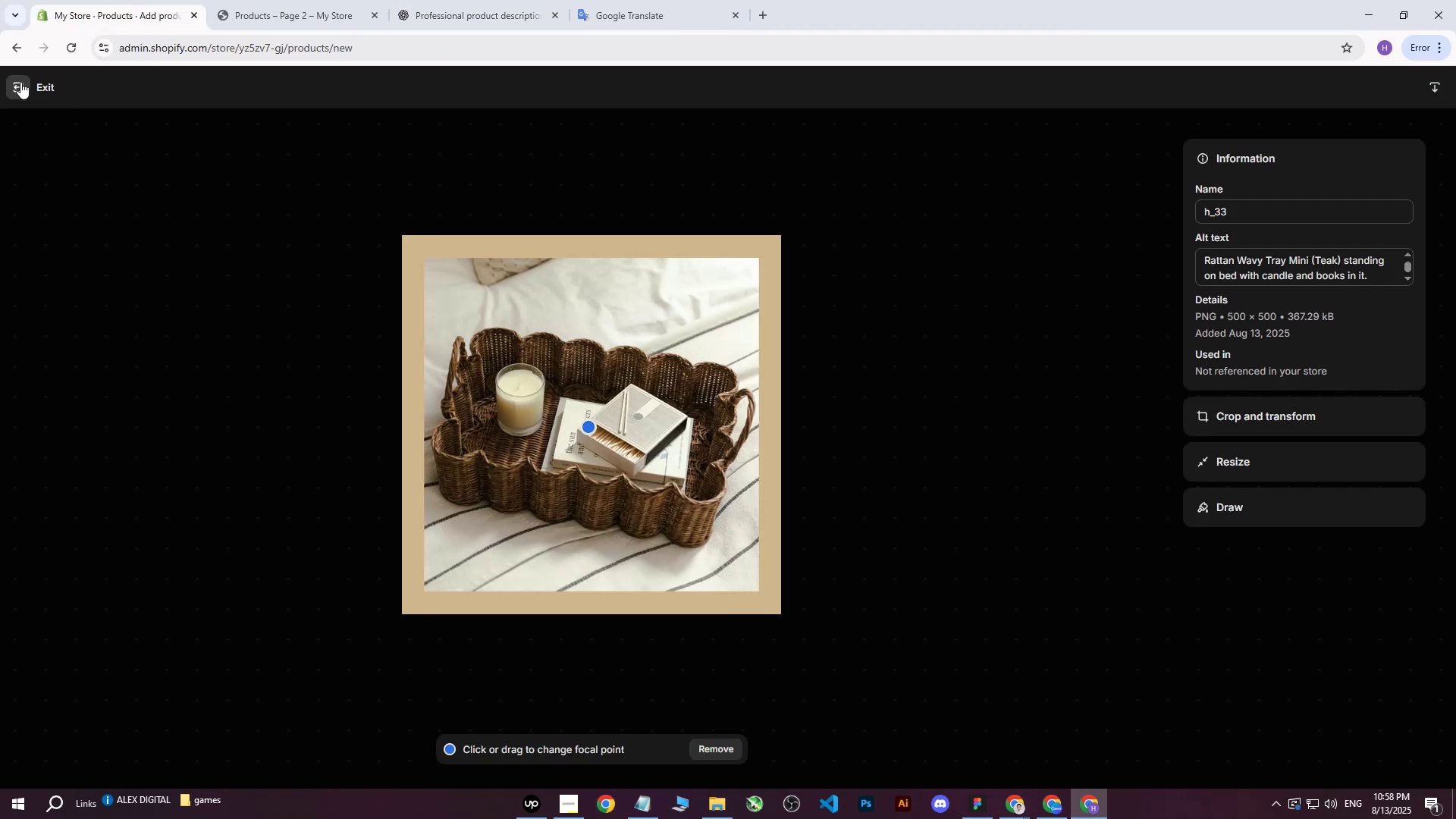 
left_click([20, 82])
 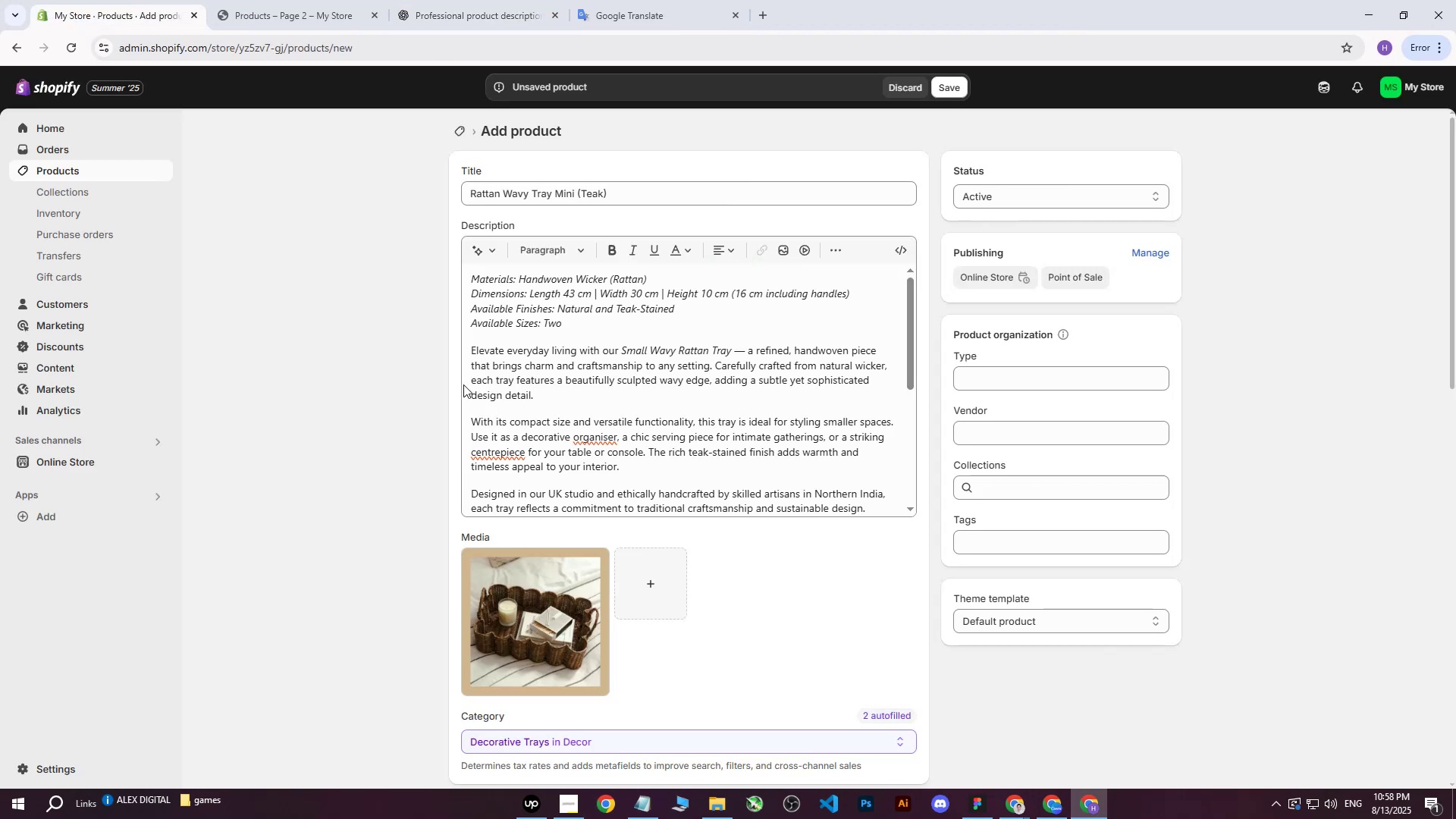 
scroll: coordinate [711, 515], scroll_direction: down, amount: 10.0
 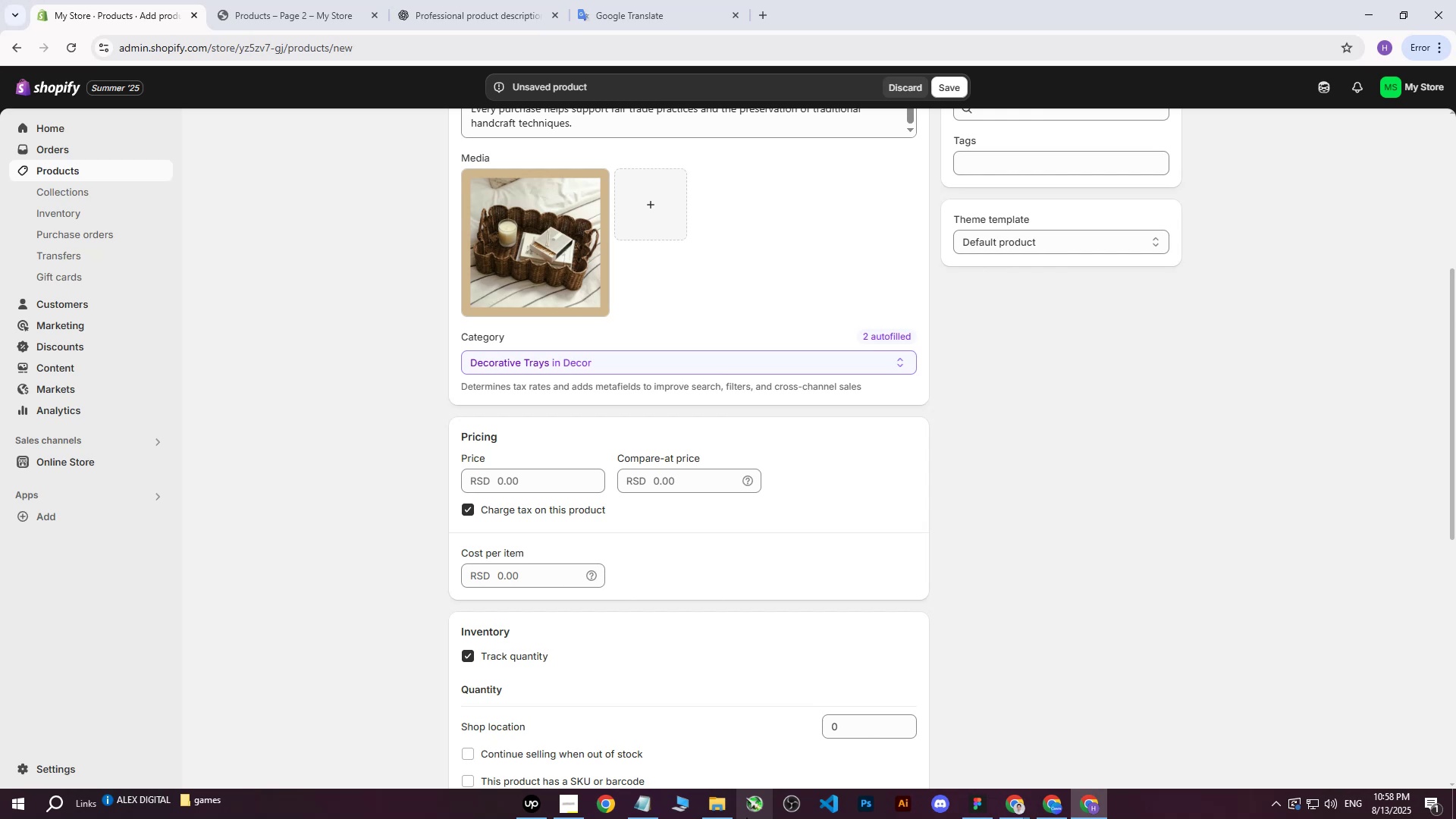 
left_click([1015, 807])
 